 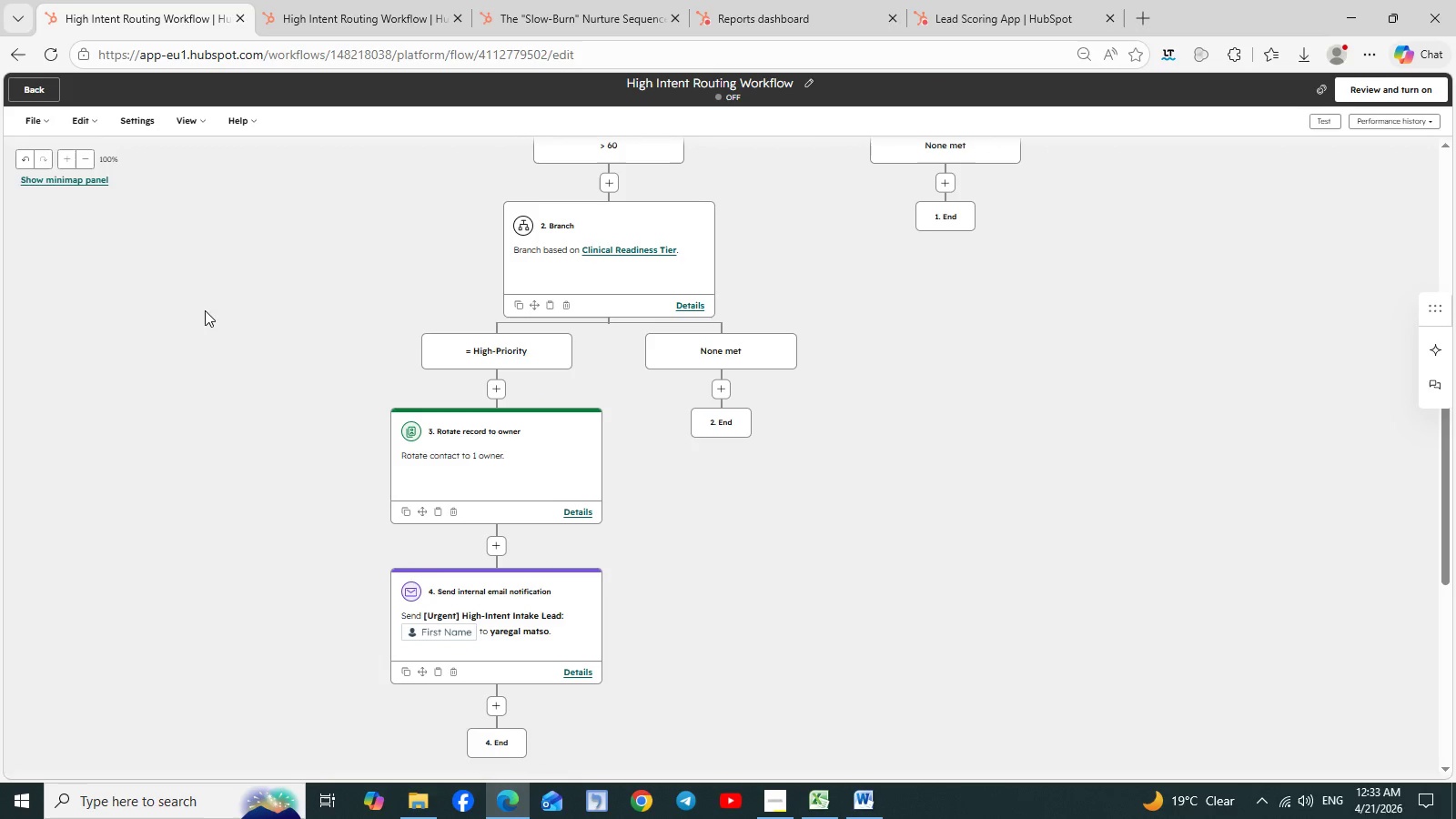 
left_click([82, 159])
 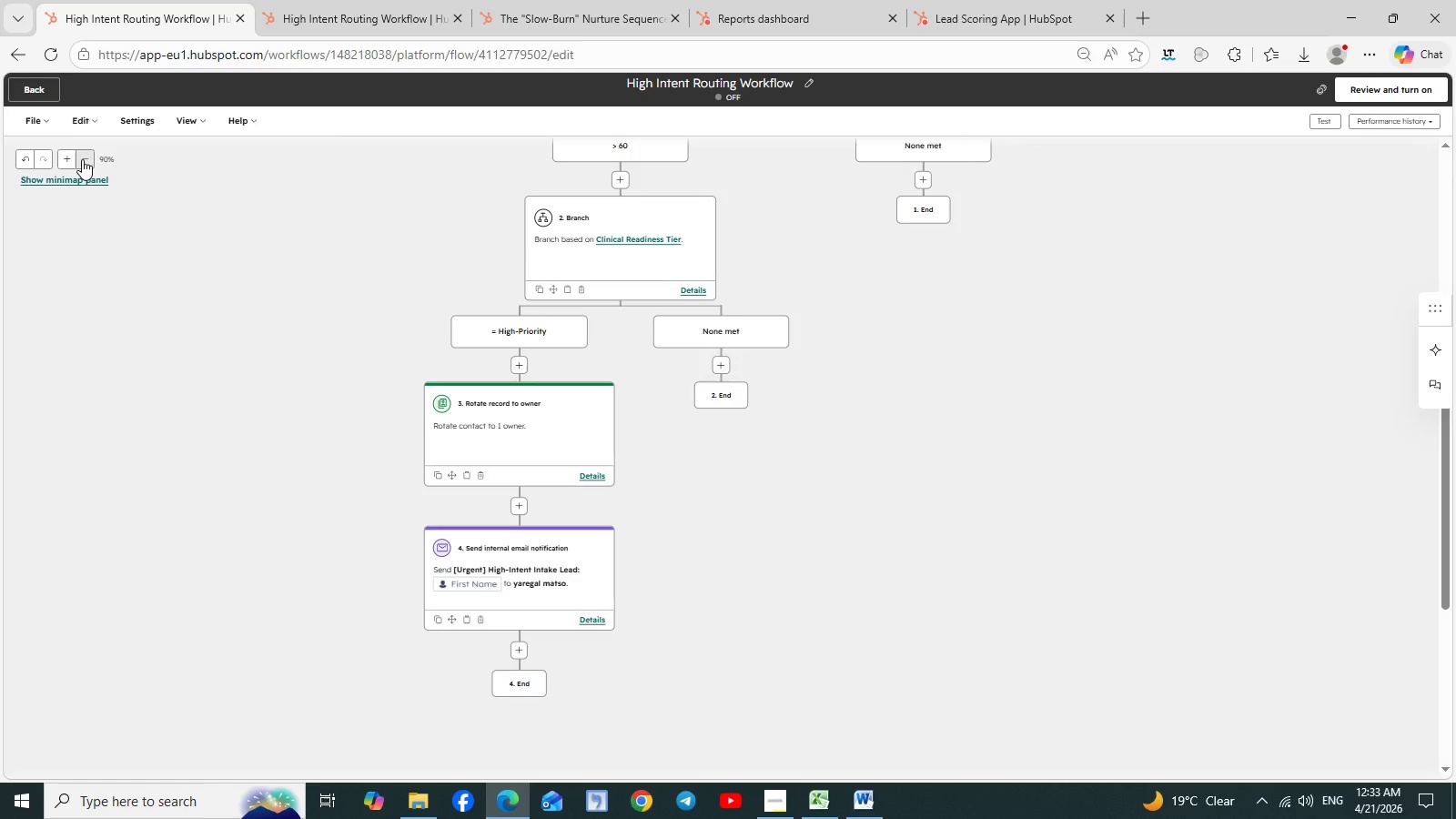 
left_click([82, 159])
 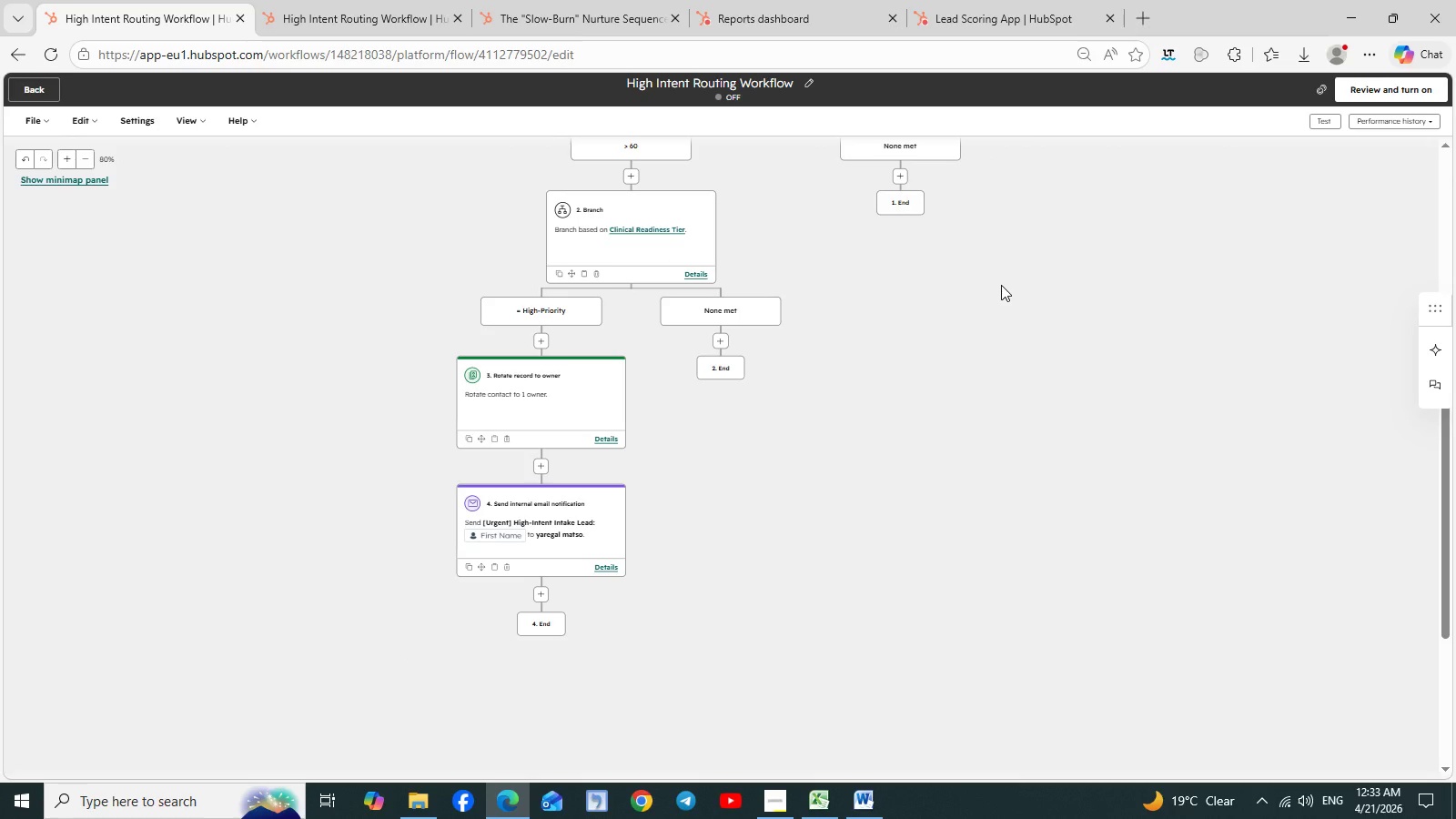 
scroll: coordinate [1001, 285], scroll_direction: up, amount: 4.0
 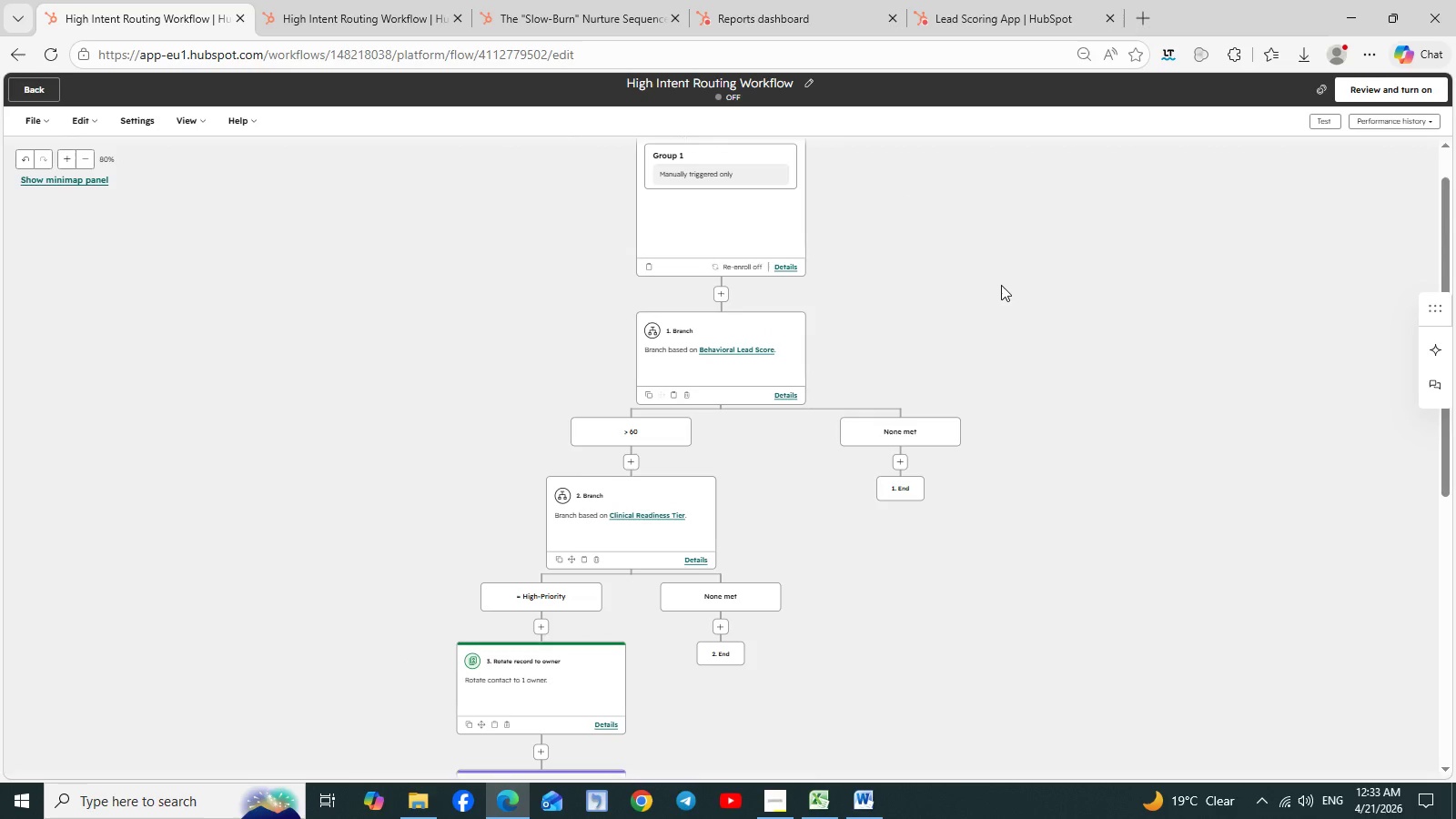 
scroll: coordinate [1001, 286], scroll_direction: none, amount: 0.0
 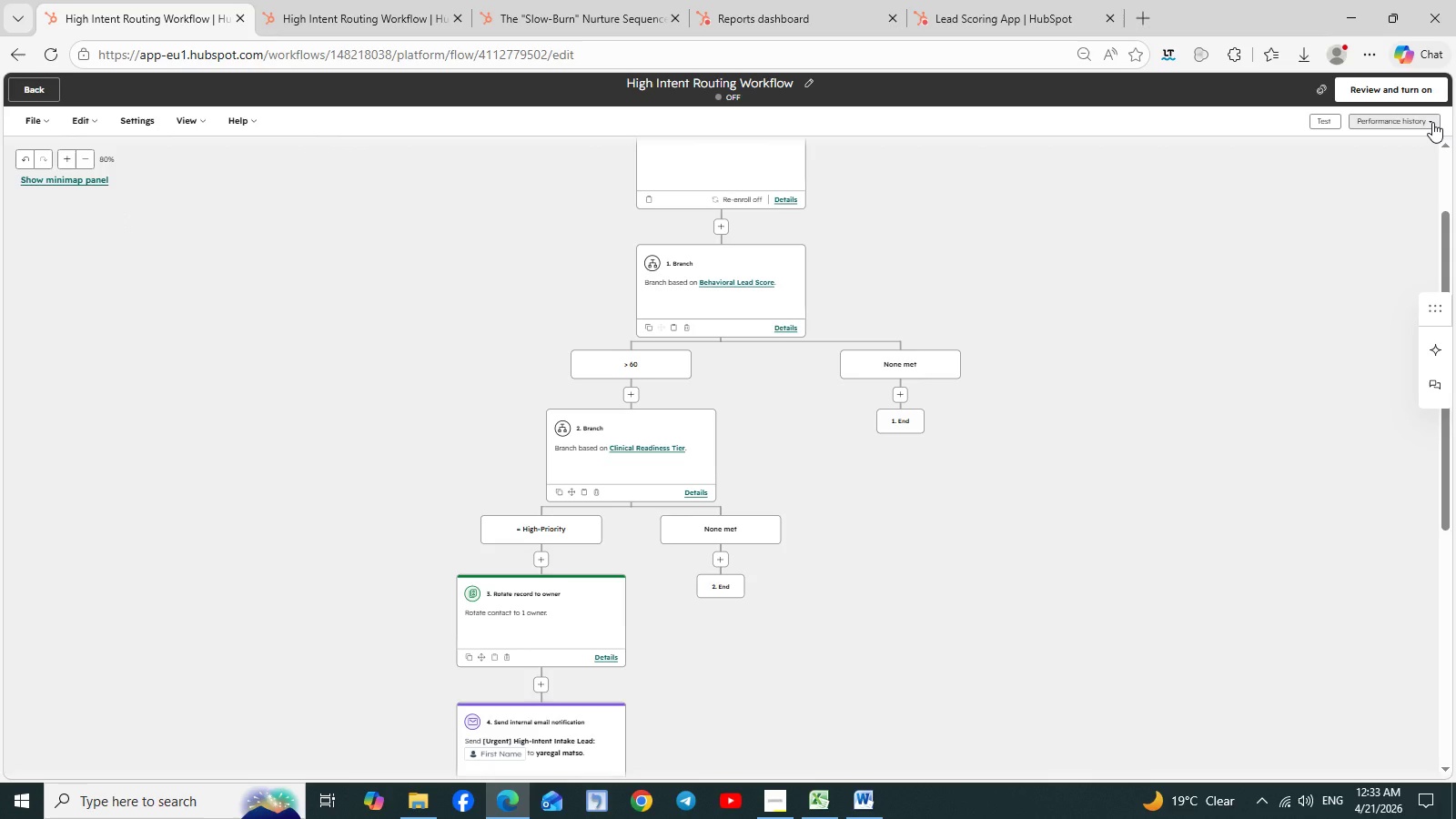 
wait(12.08)
 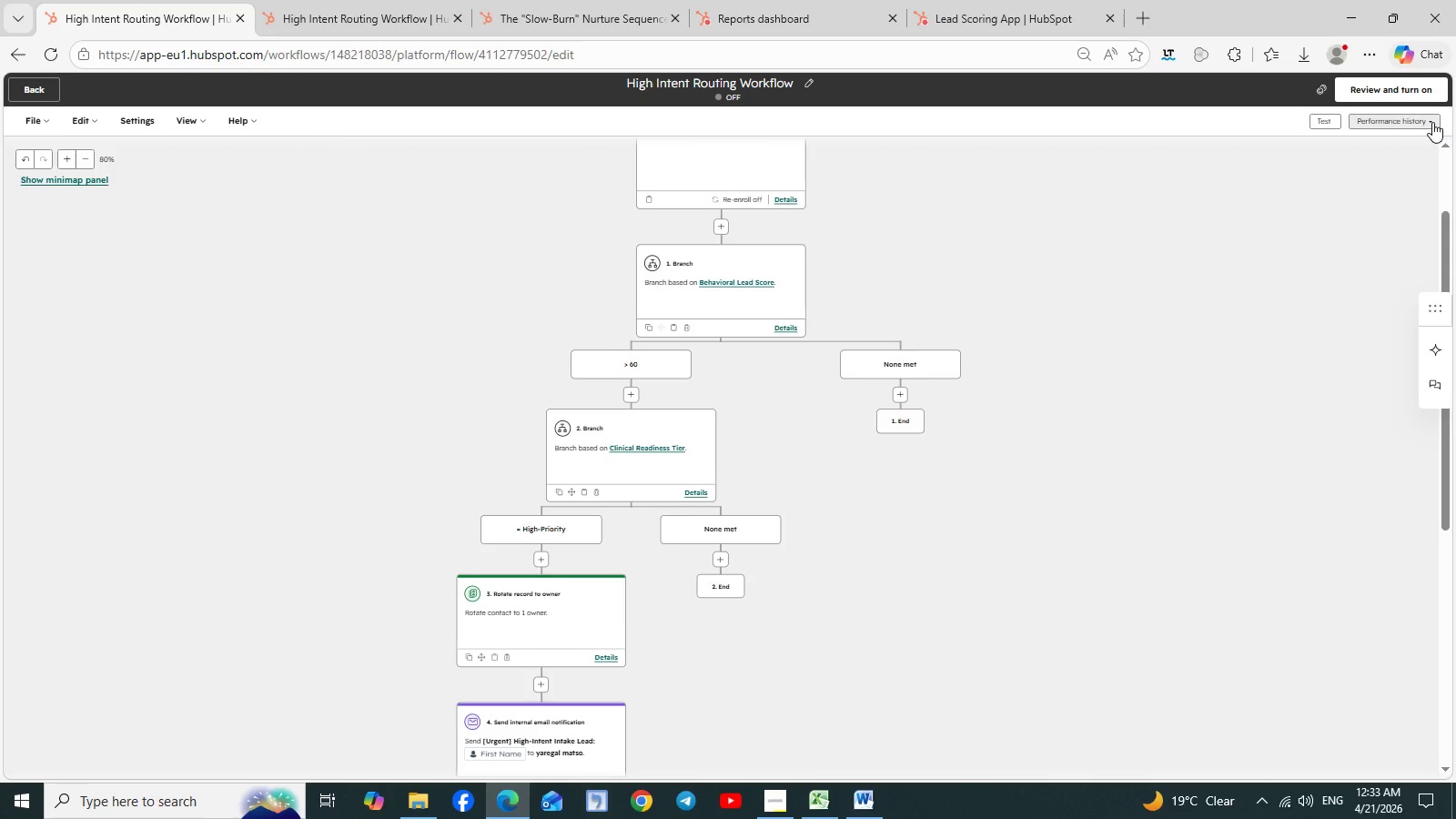 
left_click([49, 122])
 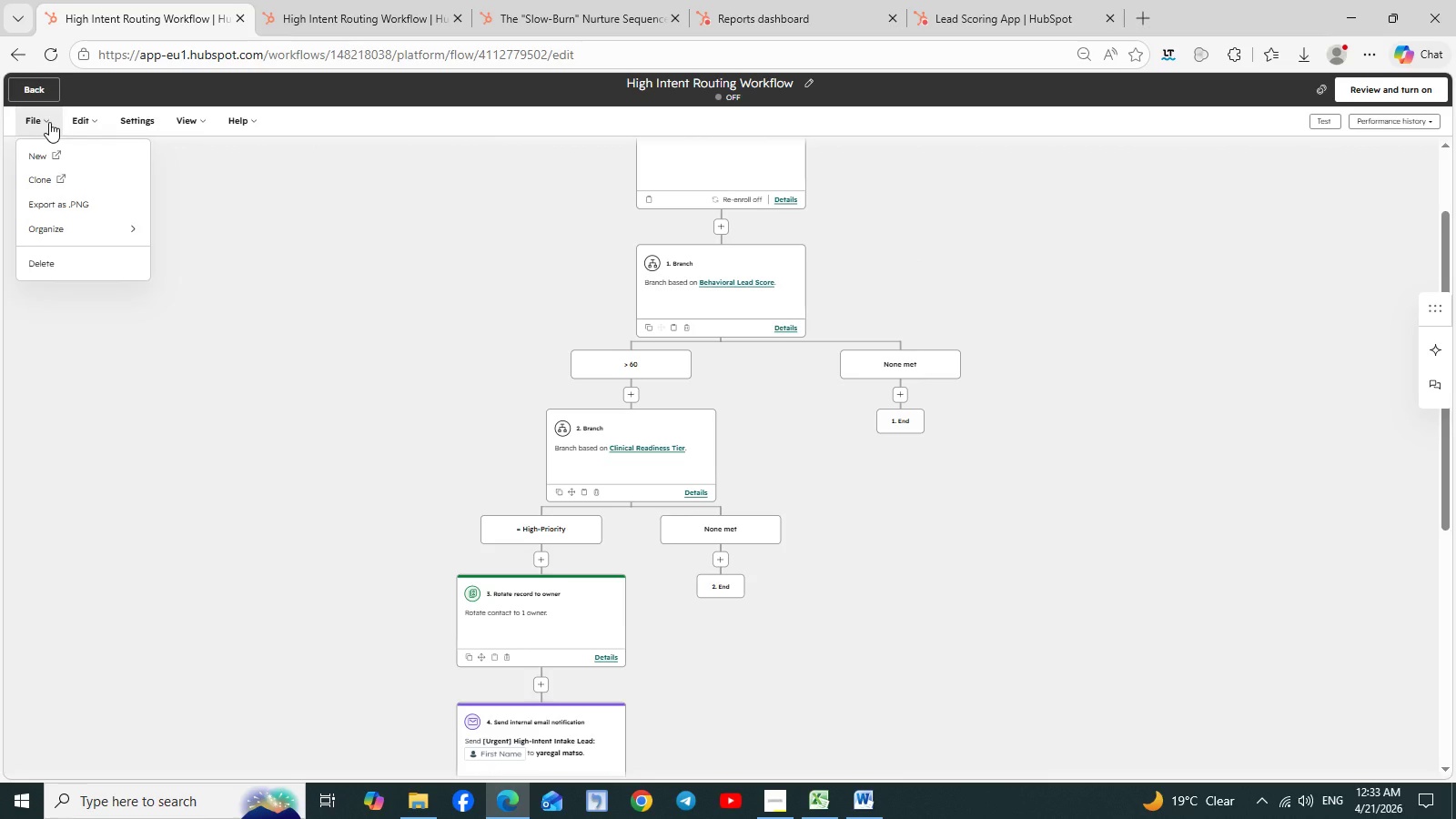 
wait(5.56)
 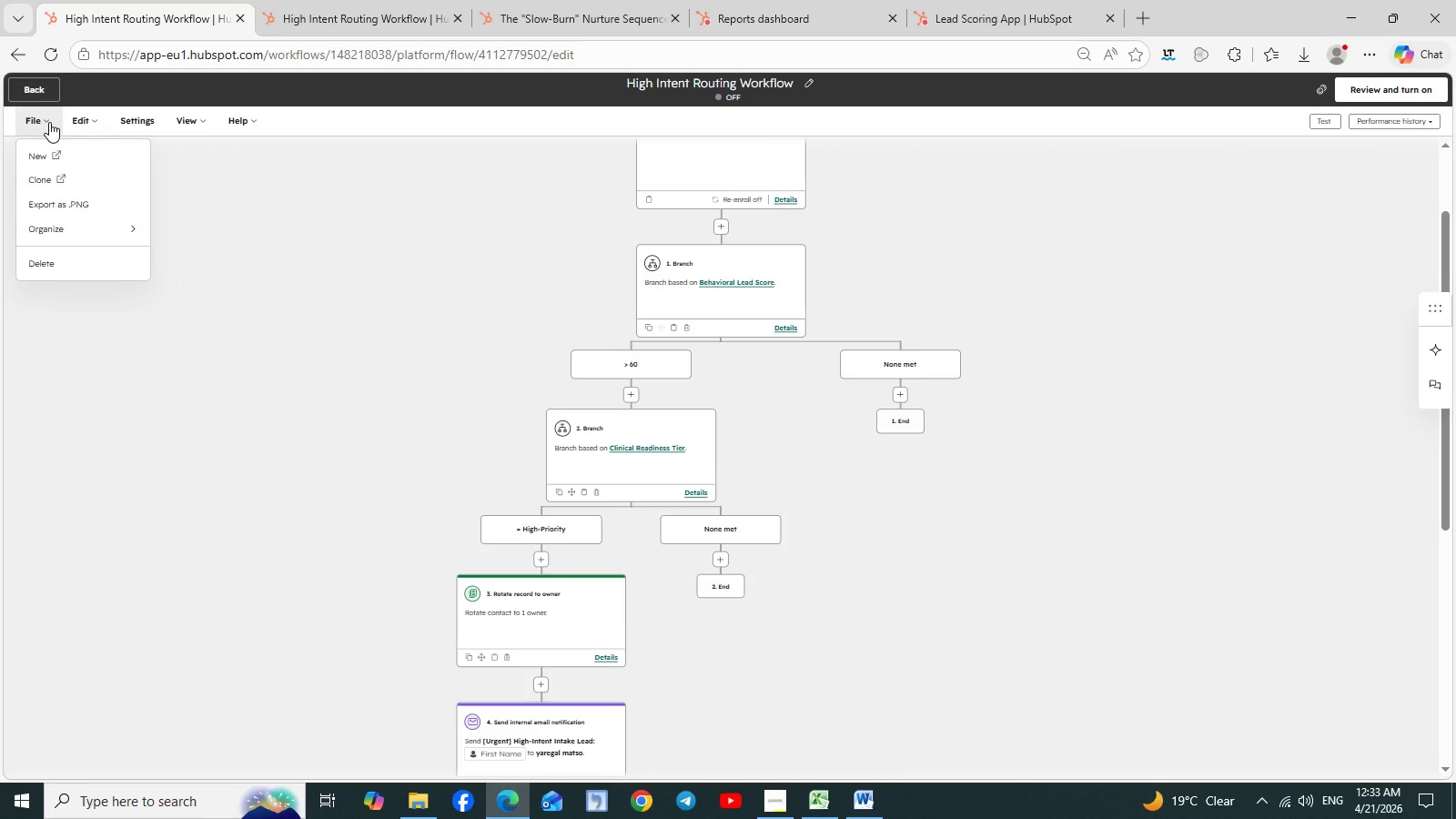 
left_click([73, 206])
 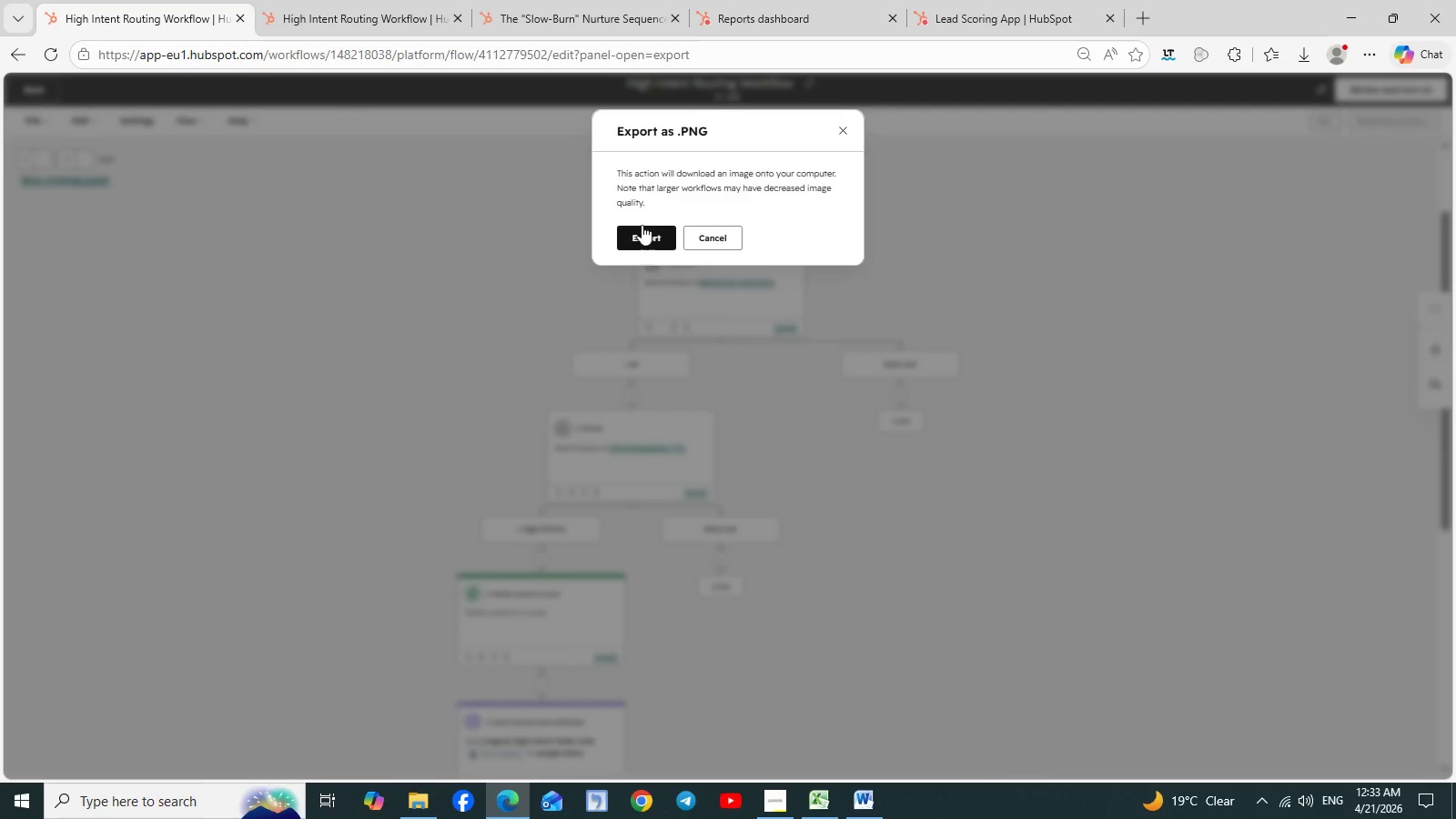 
left_click([646, 234])
 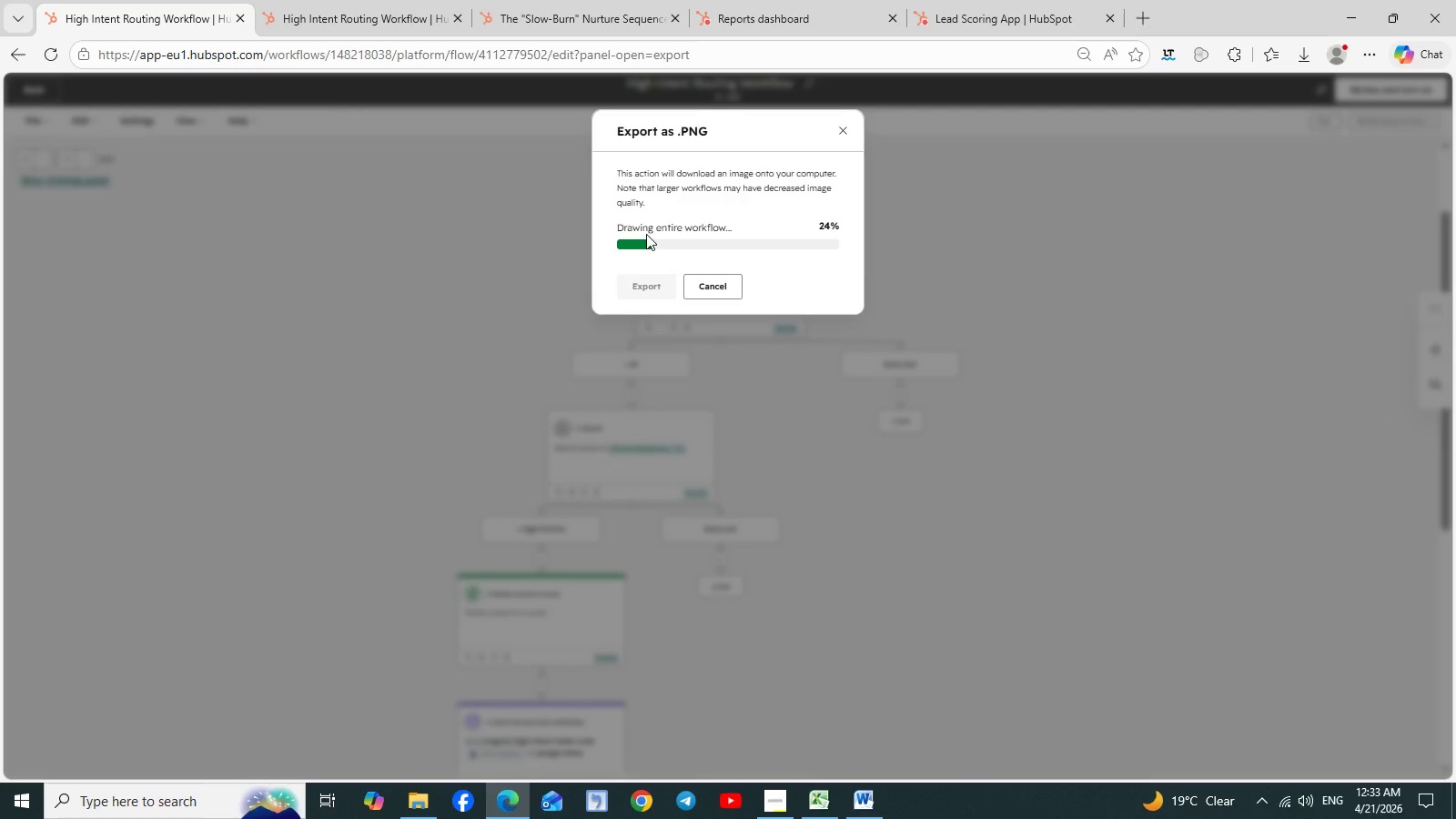 
wait(11.47)
 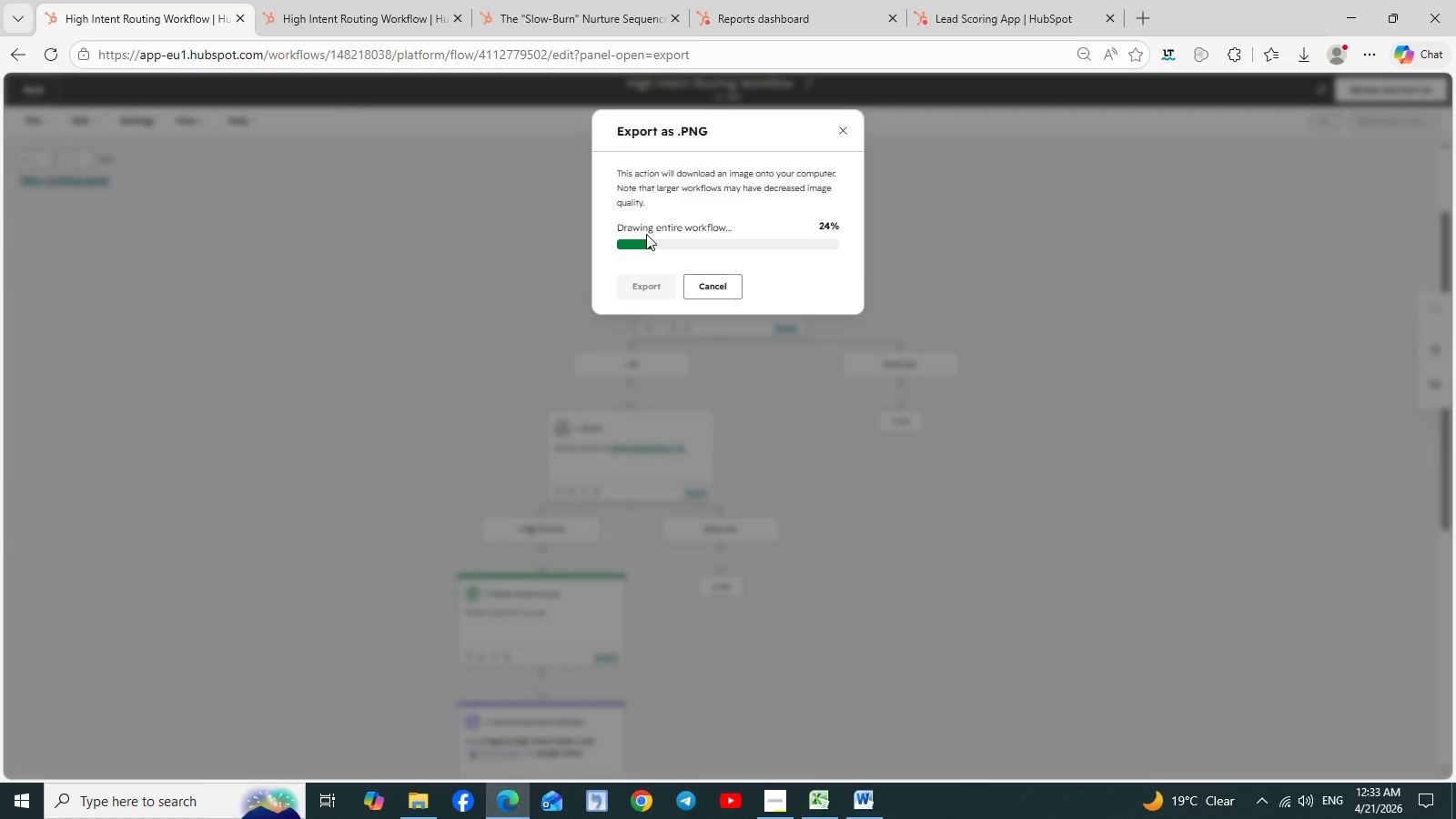 
left_click([327, 0])
 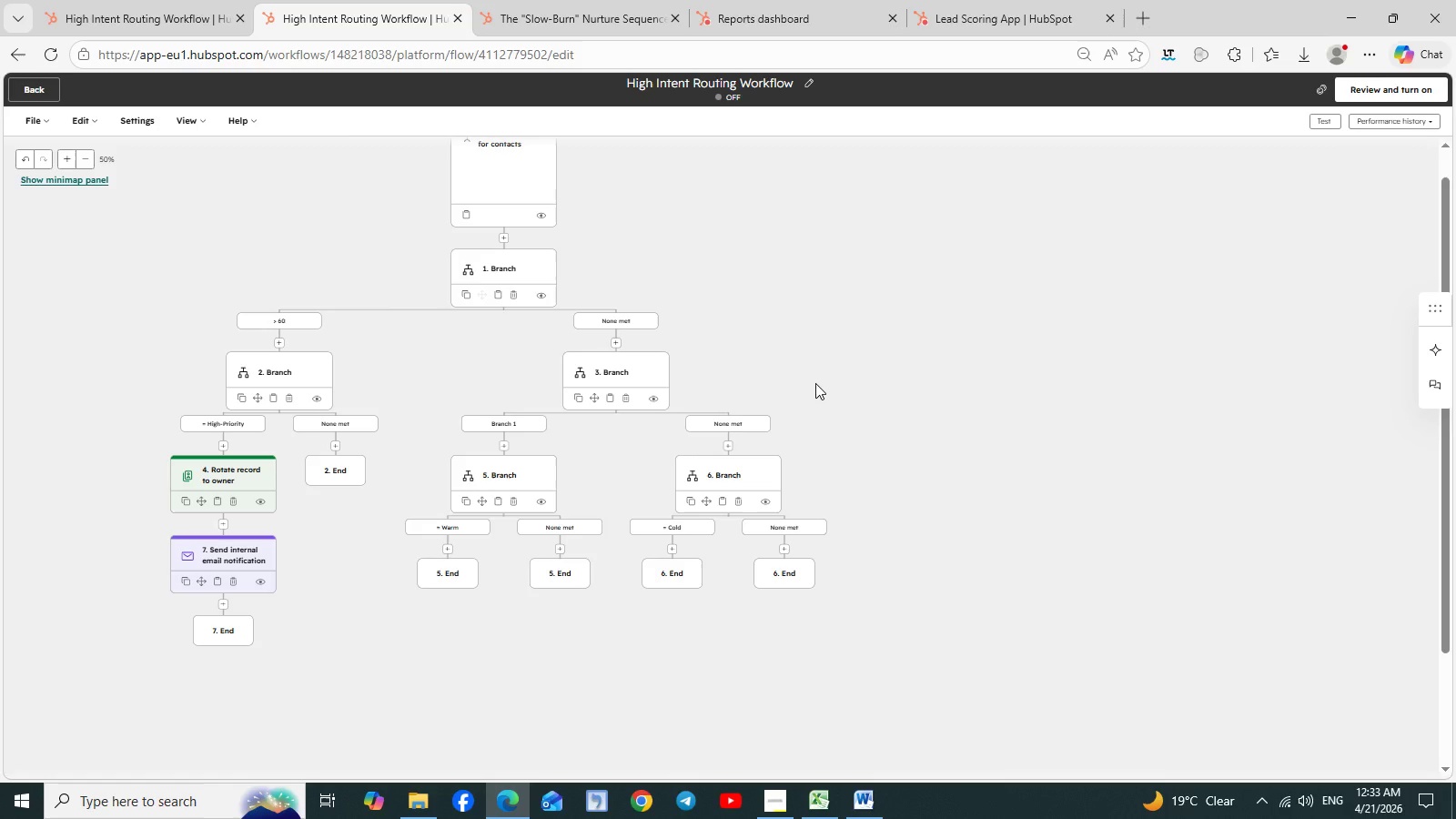 
wait(11.16)
 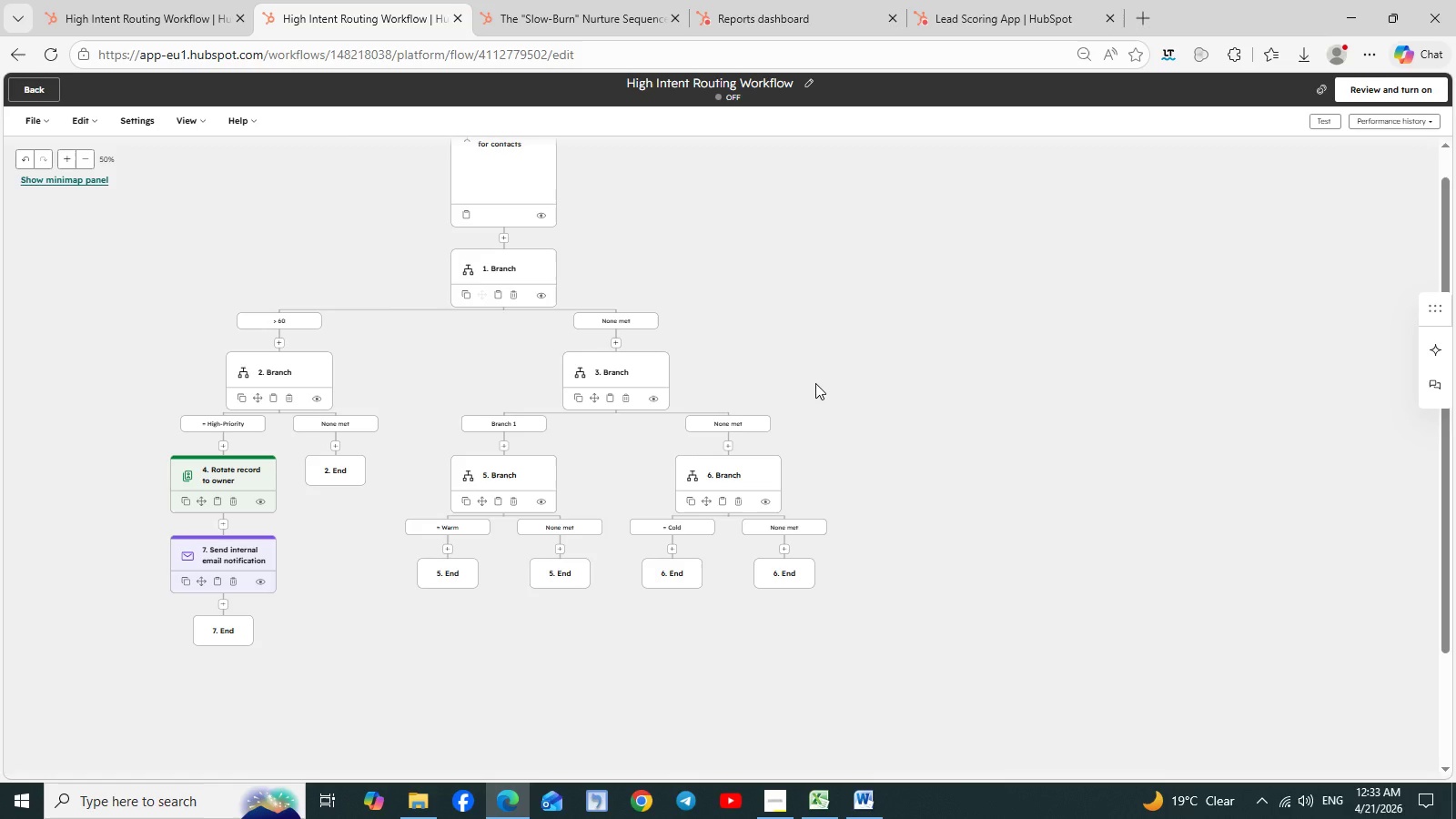 
left_click([46, 128])
 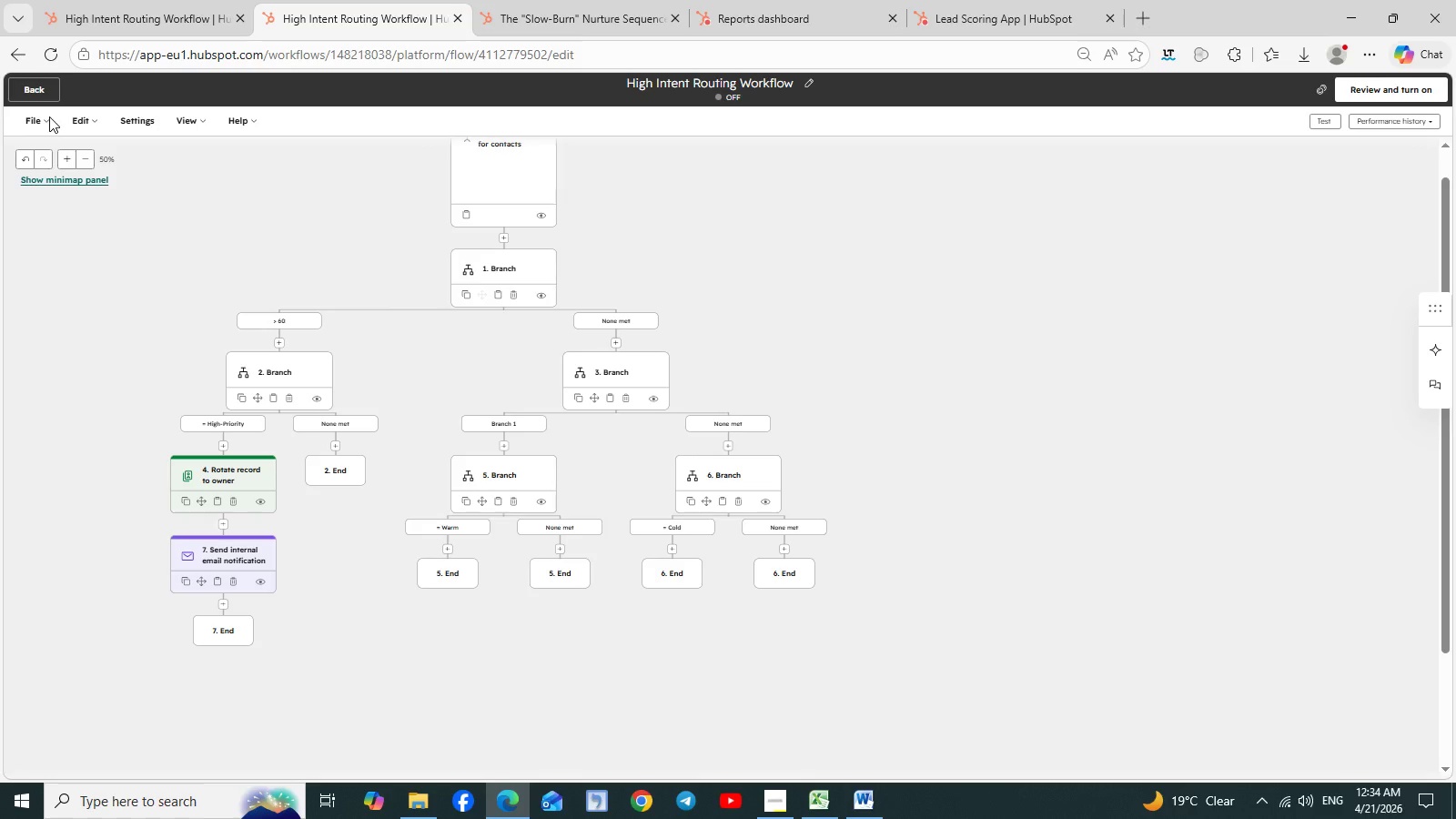 
left_click([49, 116])
 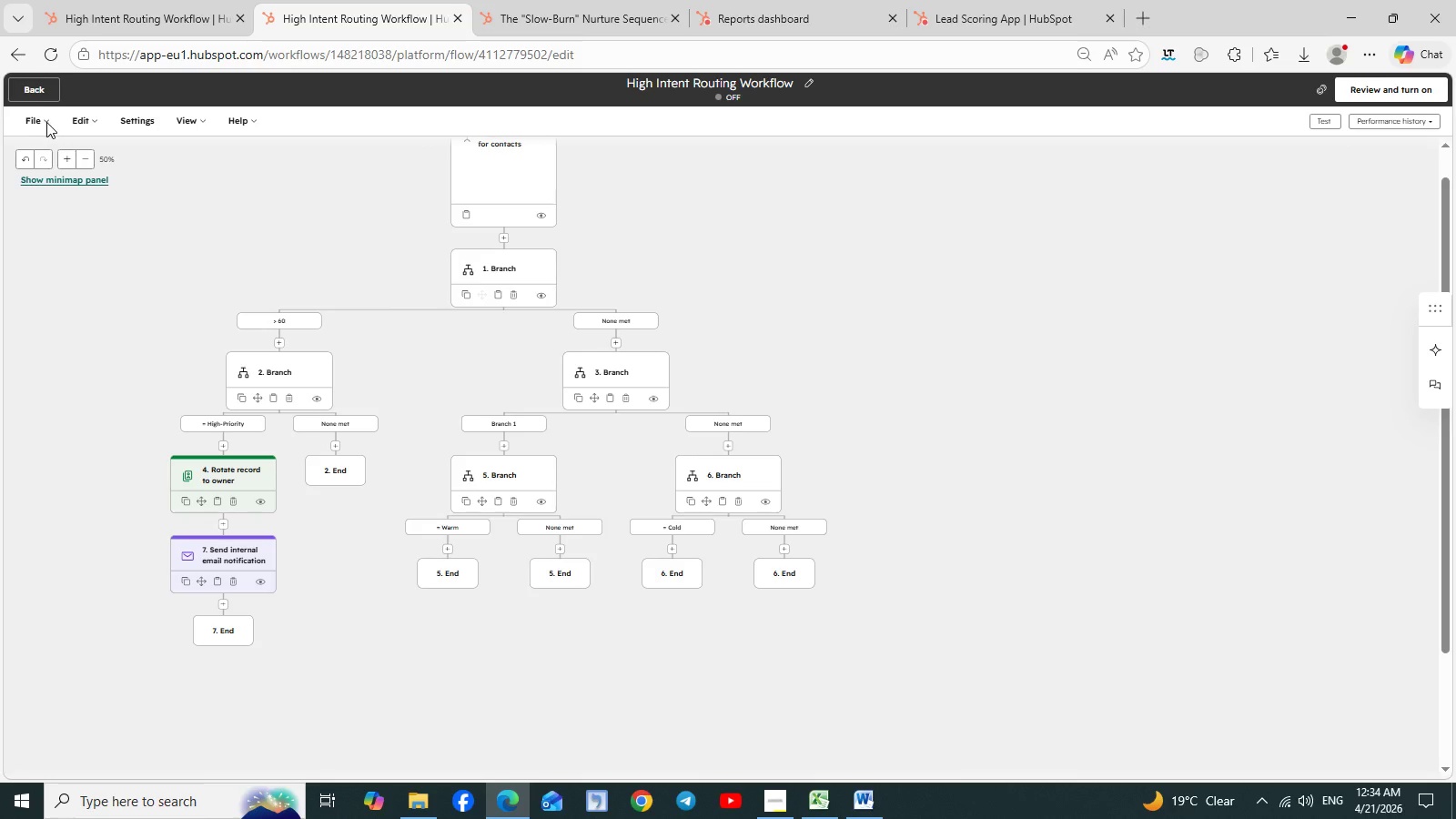 
left_click([46, 122])
 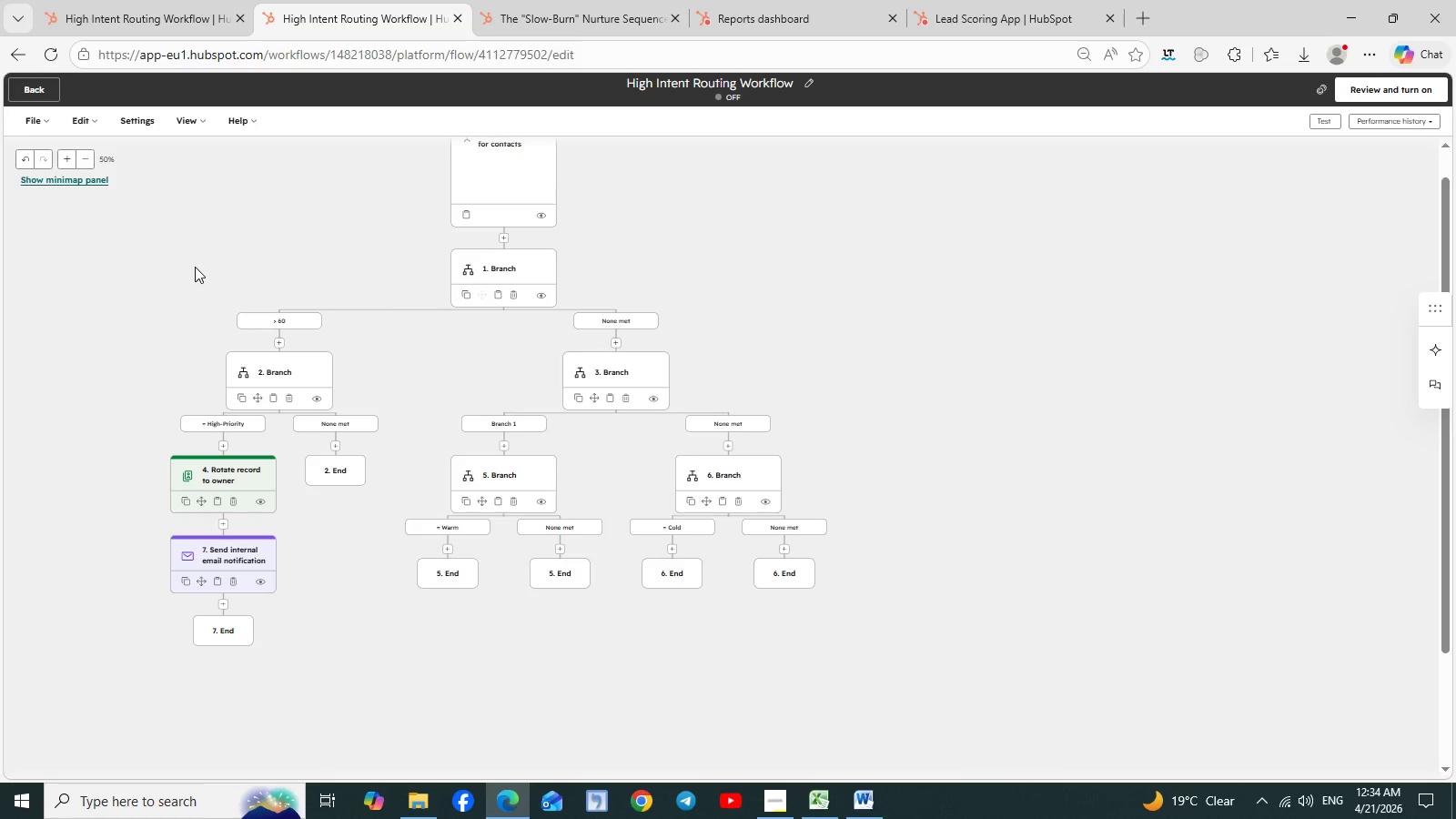 
left_click([194, 265])
 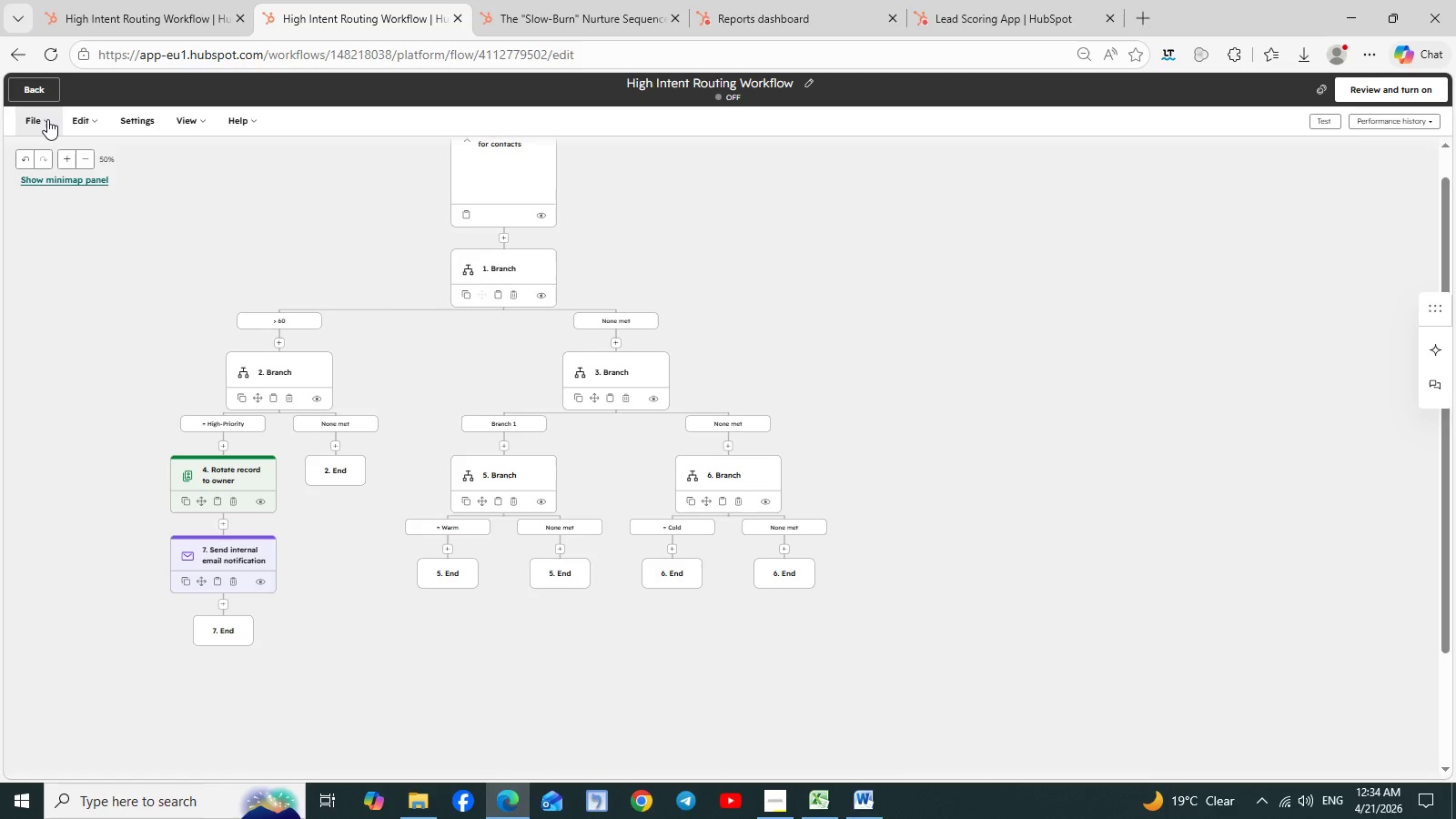 
left_click([48, 119])
 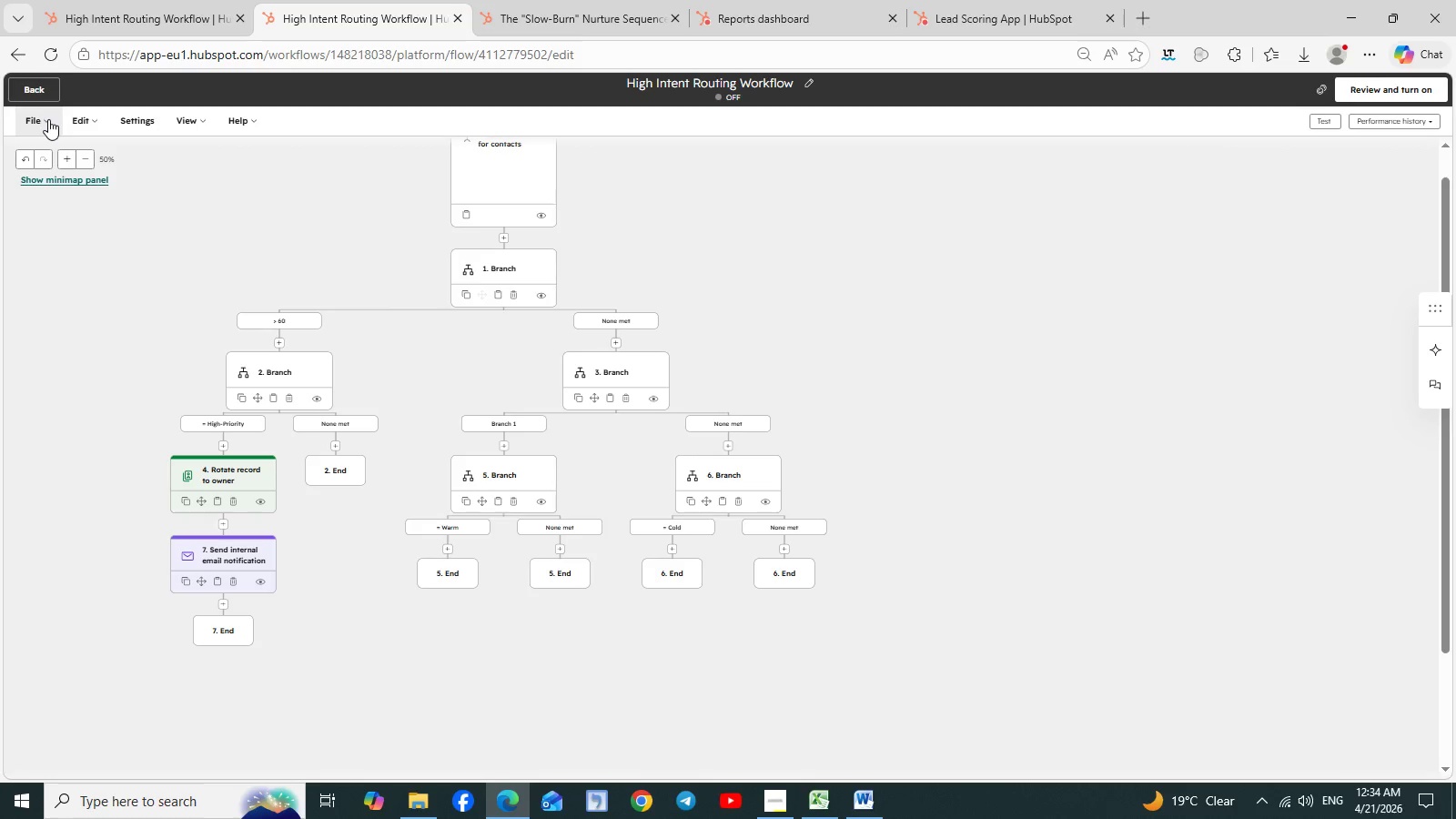 
left_click([48, 119])
 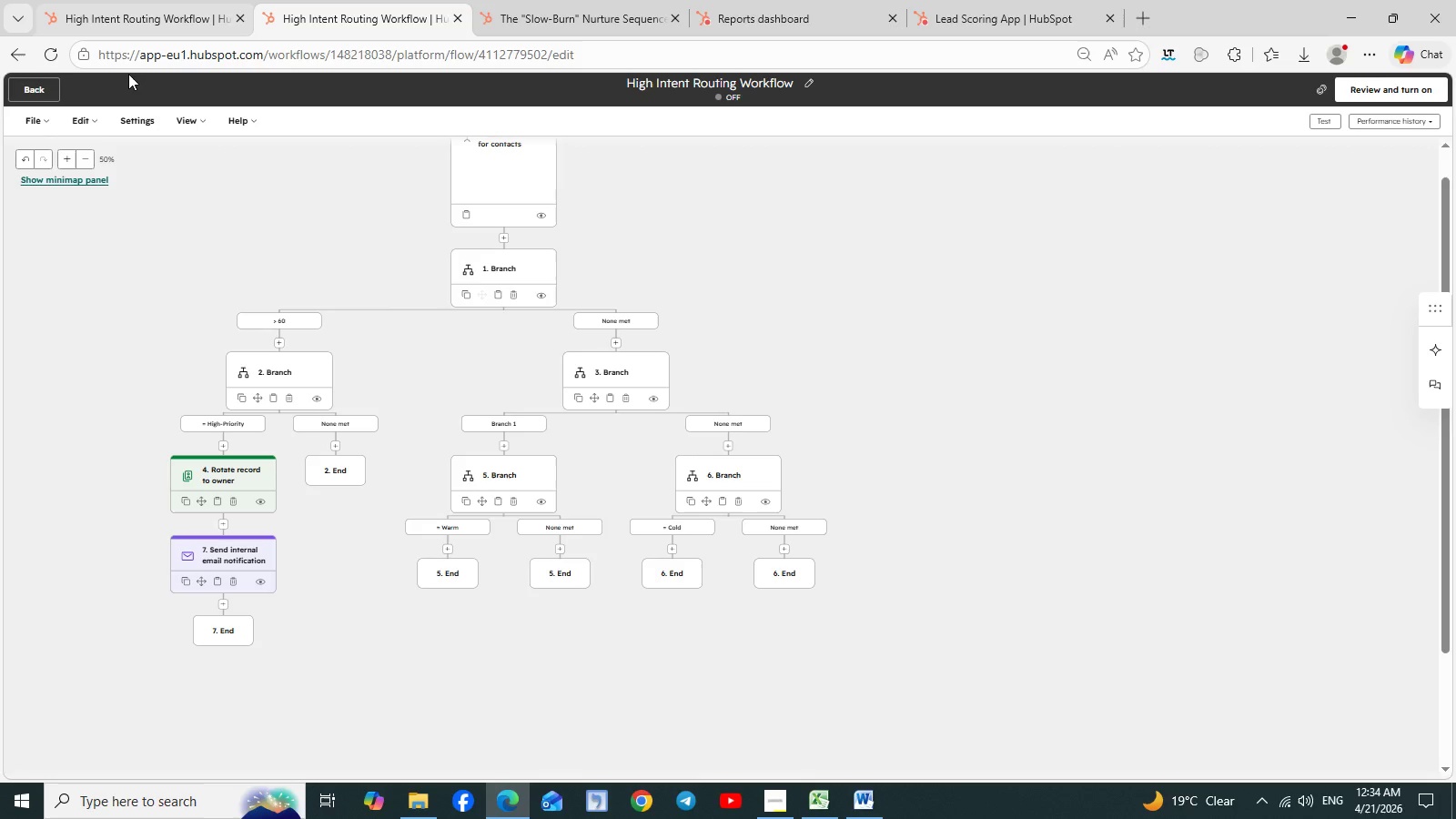 
left_click([52, 118])
 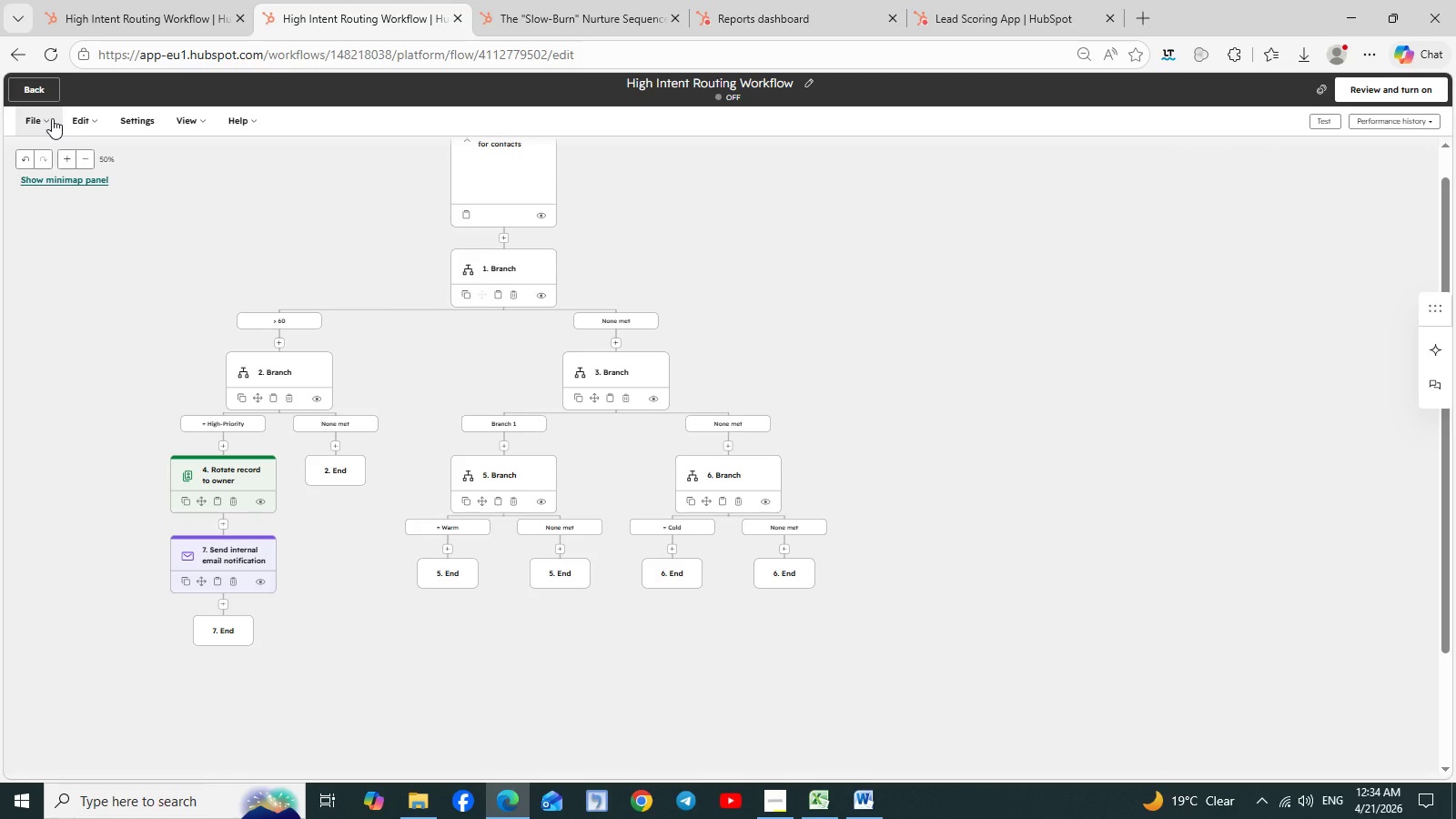 
left_click([52, 118])
 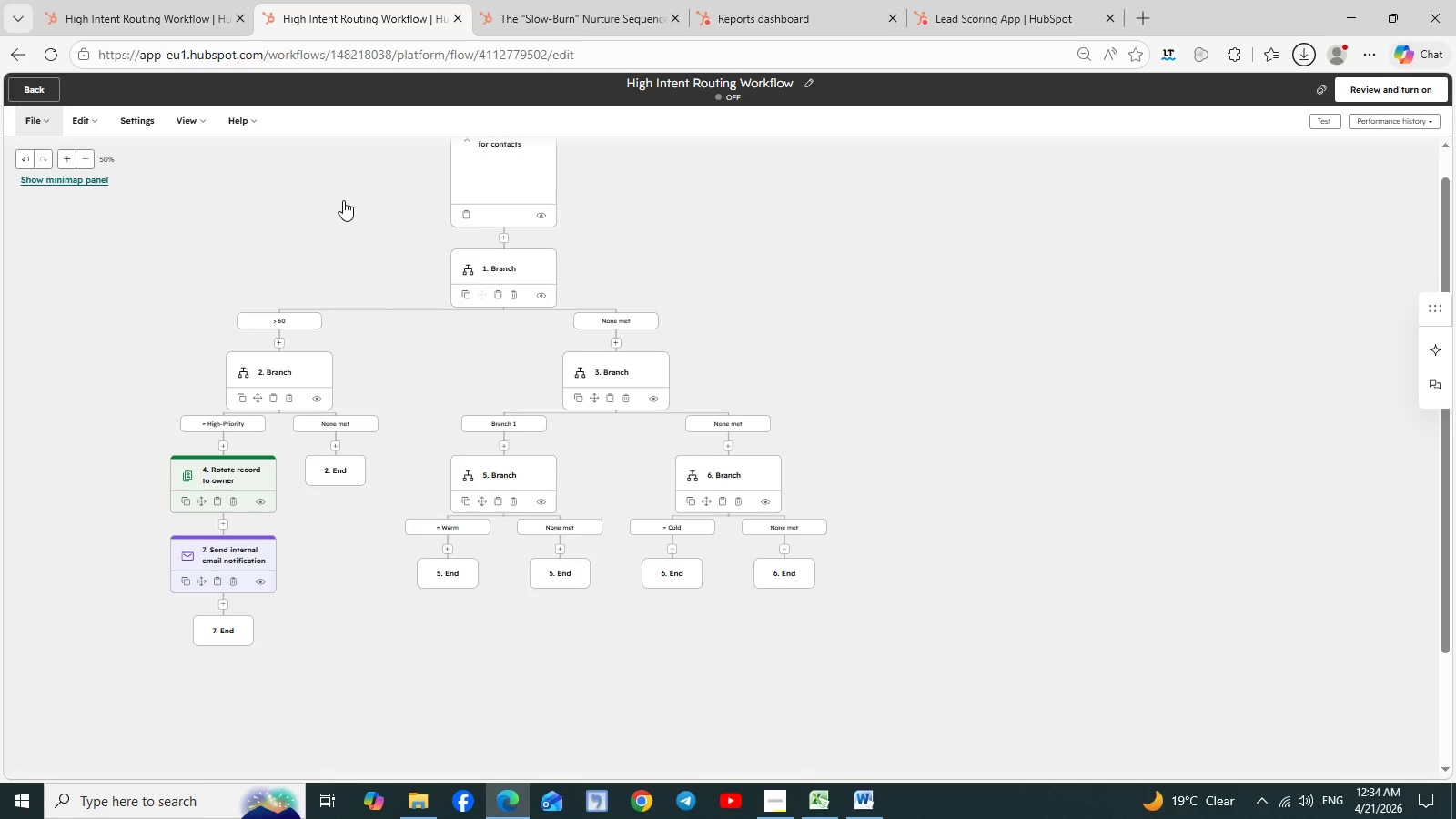 
left_click([423, 214])
 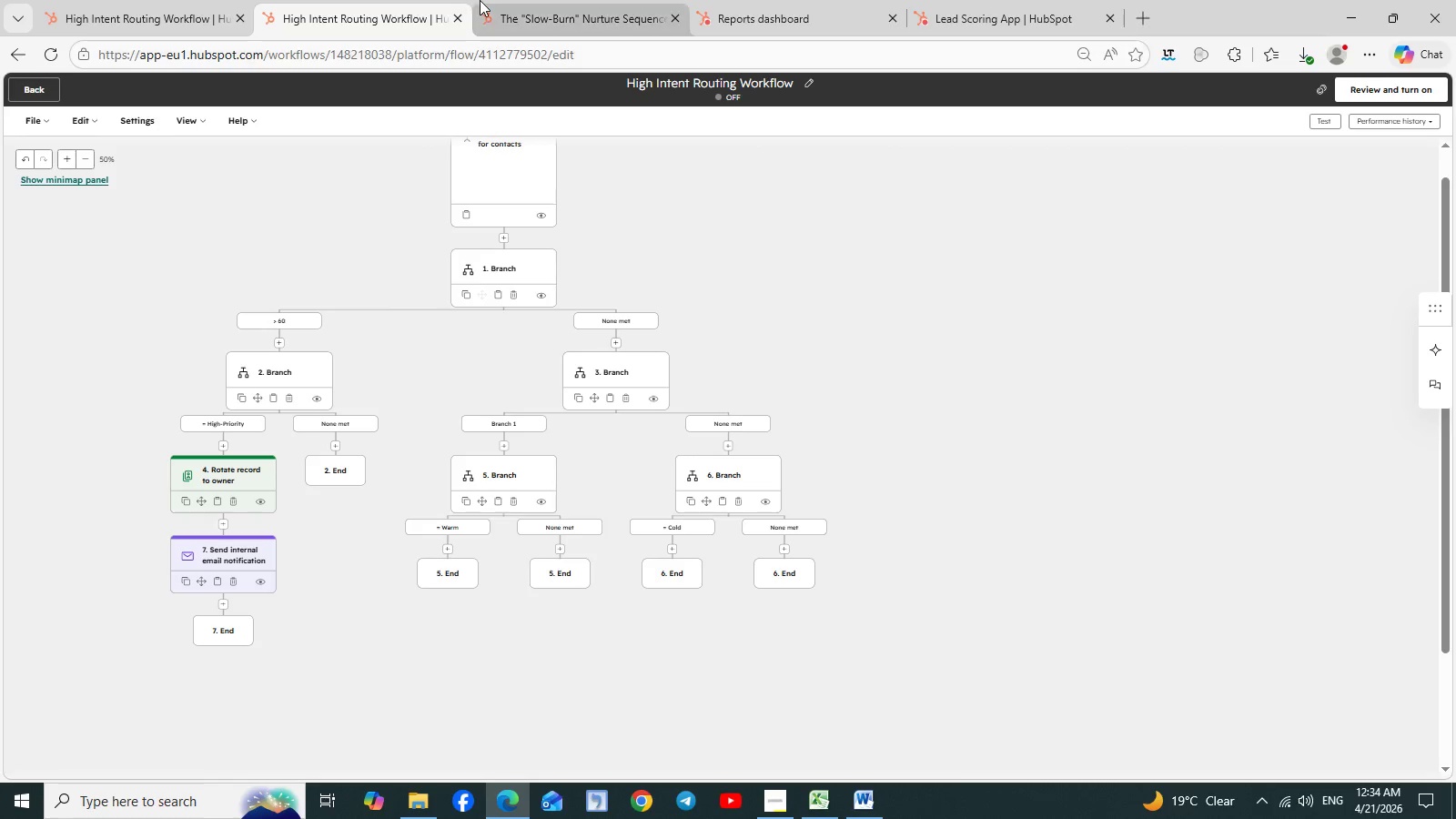 
left_click([566, 9])
 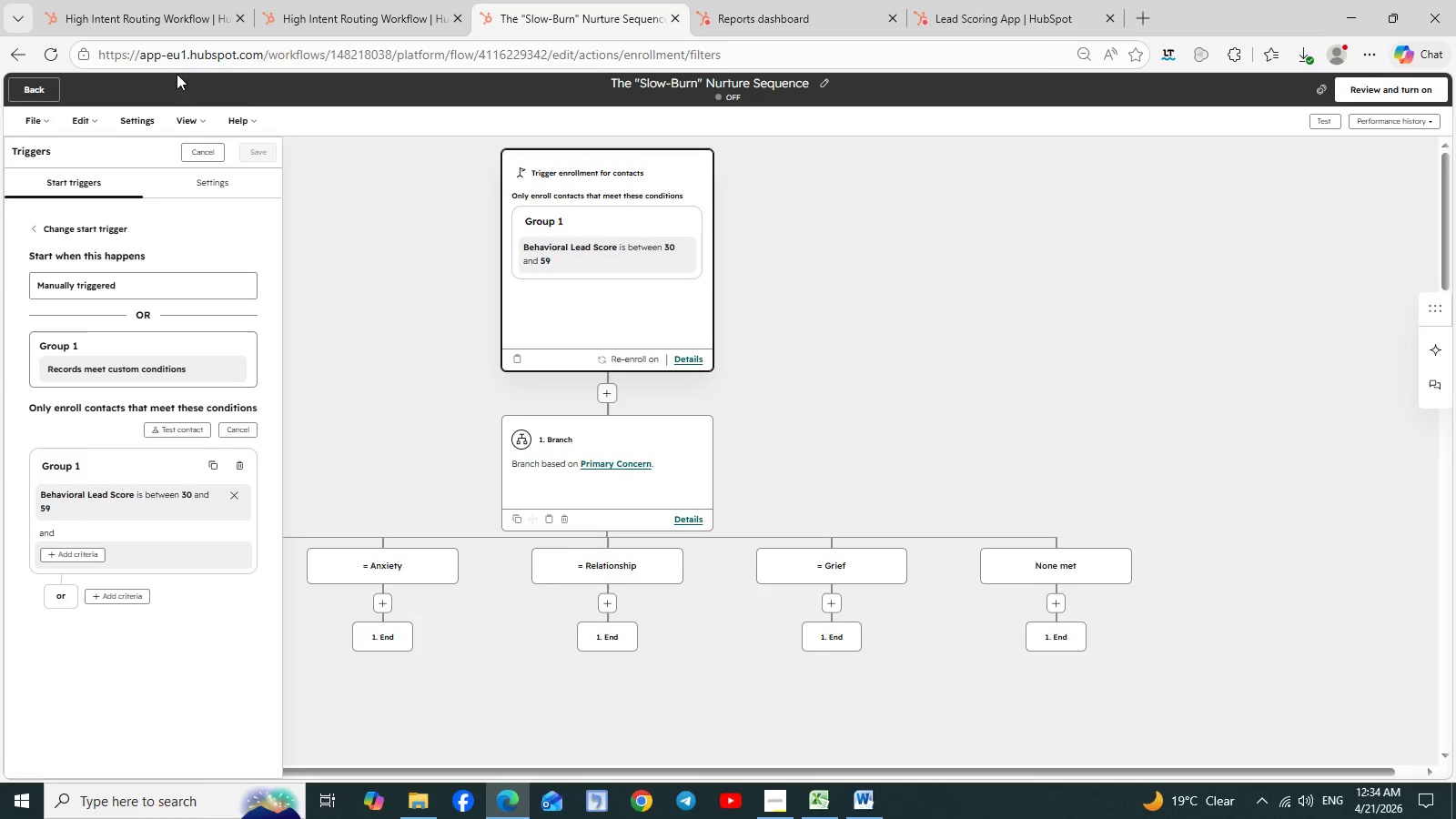 
left_click([360, 181])
 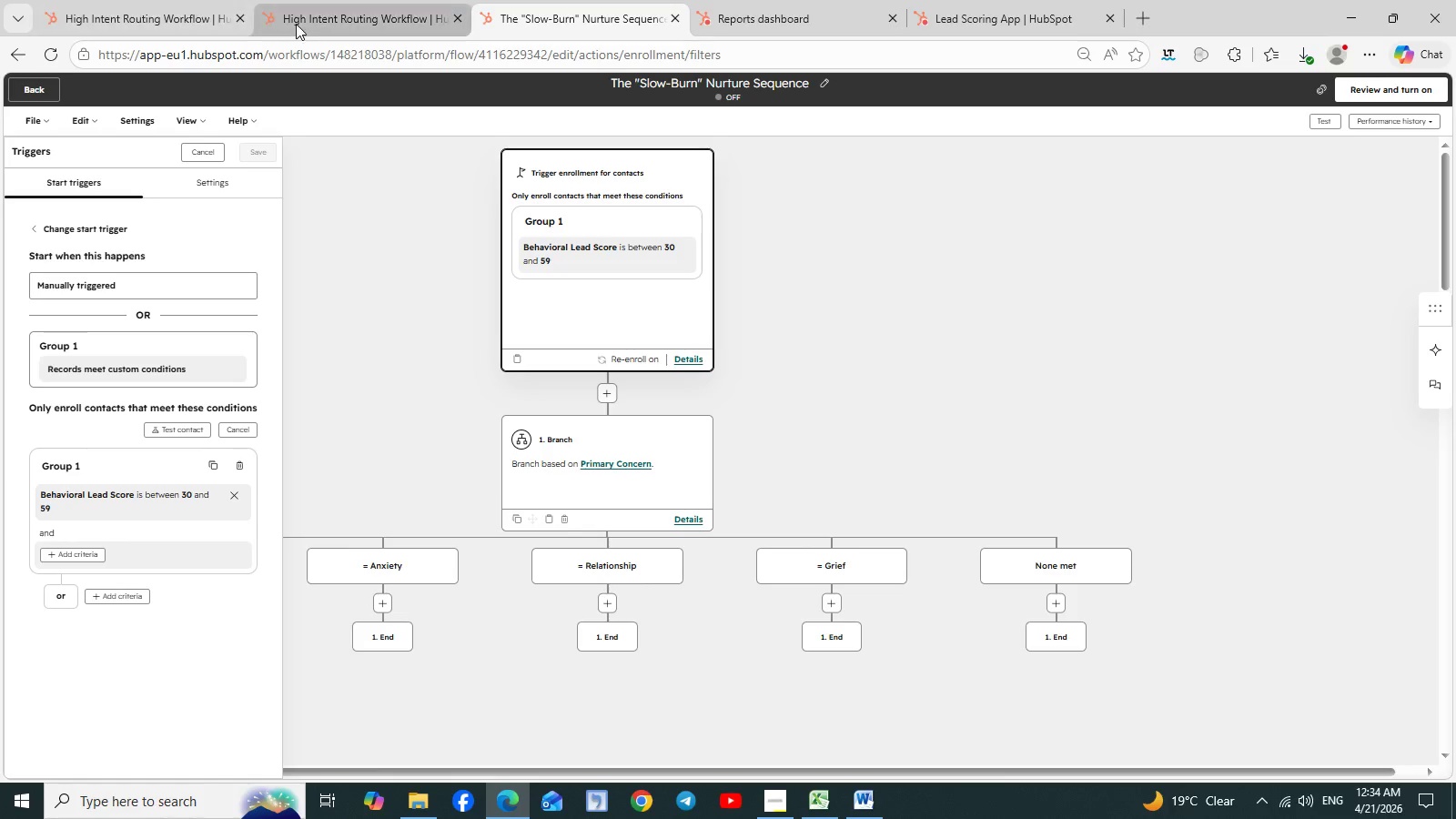 
left_click([324, 23])
 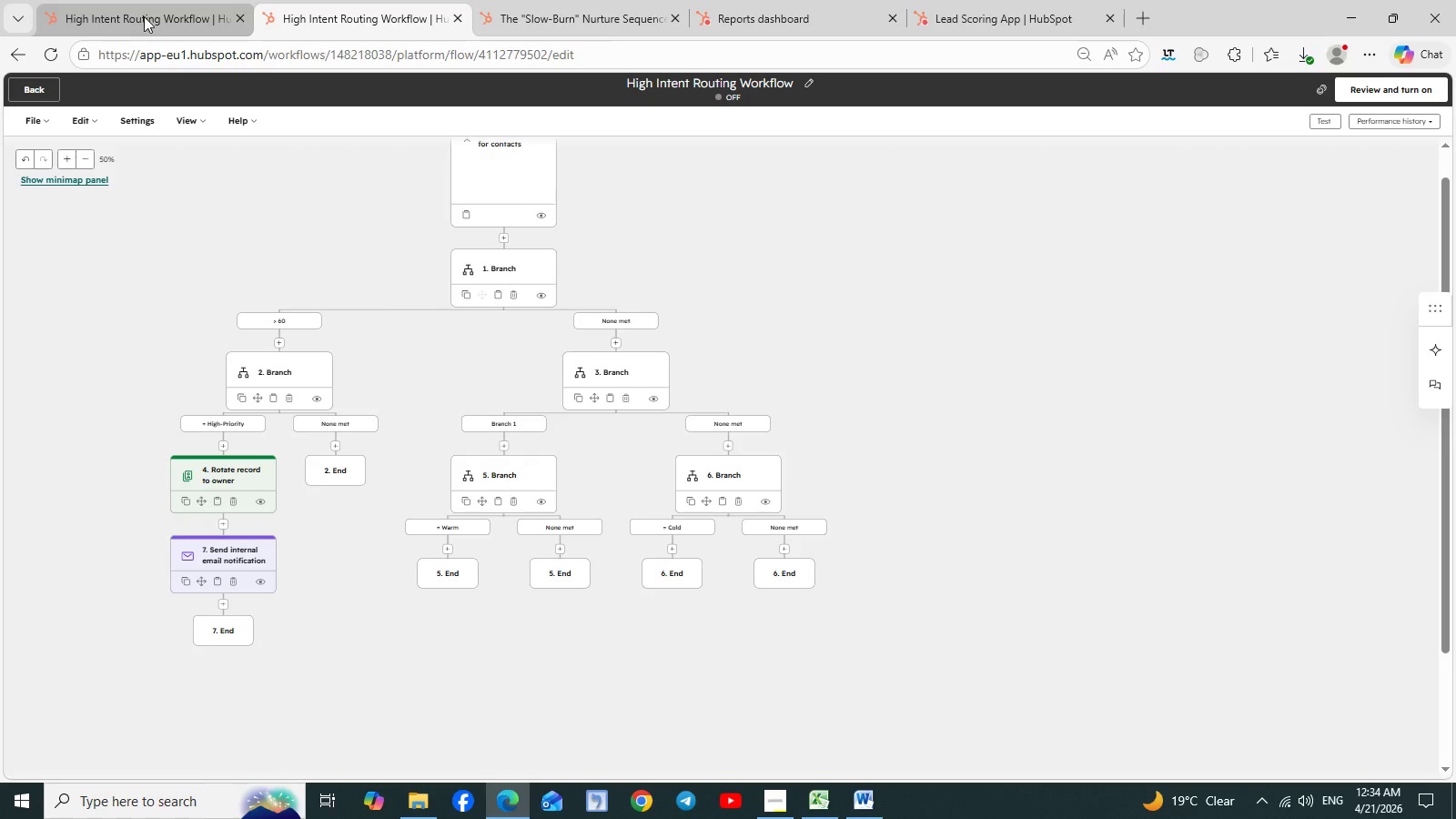 
left_click([166, 15])
 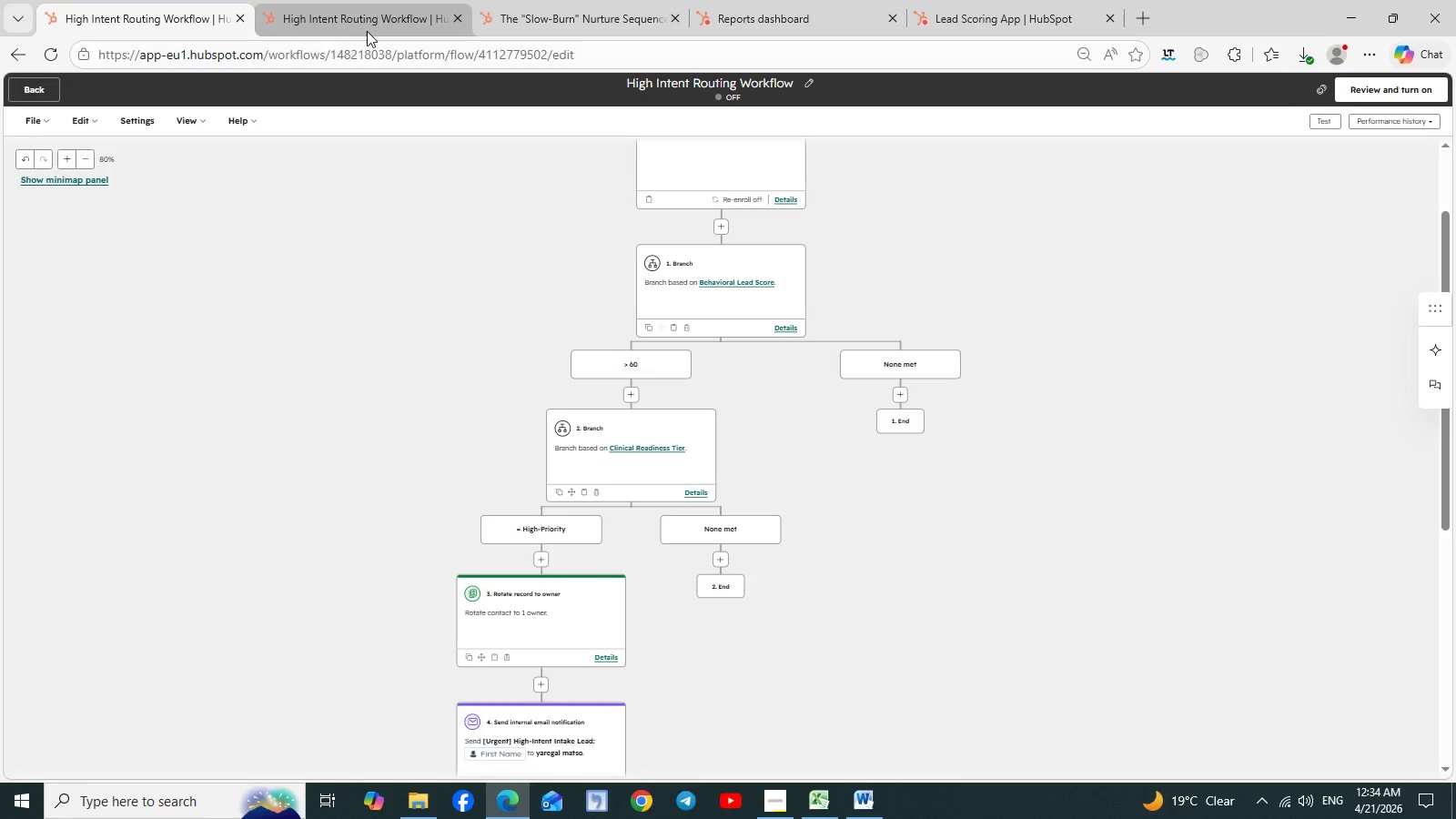 
left_click([367, 31])
 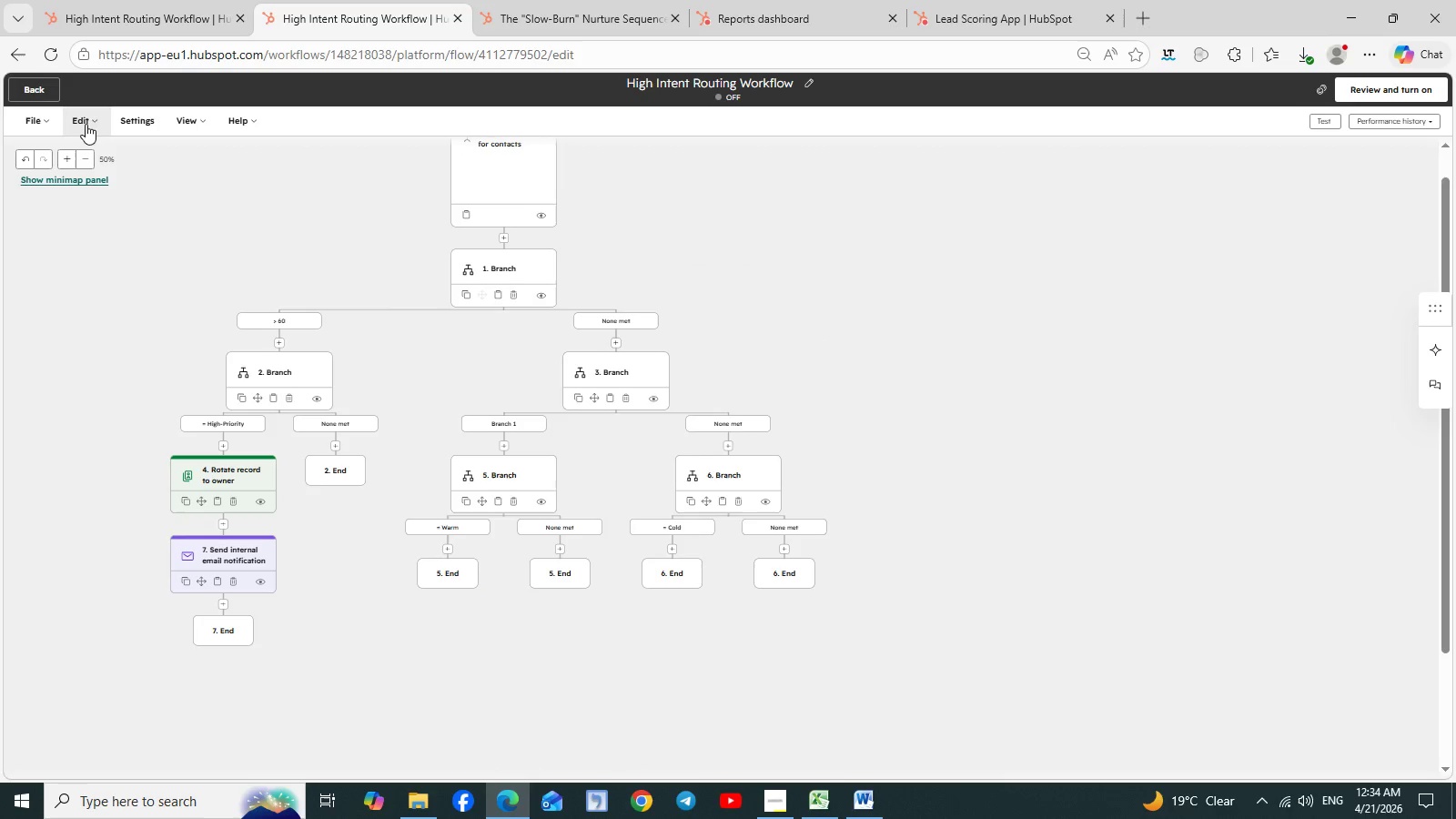 
left_click([56, 121])
 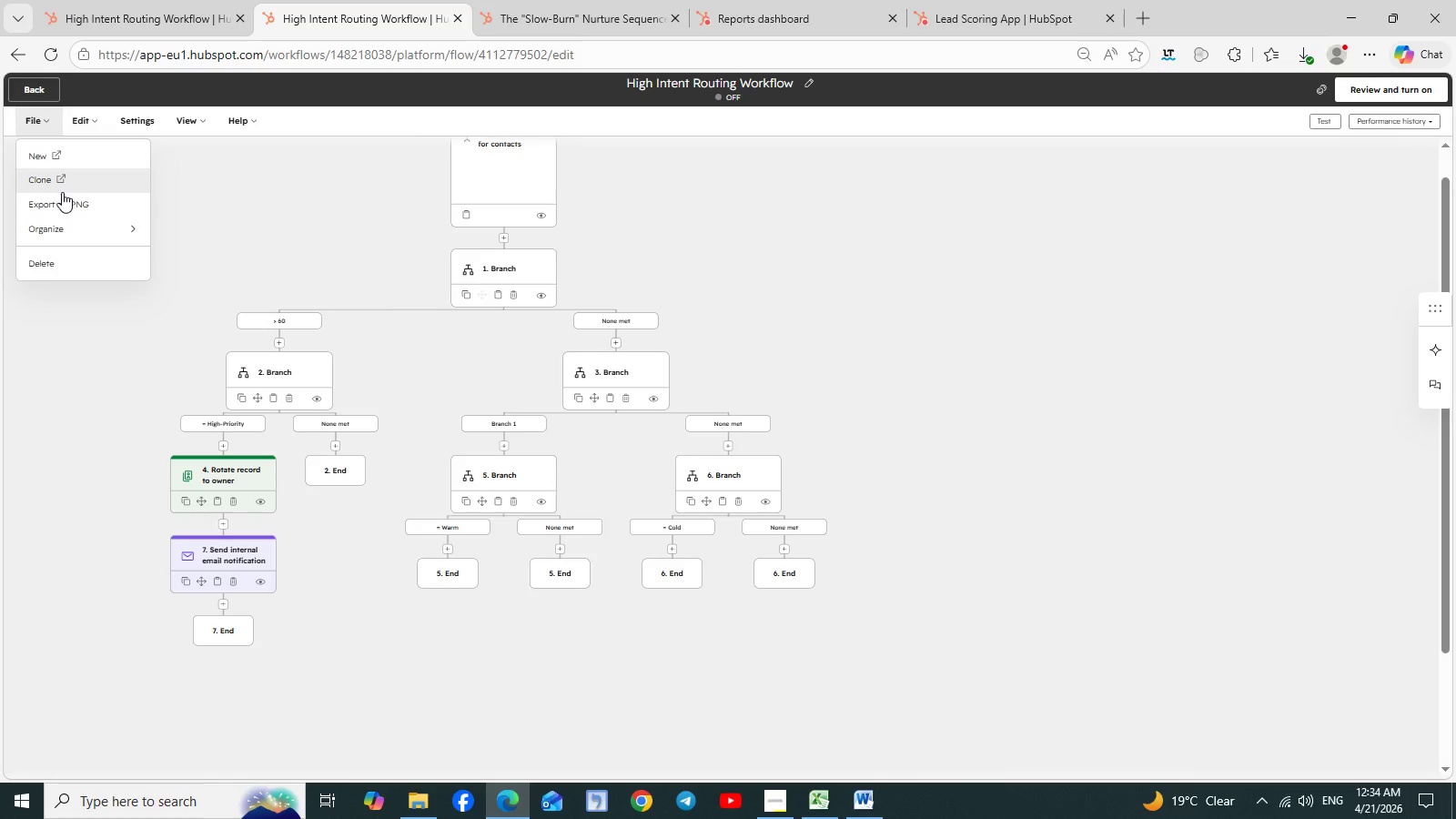 
left_click([62, 199])
 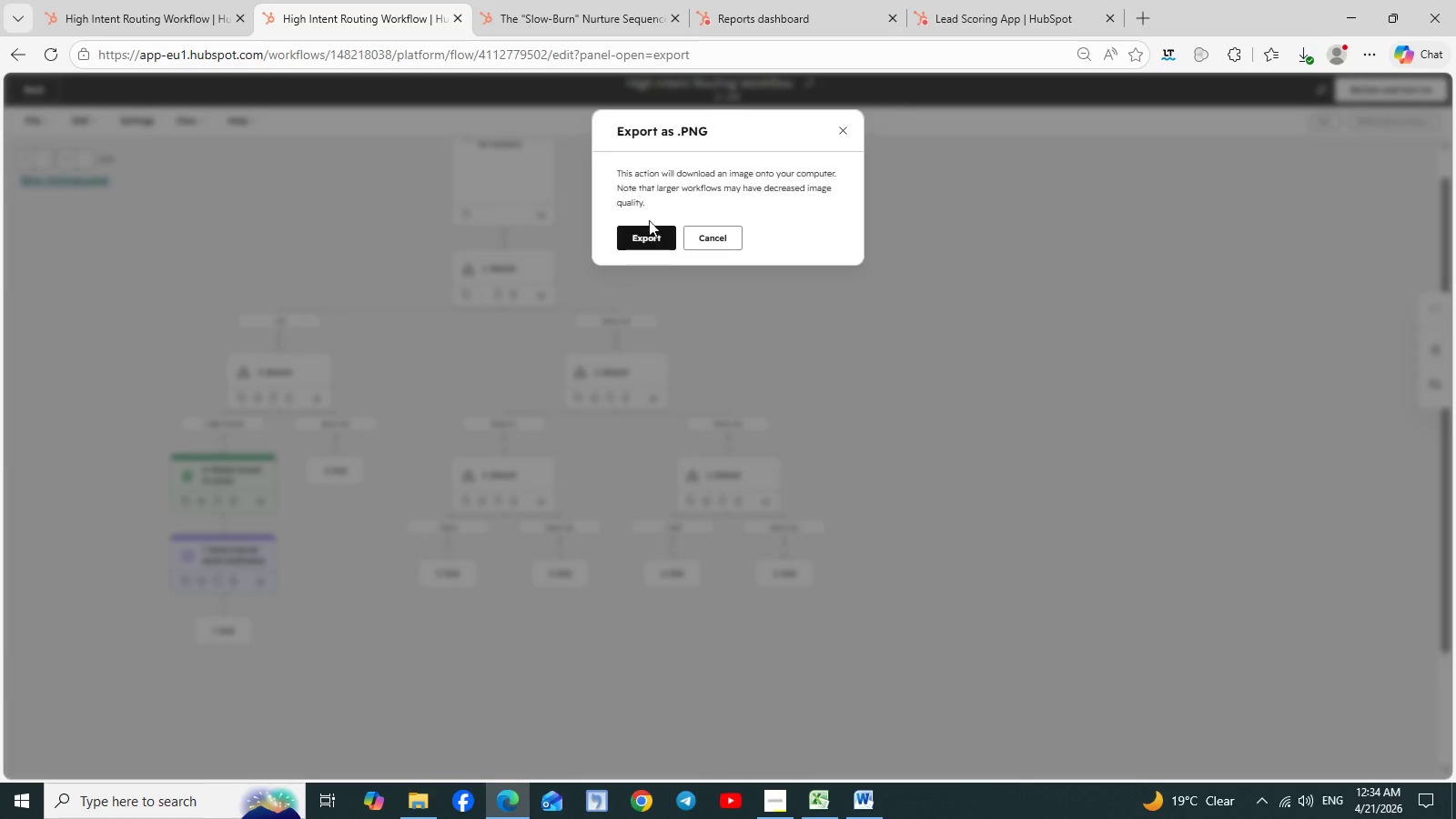 
left_click([656, 243])
 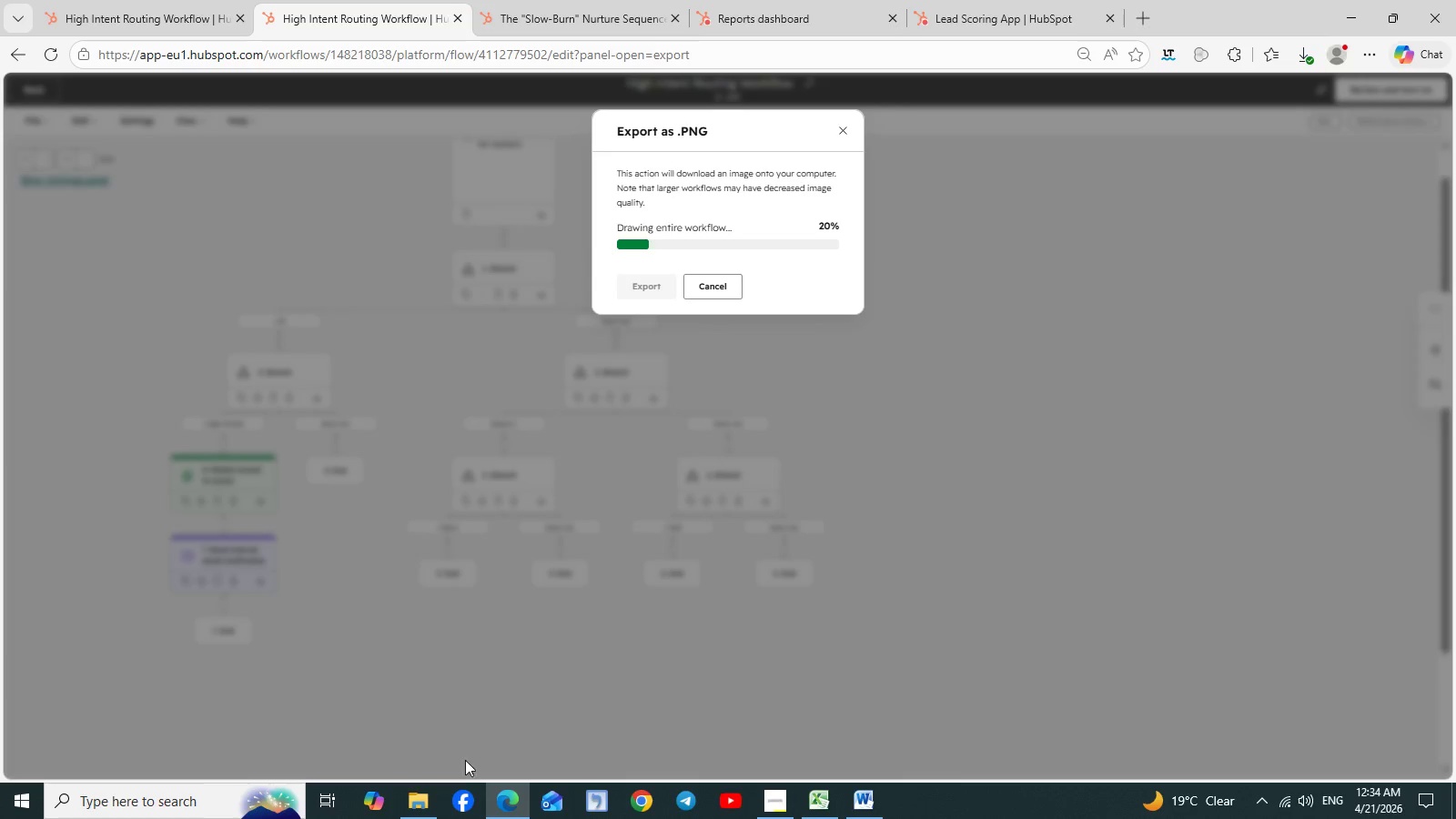 
left_click([408, 804])
 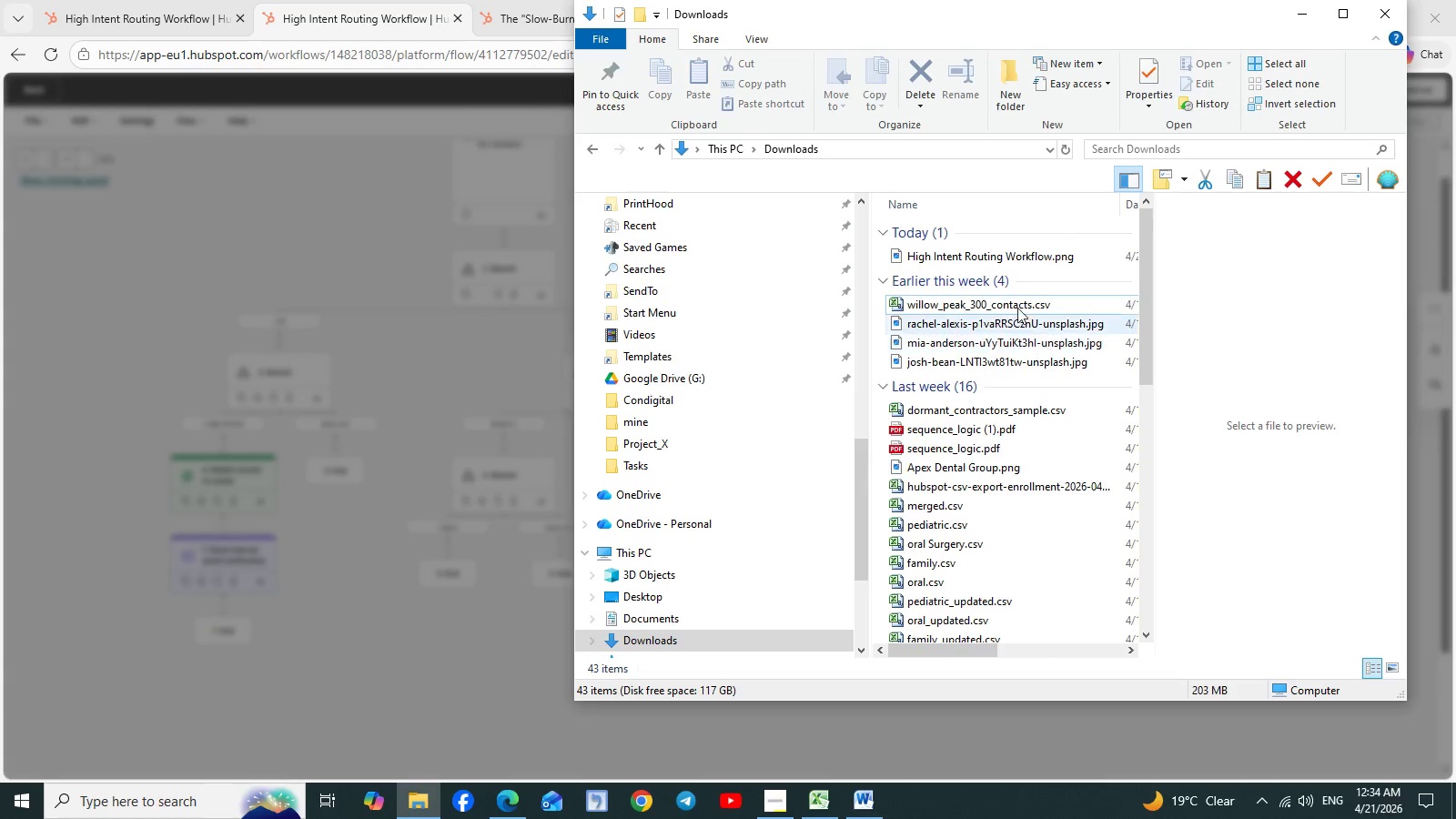 
wait(6.25)
 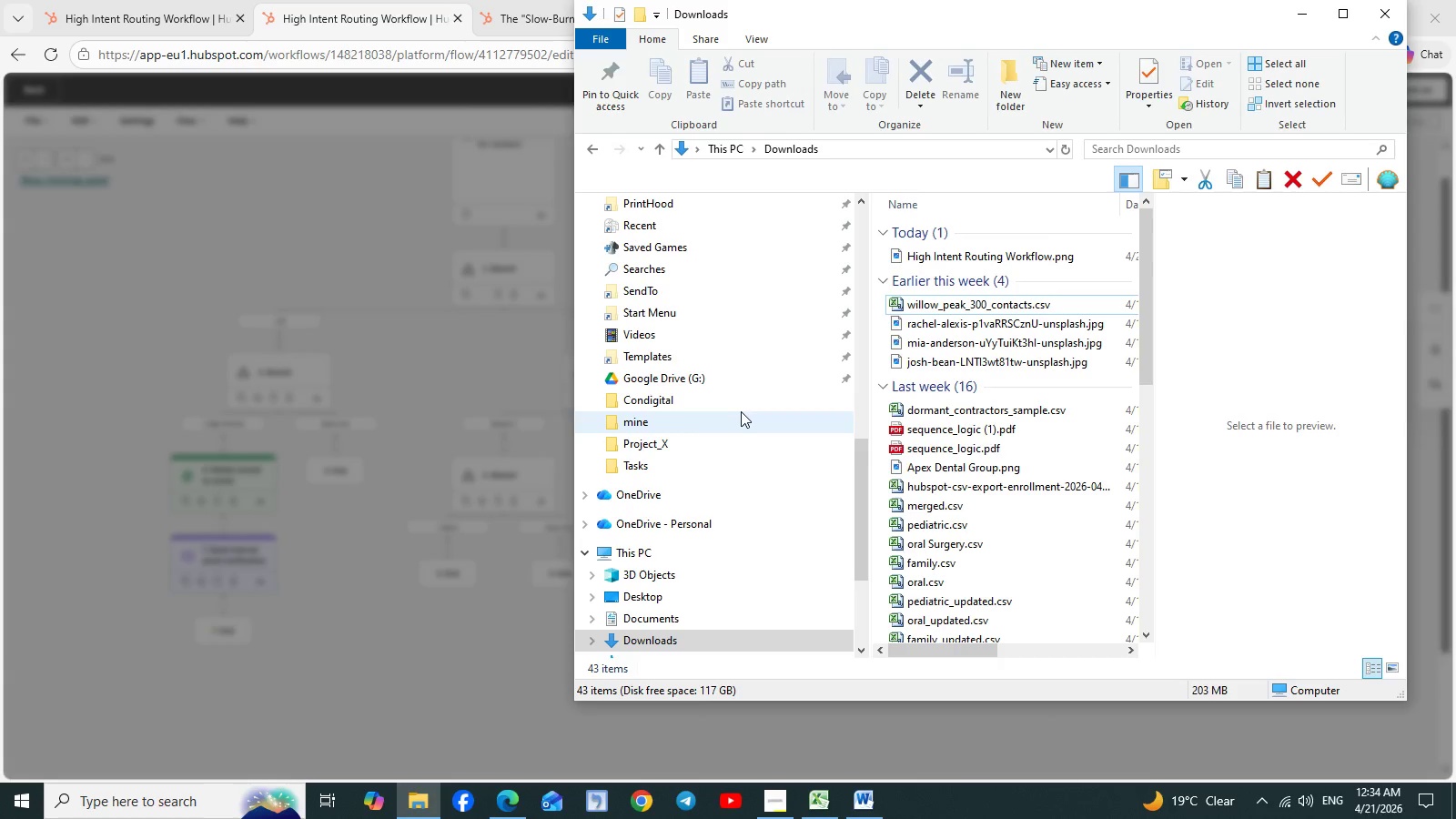 
left_click([1010, 255])
 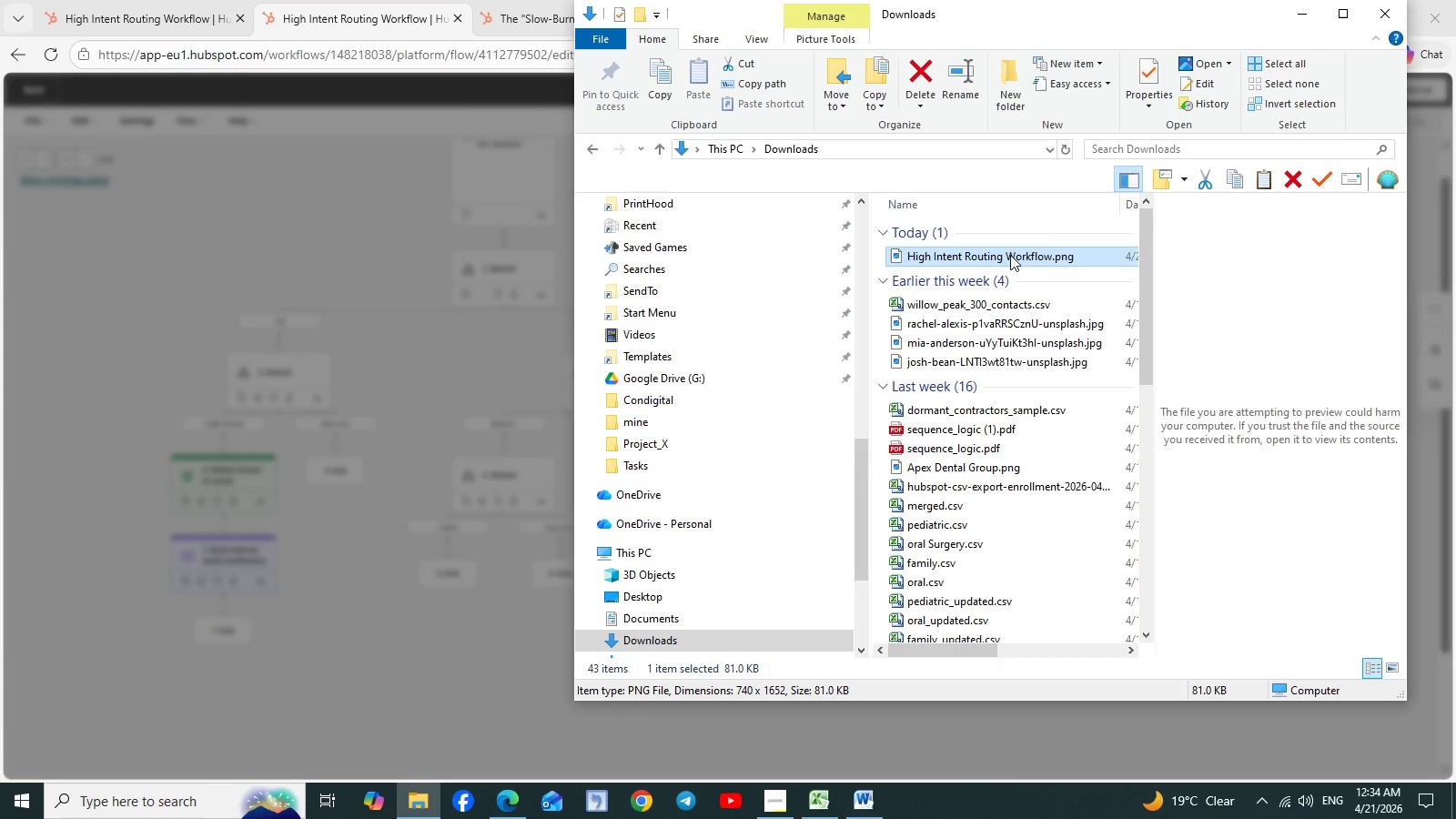 
wait(6.83)
 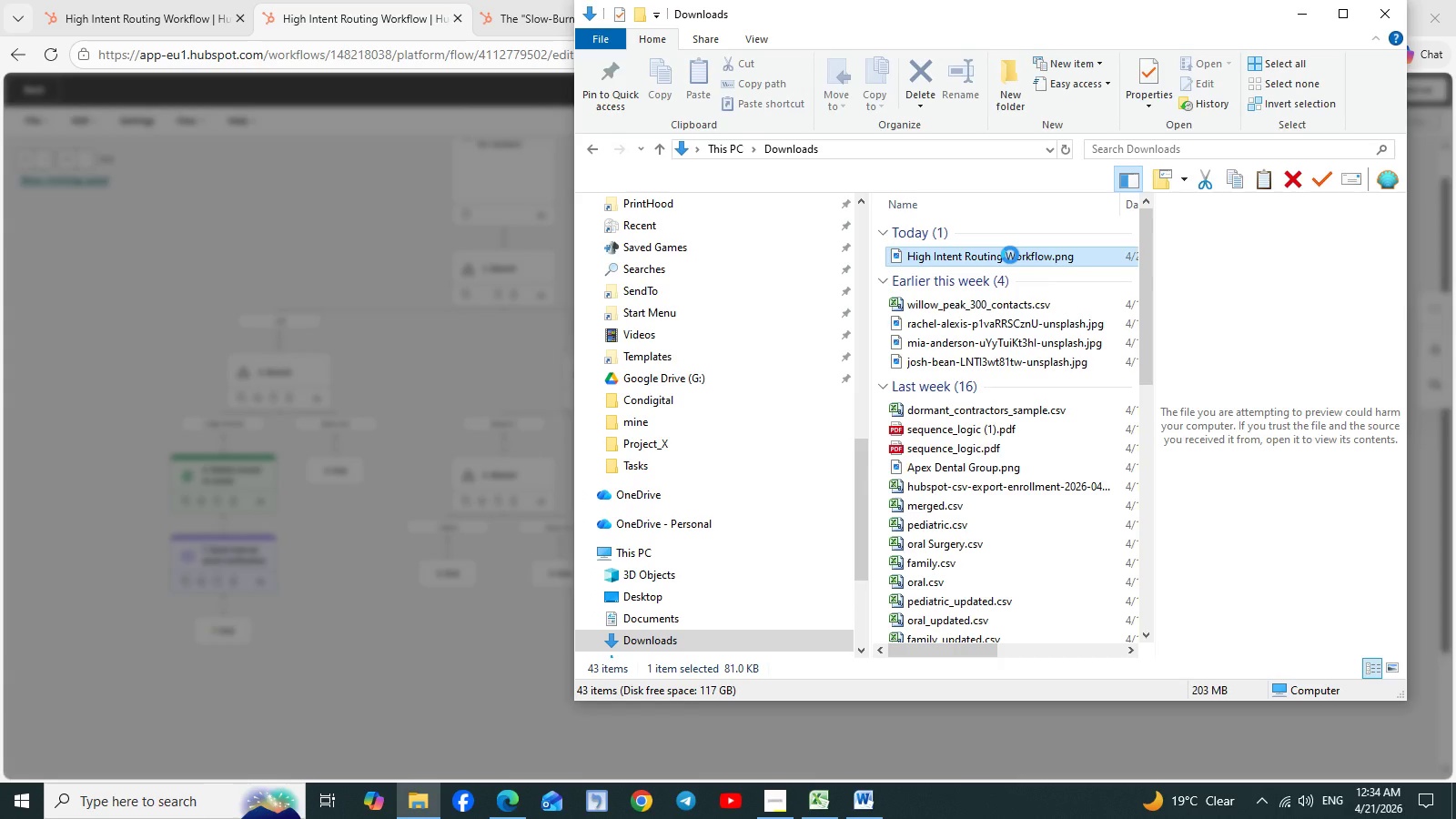 
double_click([1010, 255])
 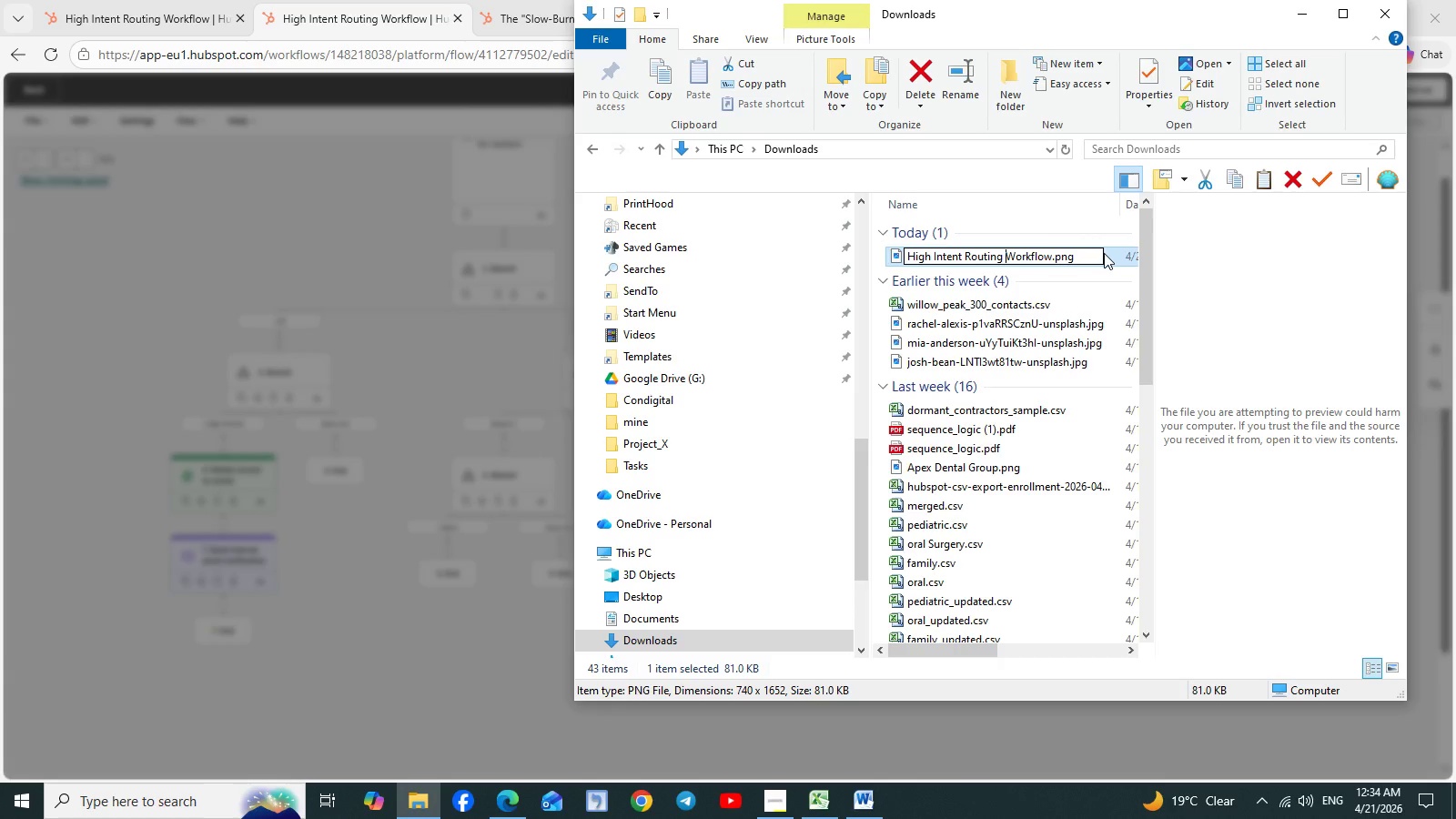 
double_click([1117, 253])
 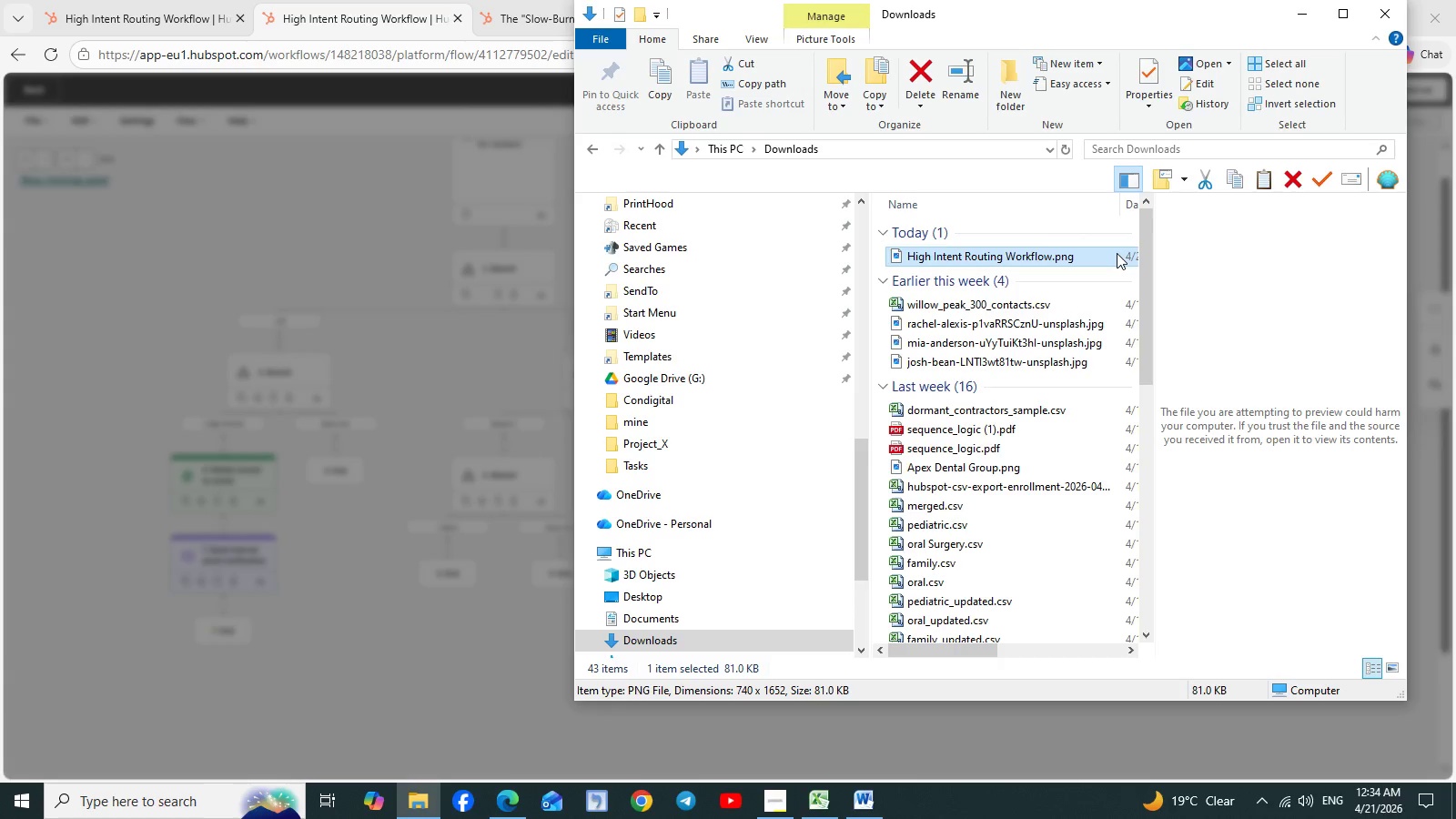 
triple_click([1117, 253])
 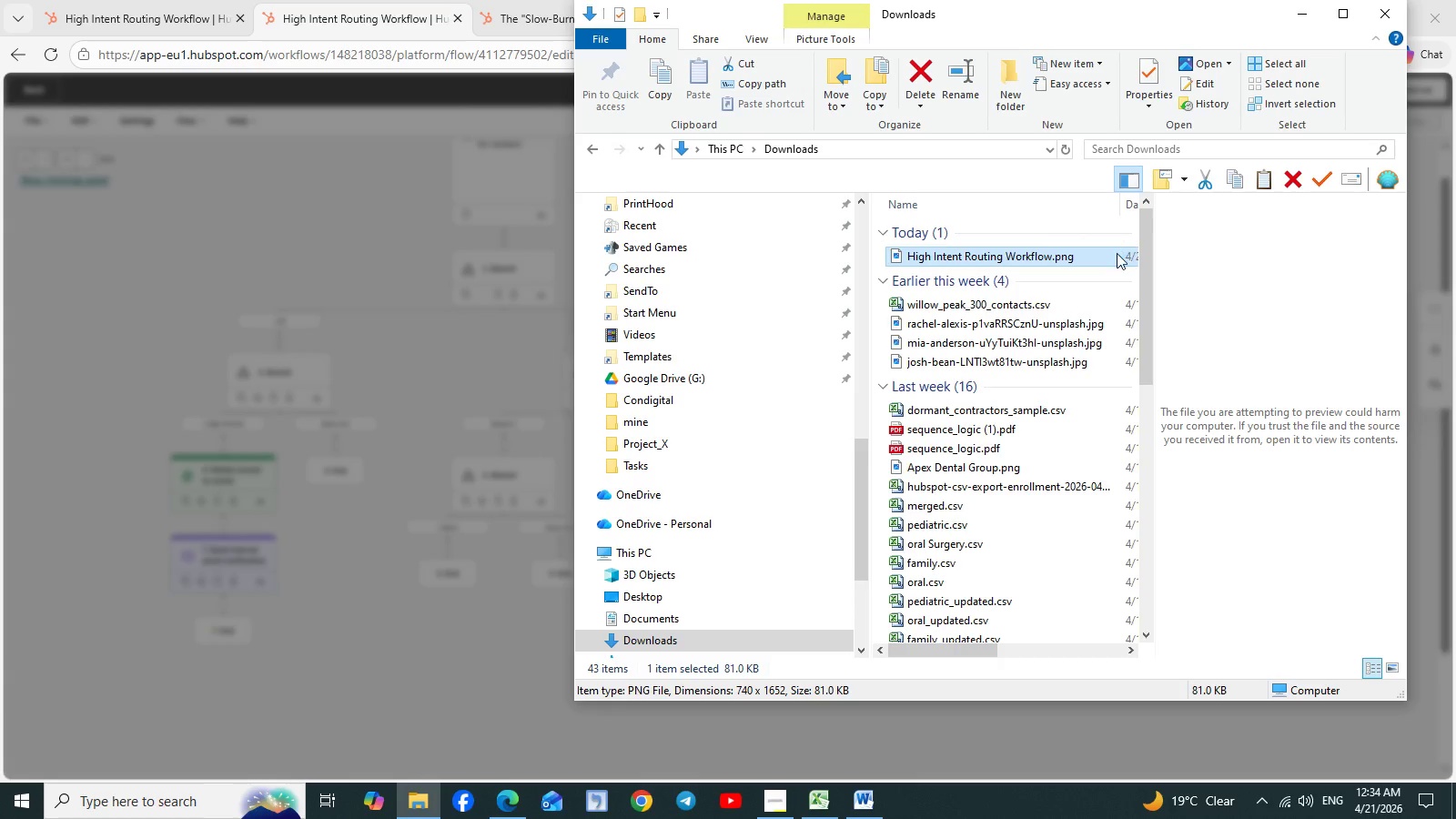 
triple_click([1117, 253])
 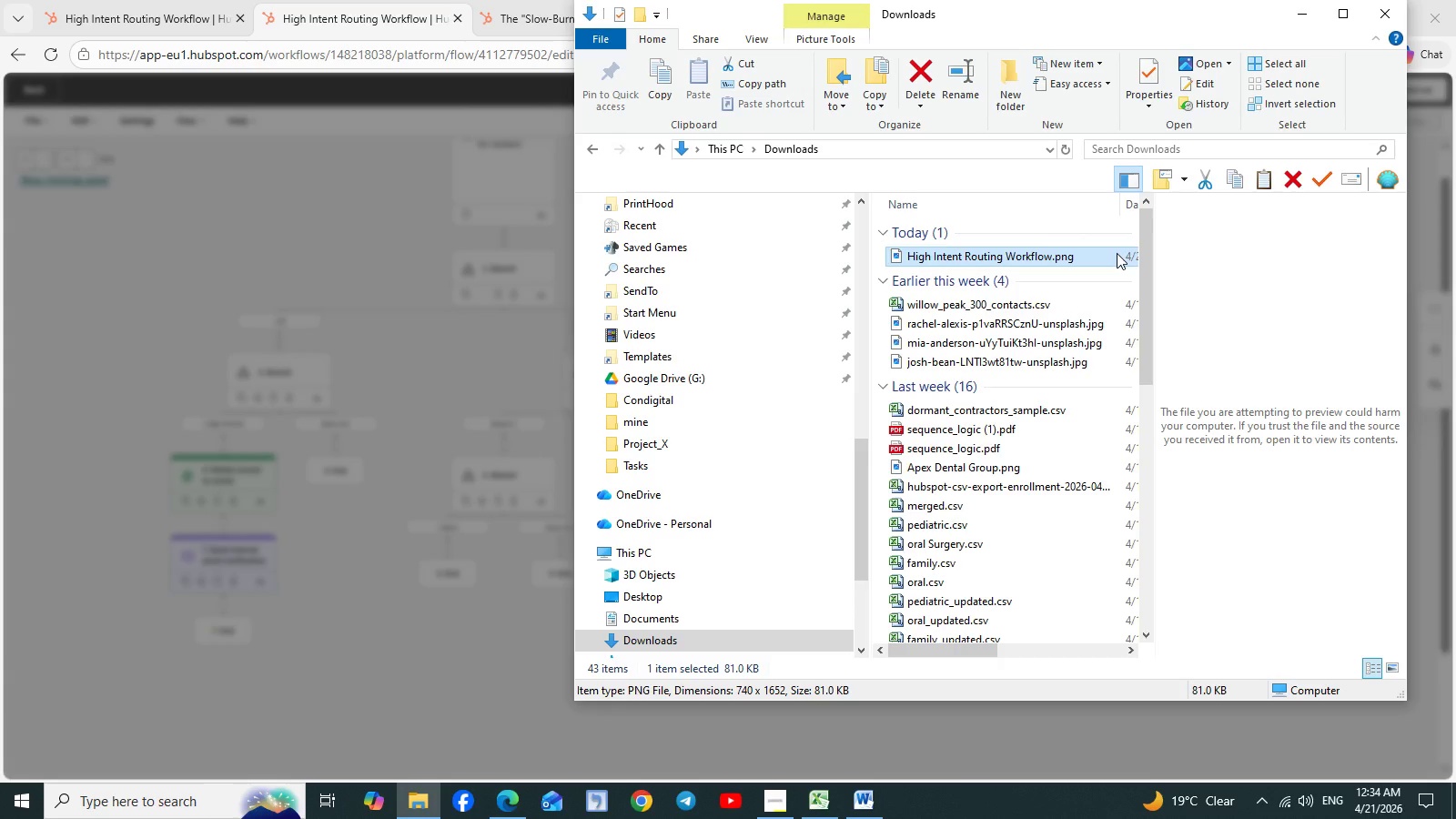 
wait(8.58)
 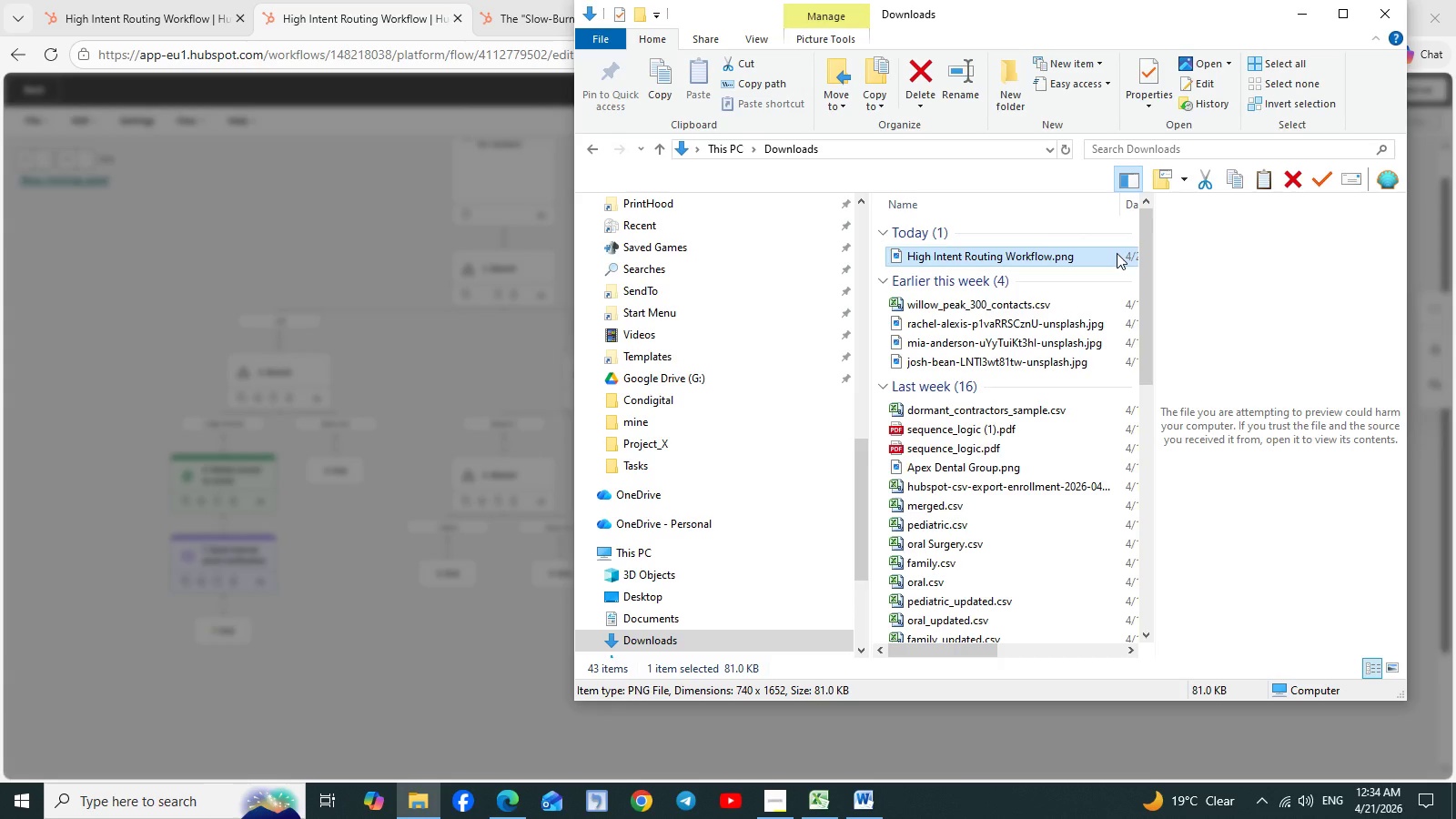 
left_click([509, 804])
 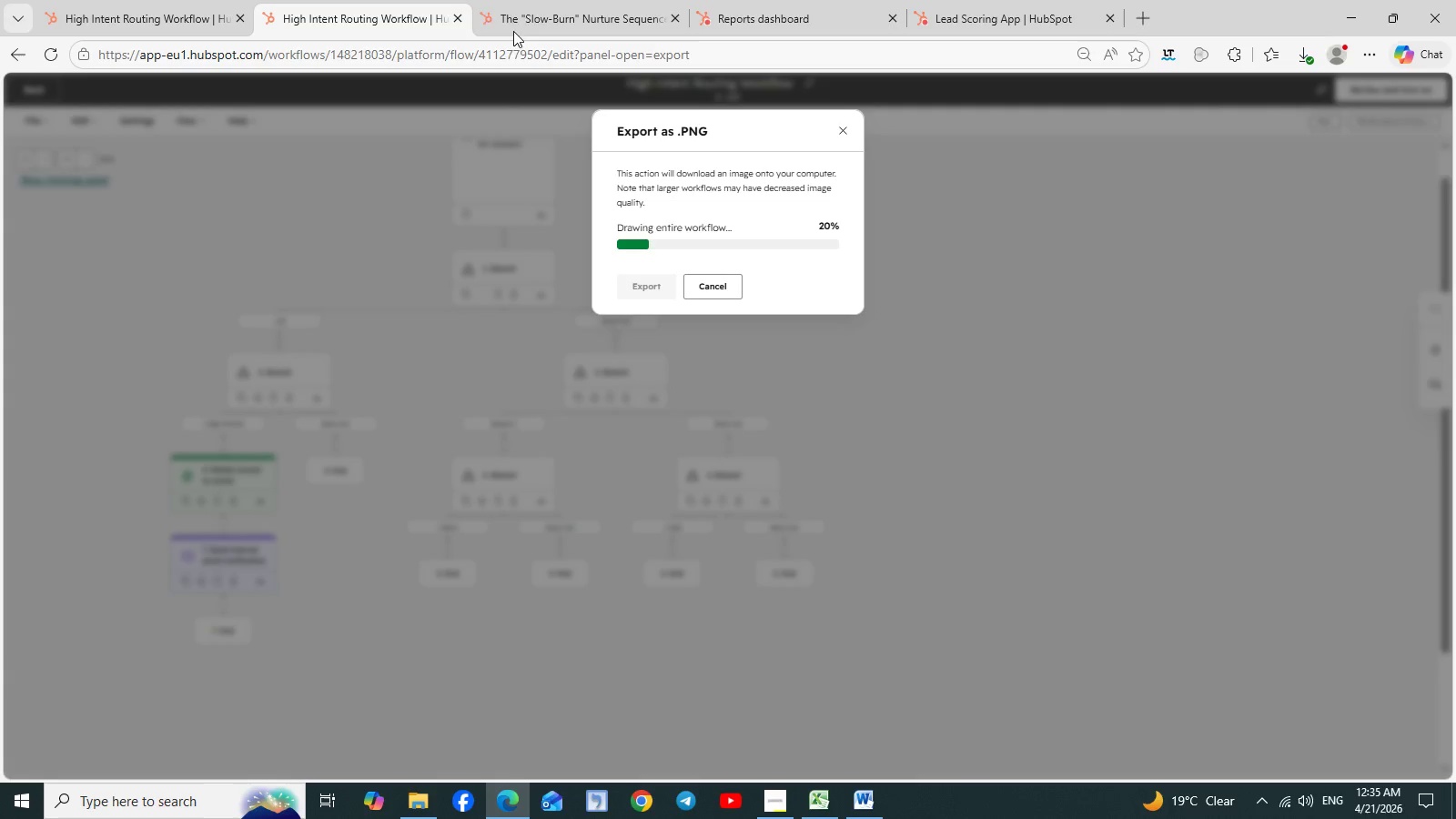 
left_click([556, 8])
 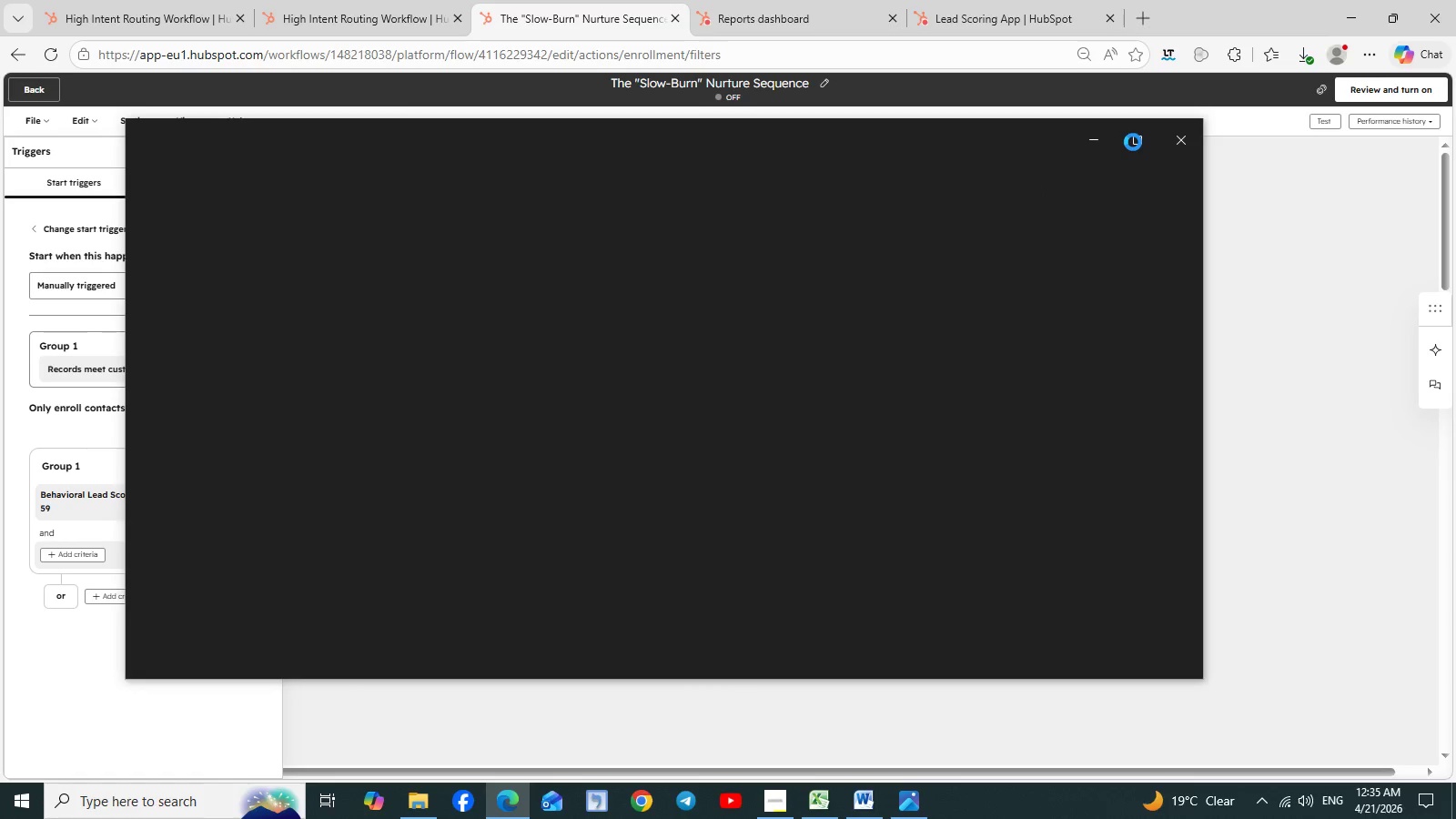 
wait(5.58)
 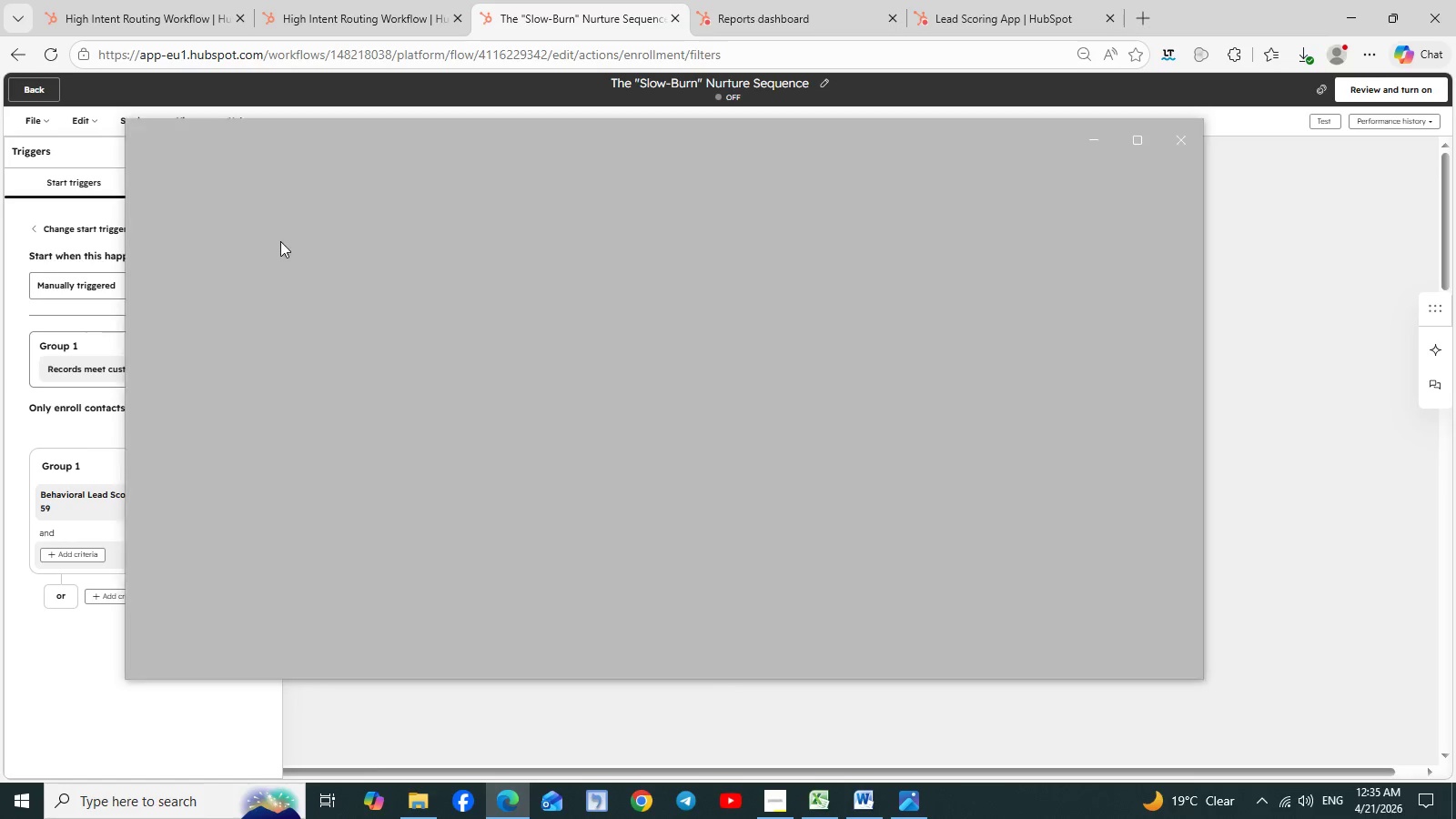 
left_click([1138, 140])
 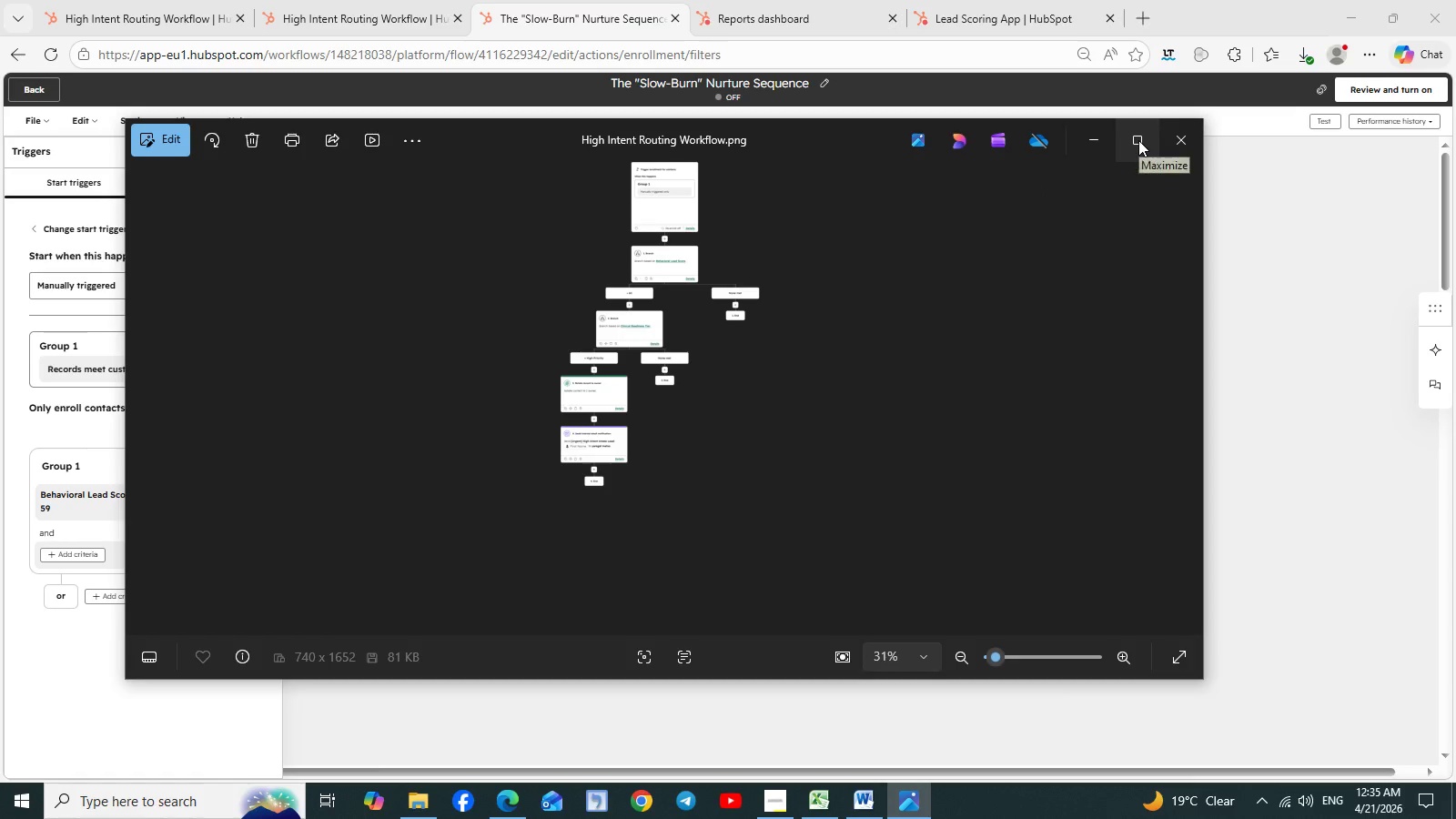 
left_click([1138, 140])
 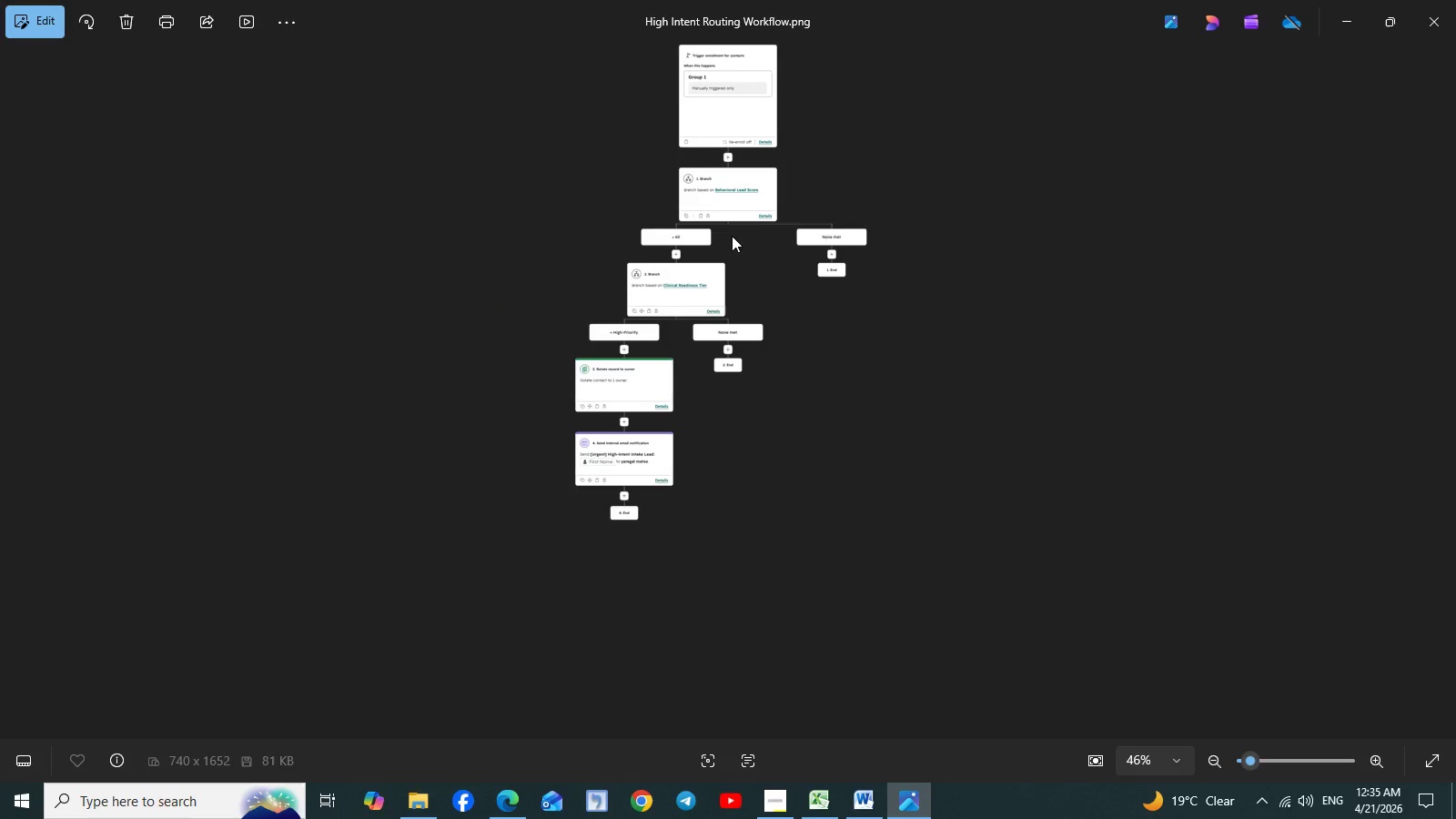 
key(Control+ControlLeft)
 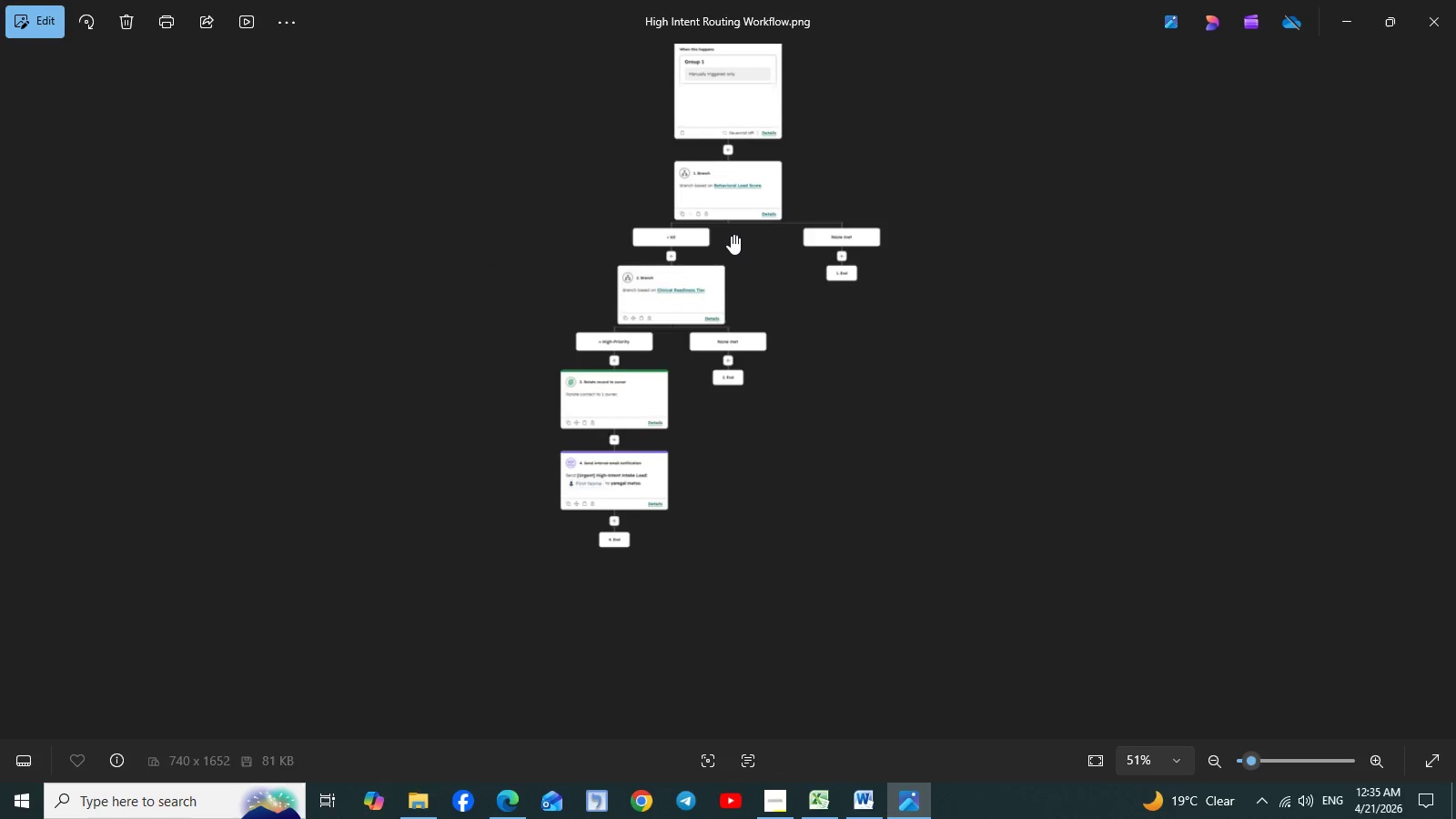 
key(Control+ControlLeft)
 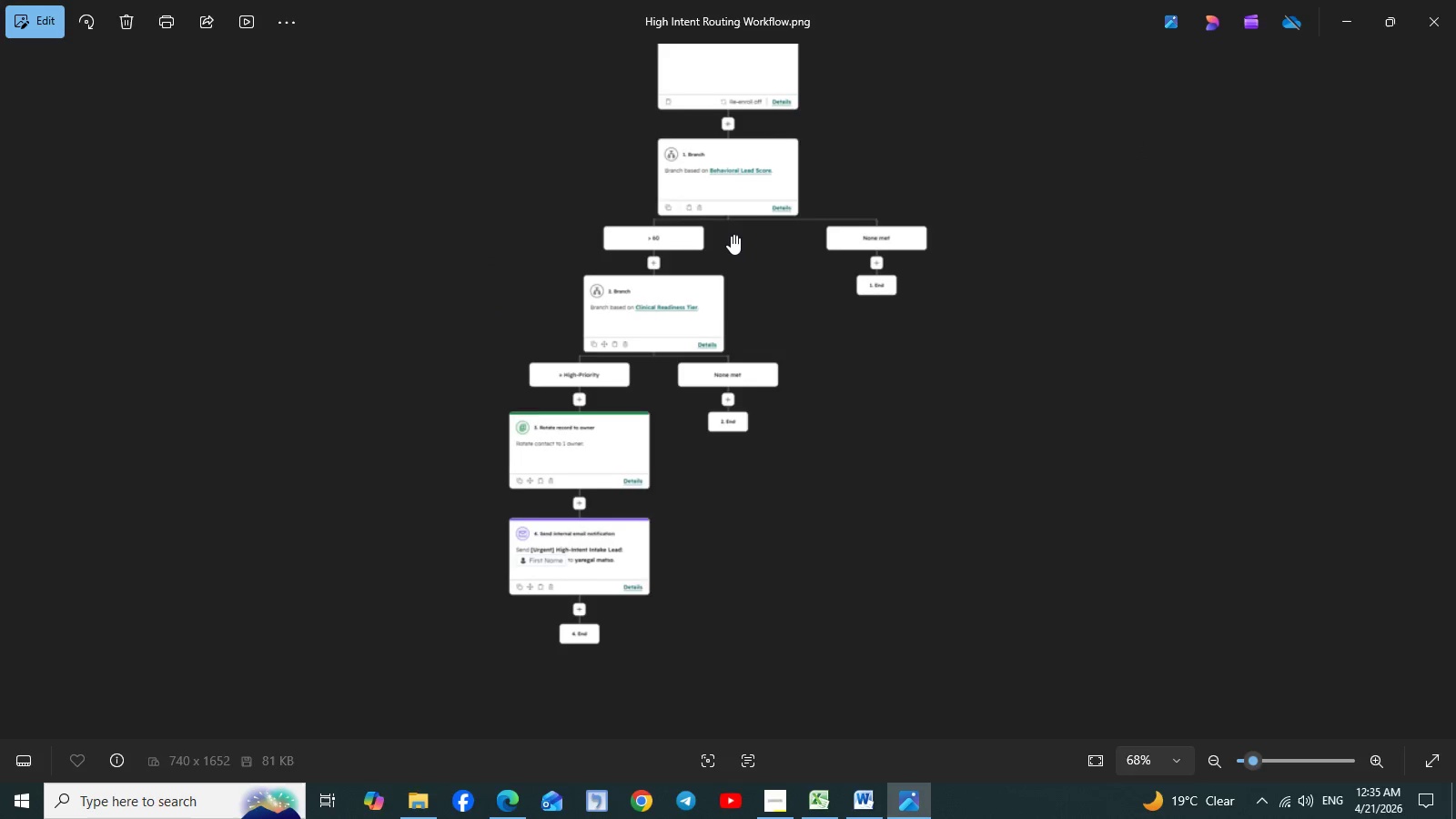 
key(Control+ControlLeft)
 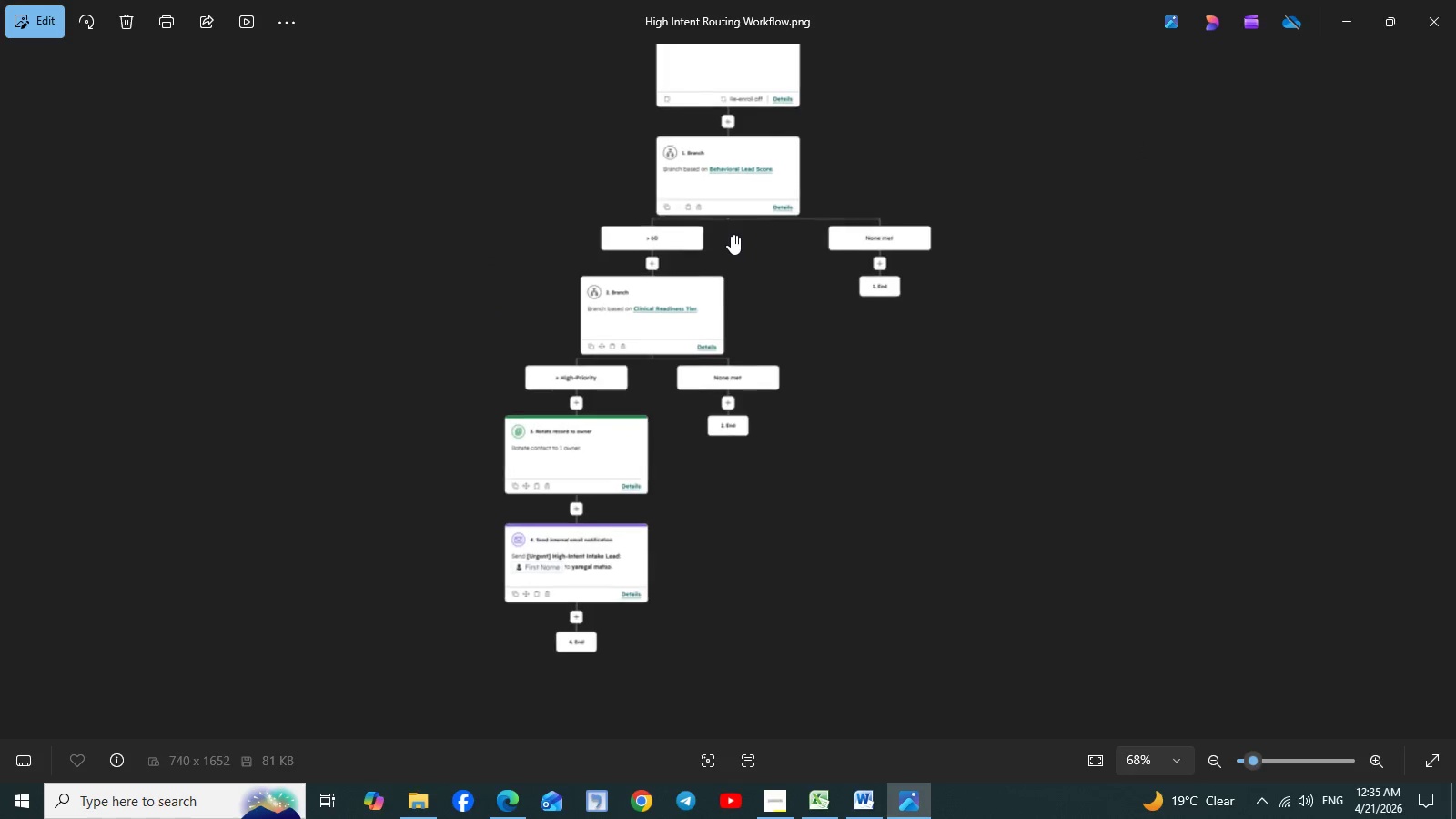 
key(Control+ControlLeft)
 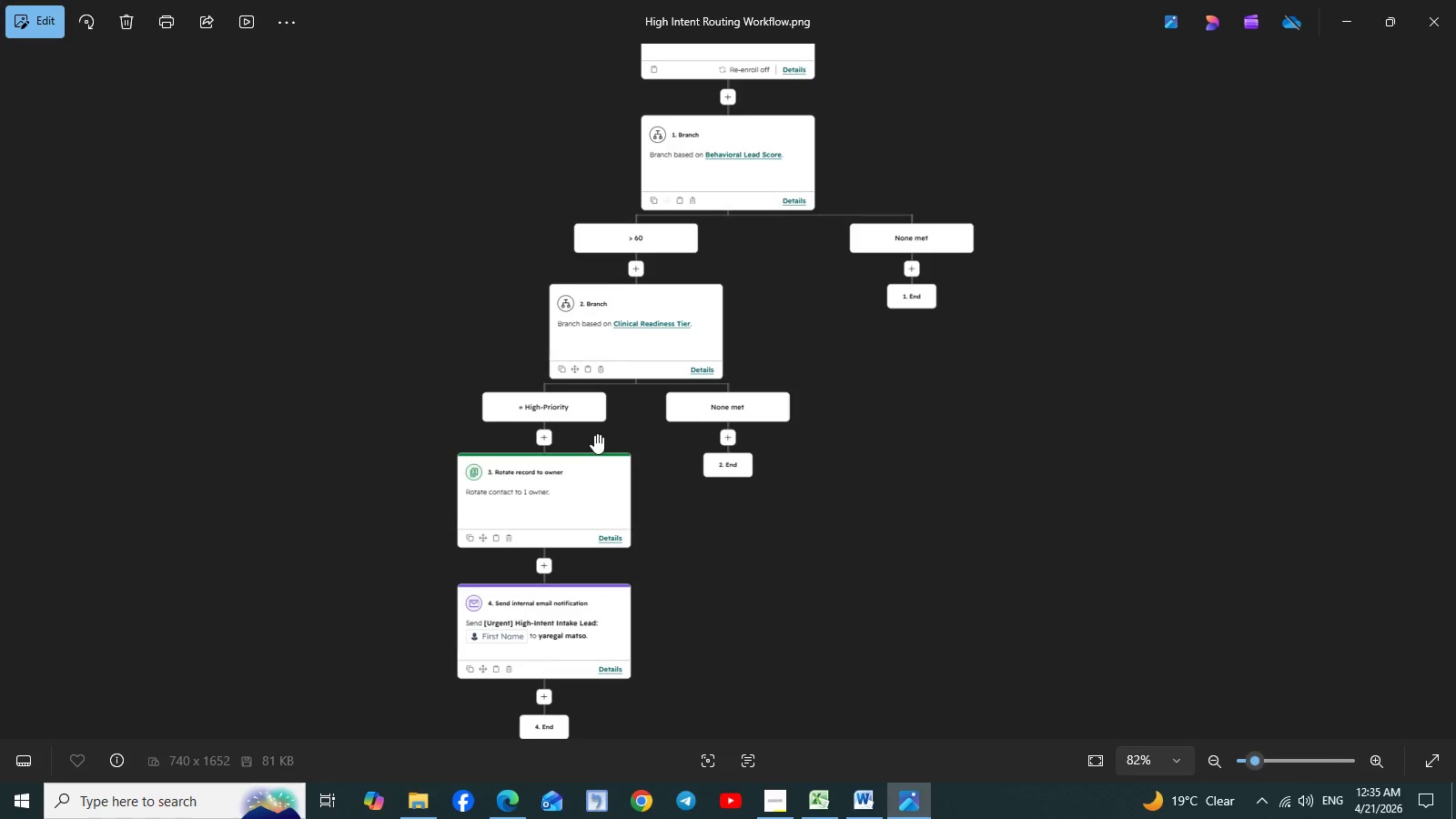 
key(Control+ControlLeft)
 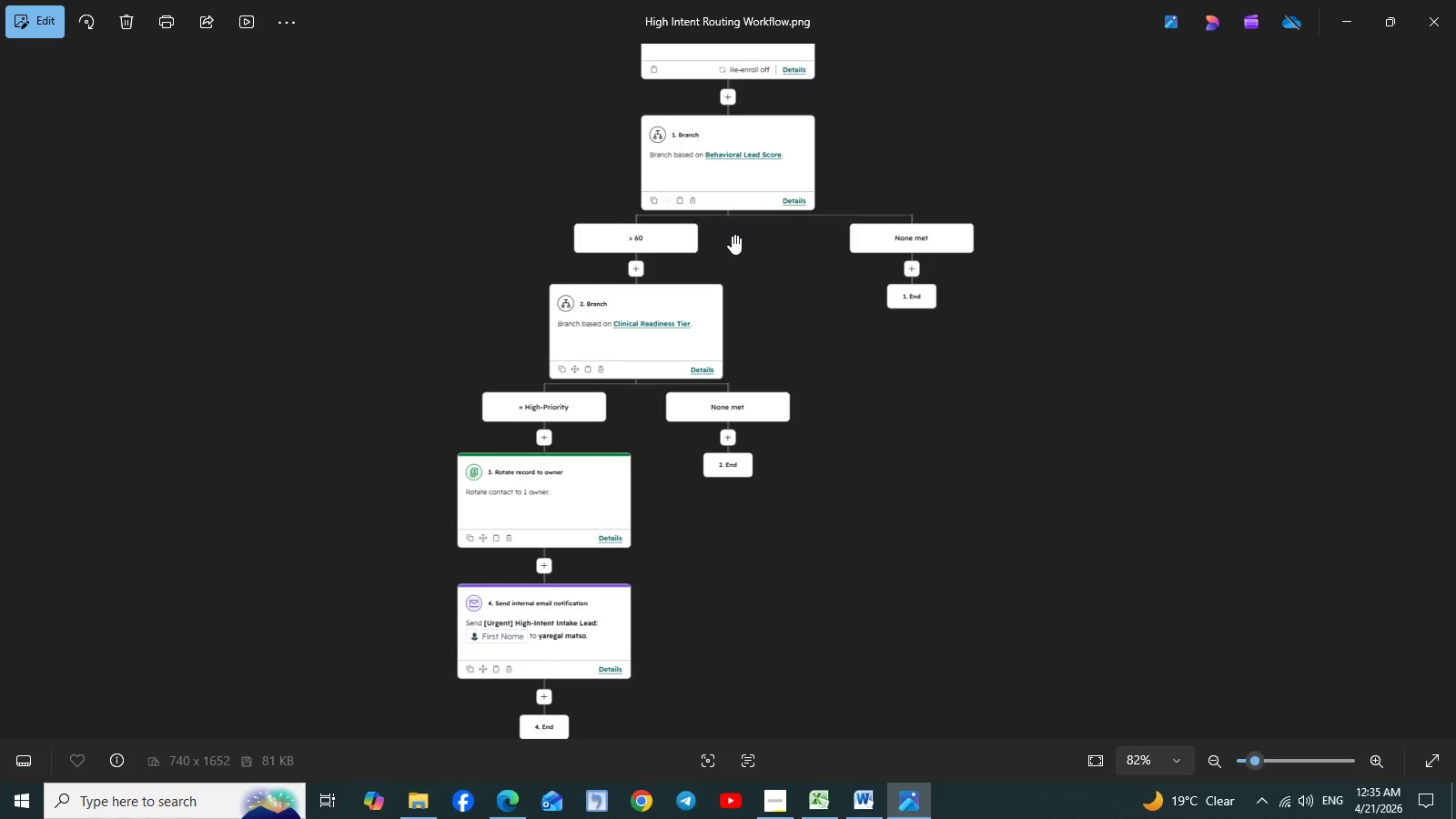 
key(Control+ControlLeft)
 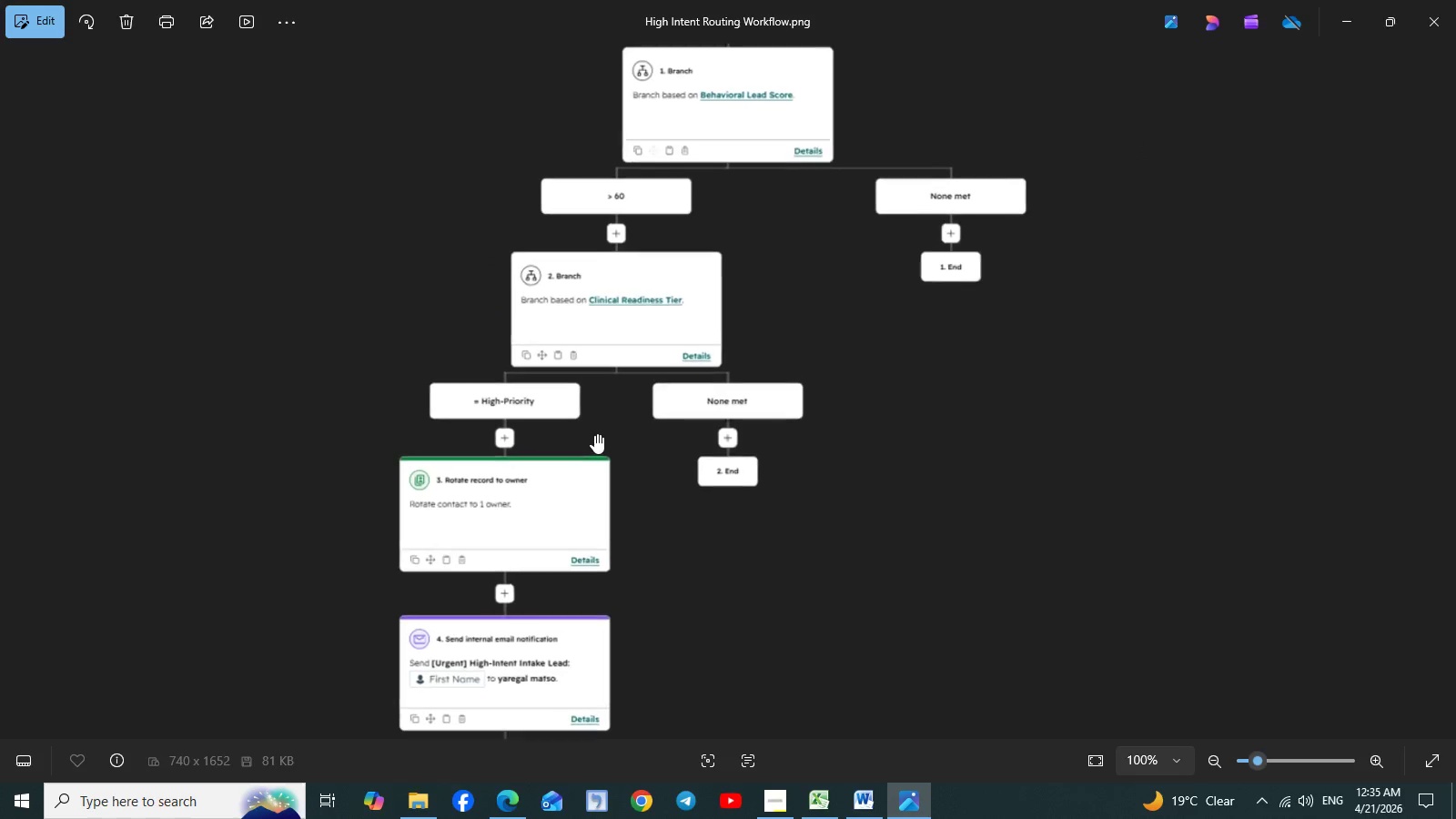 
key(Control+ControlLeft)
 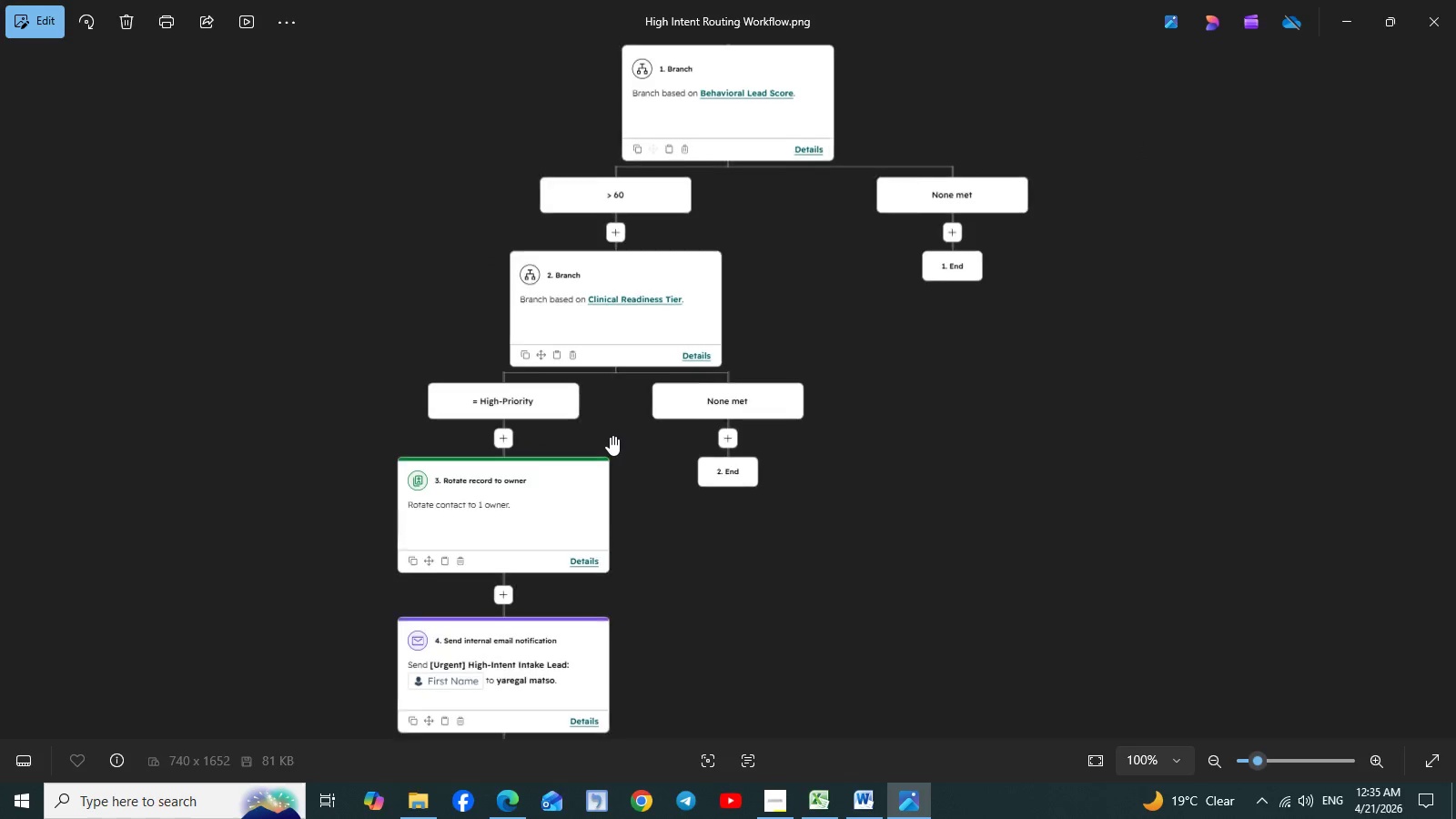 
key(Control+ControlLeft)
 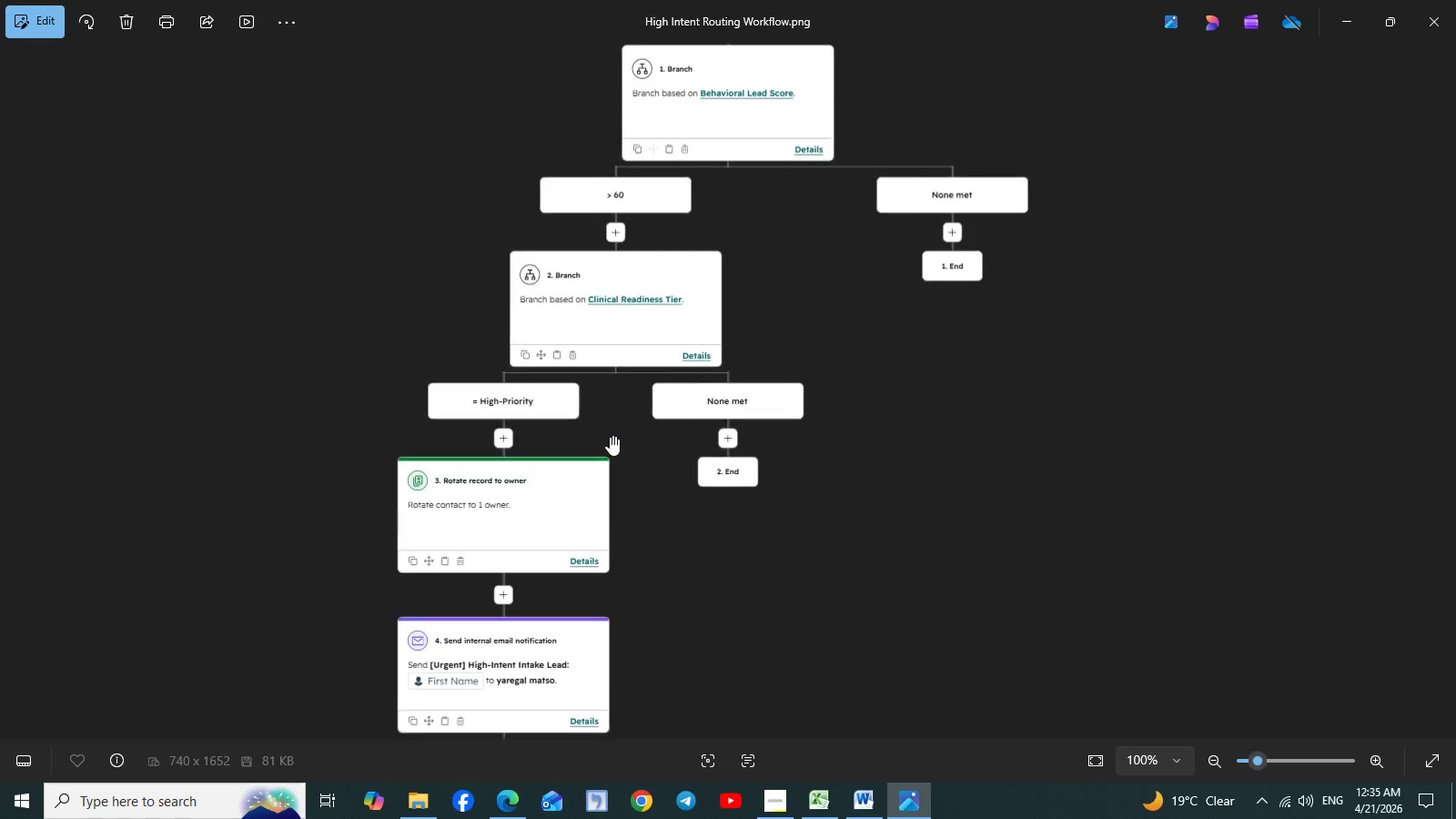 
key(Control+ControlLeft)
 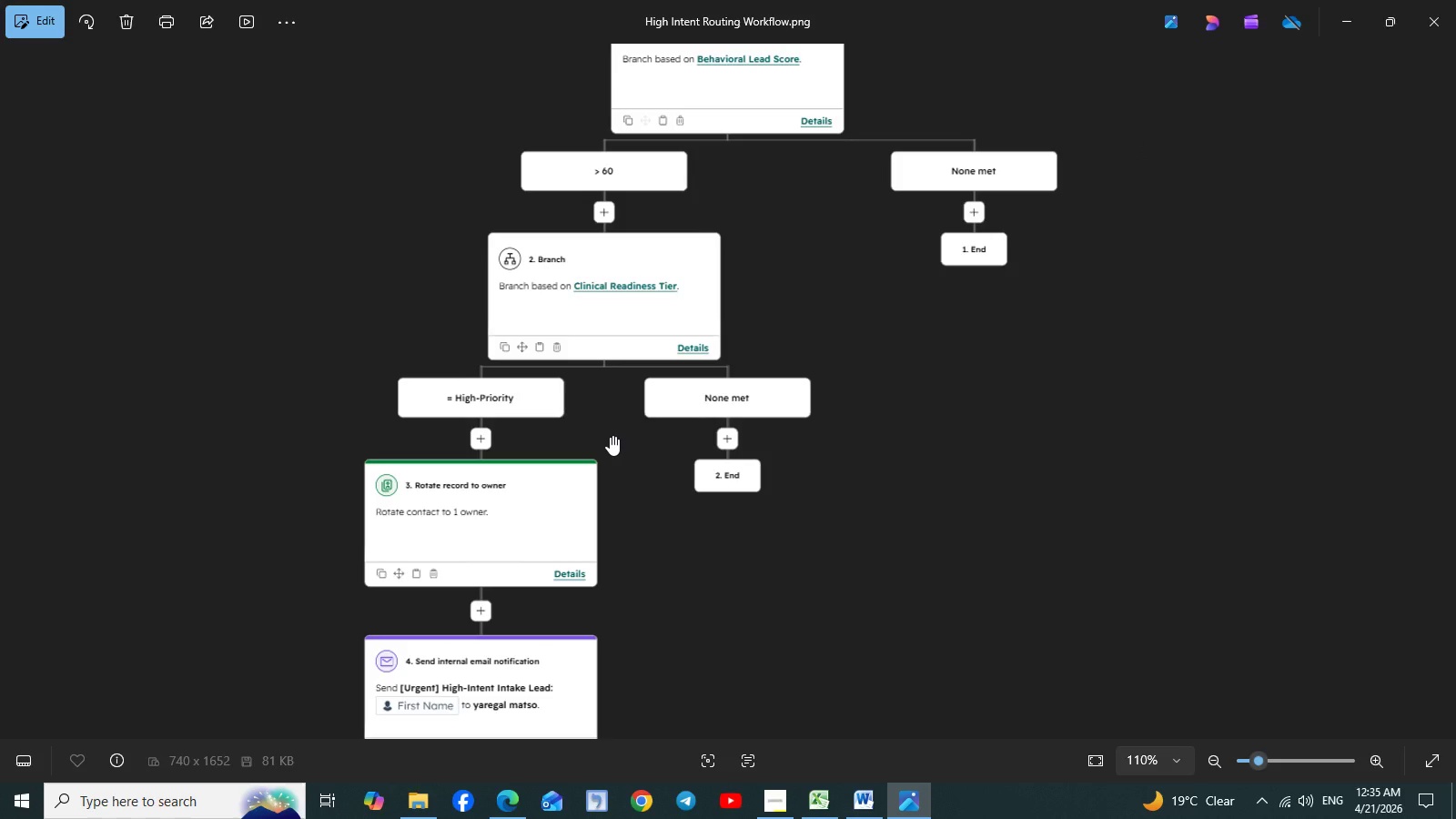 
key(Control+ControlLeft)
 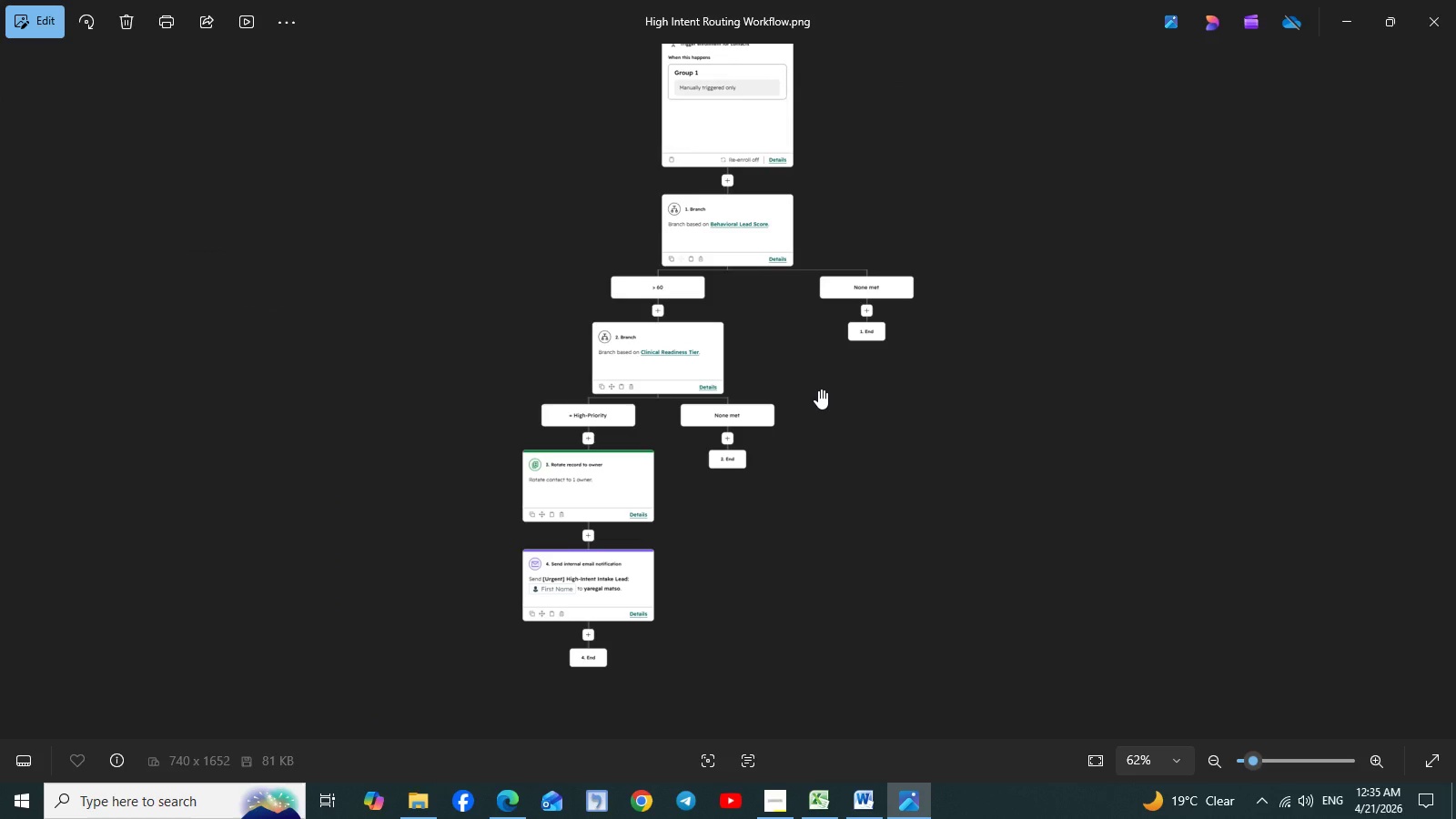 
key(Control+ControlLeft)
 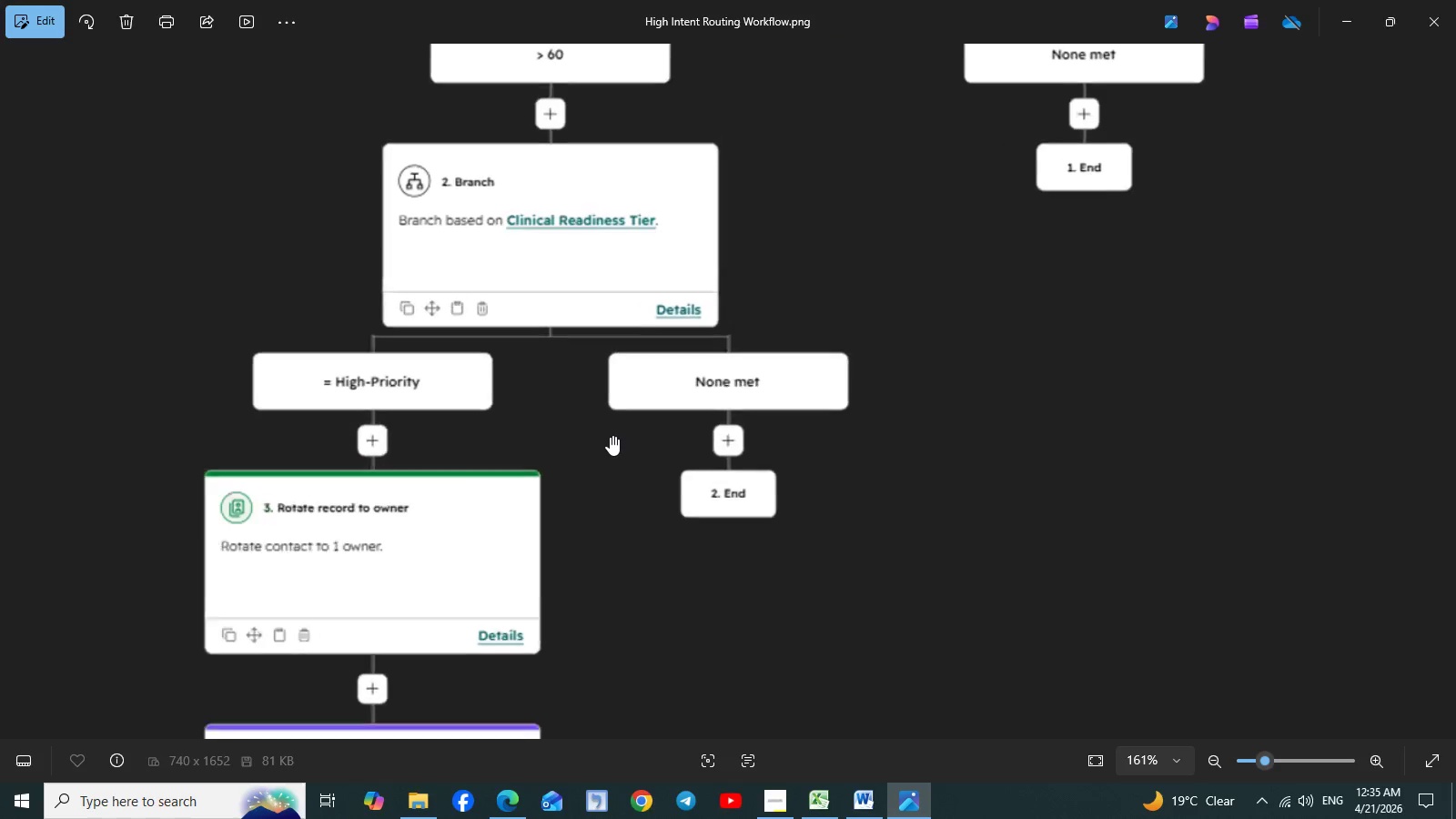 
wait(11.69)
 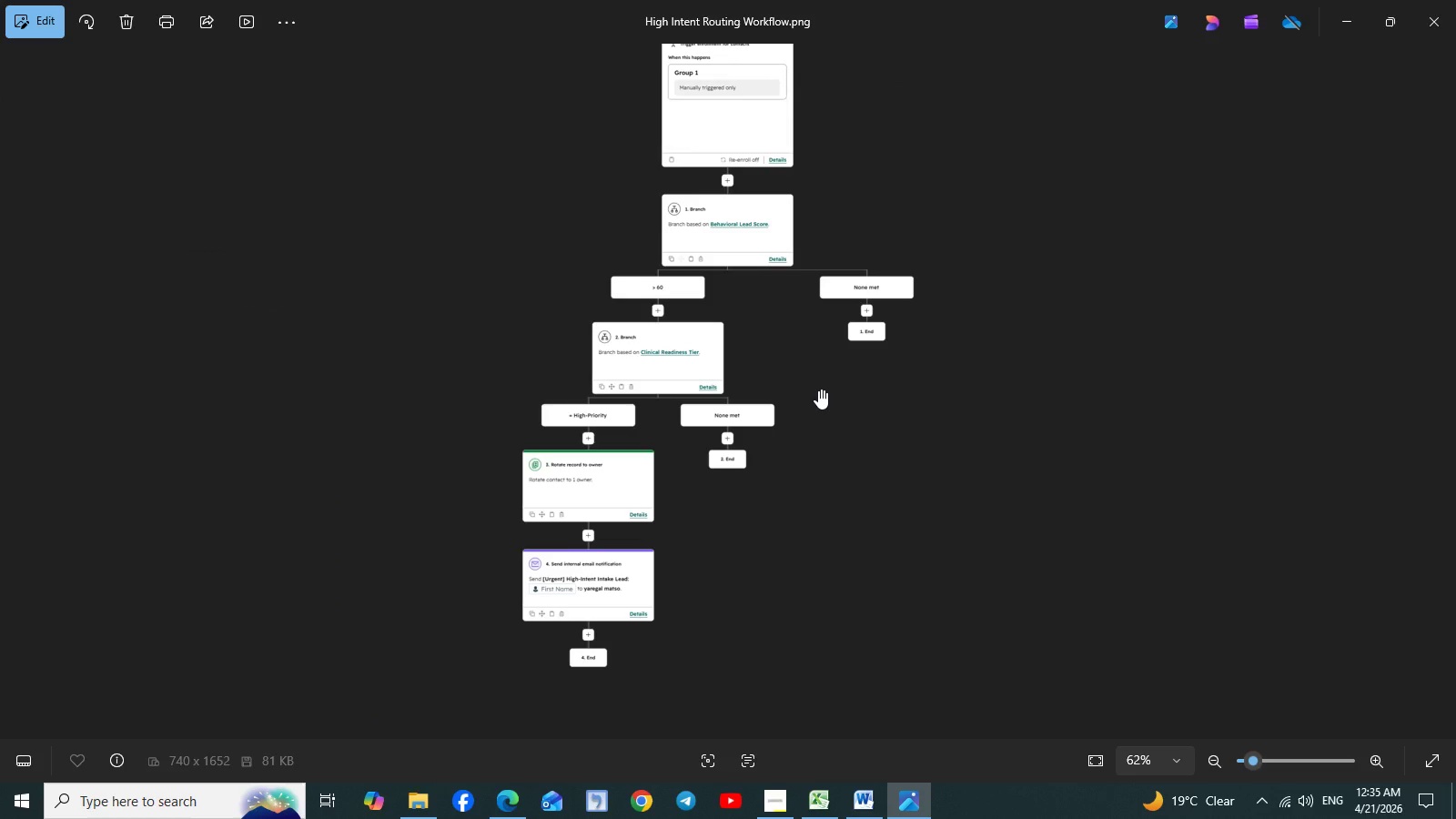 
left_click([1449, 18])
 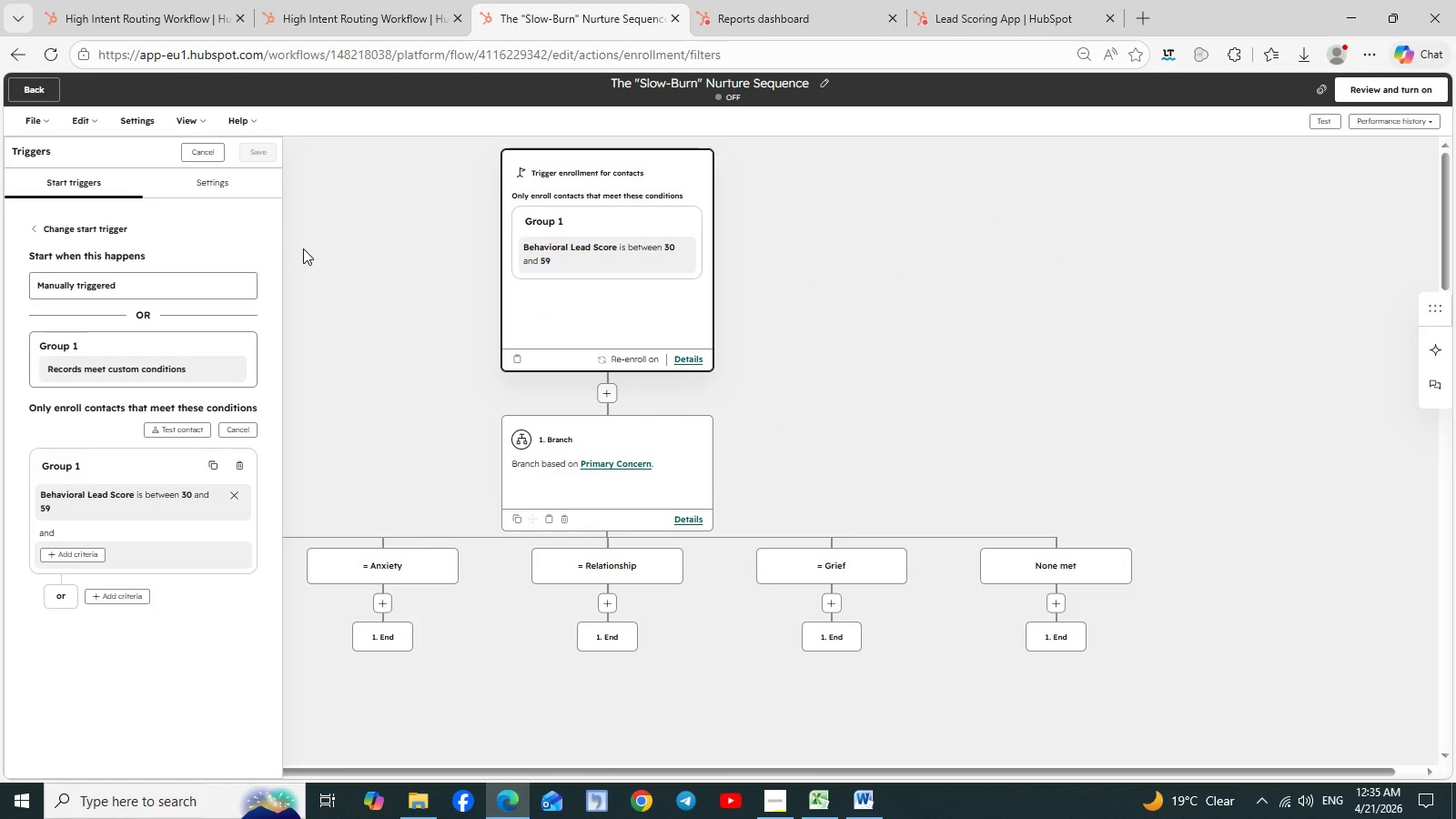 
wait(6.08)
 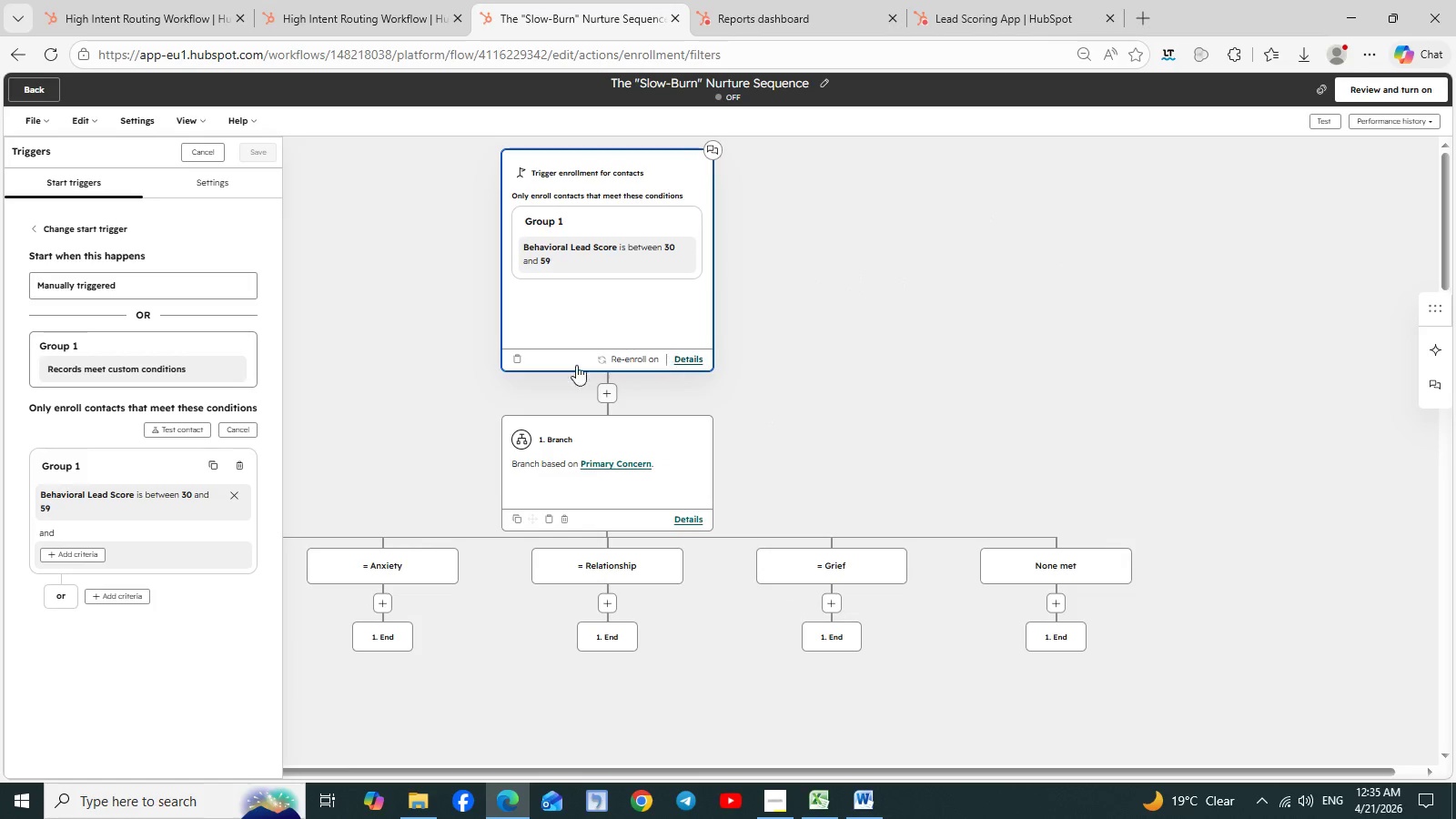 
left_click([53, 126])
 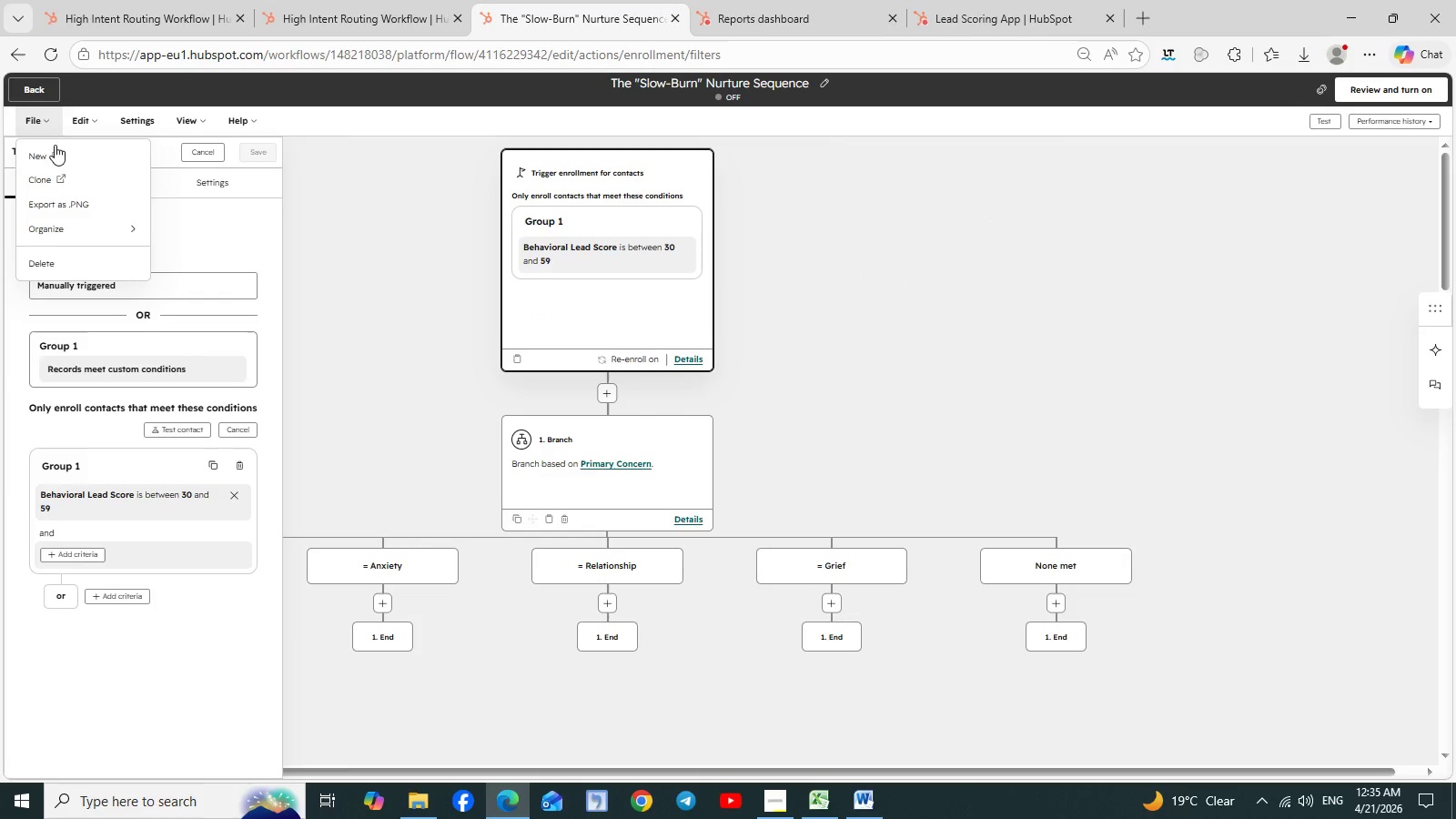 
left_click([61, 201])
 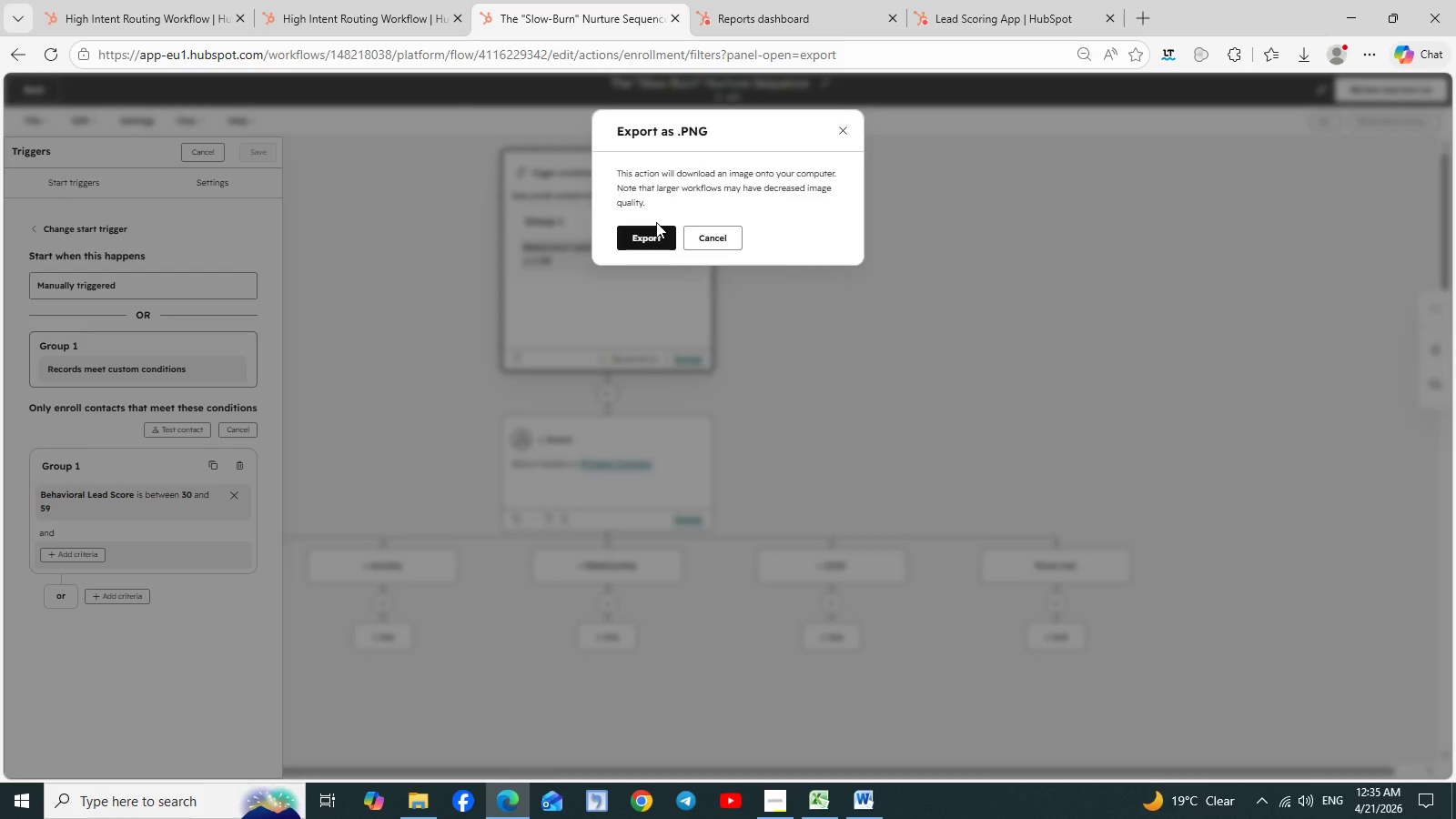 
left_click([650, 242])
 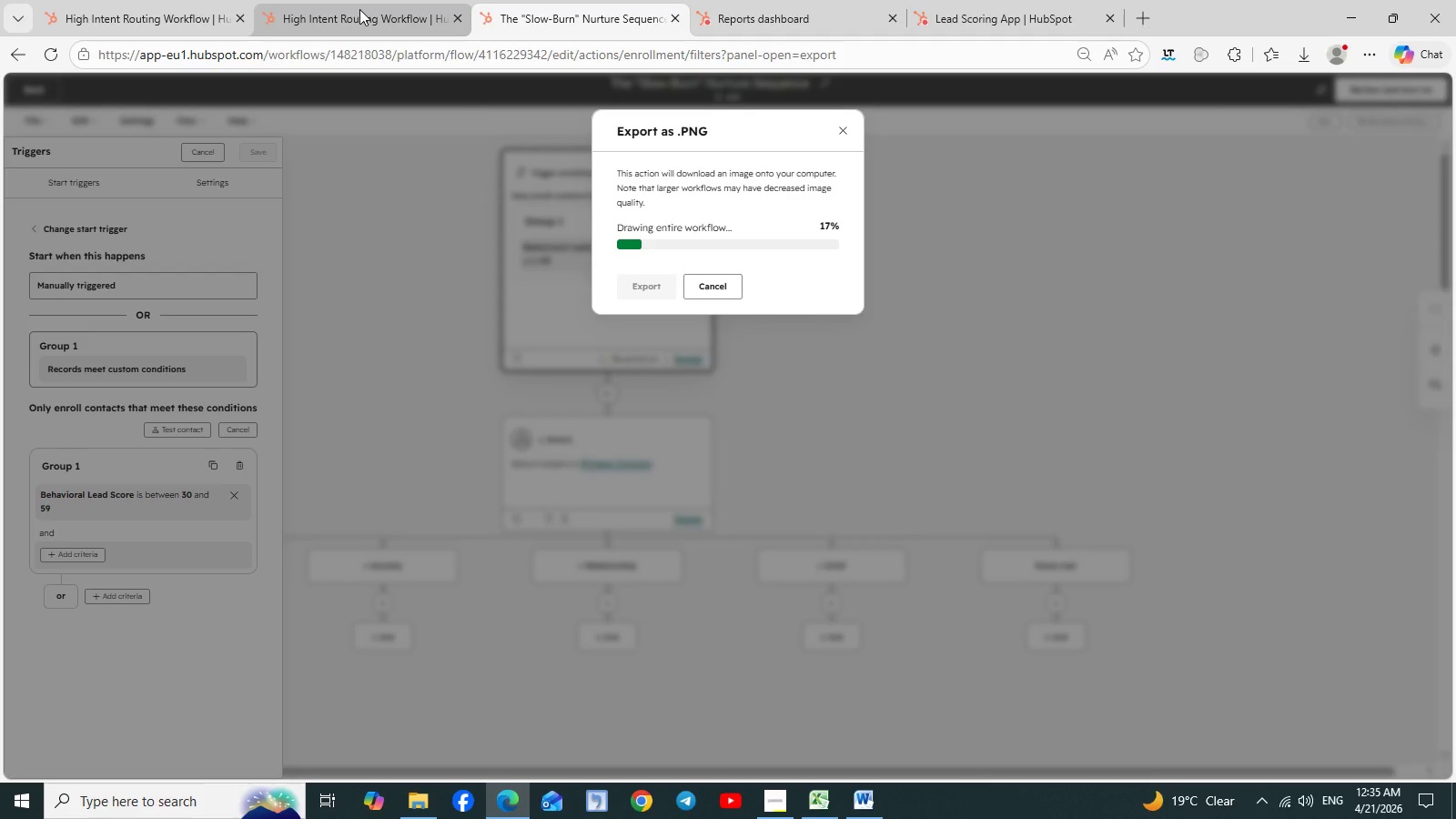 
left_click([359, 9])
 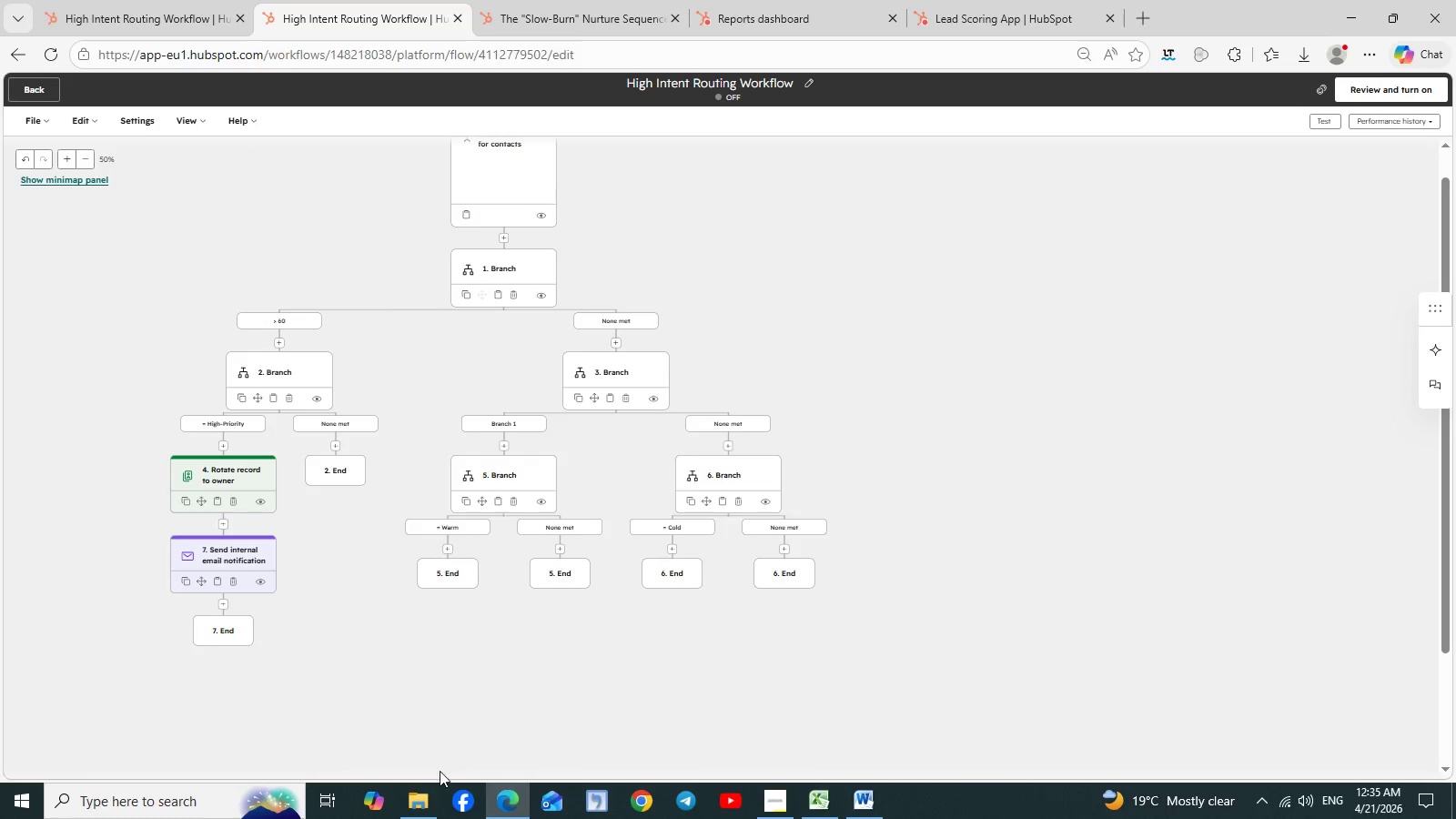 
left_click([427, 798])
 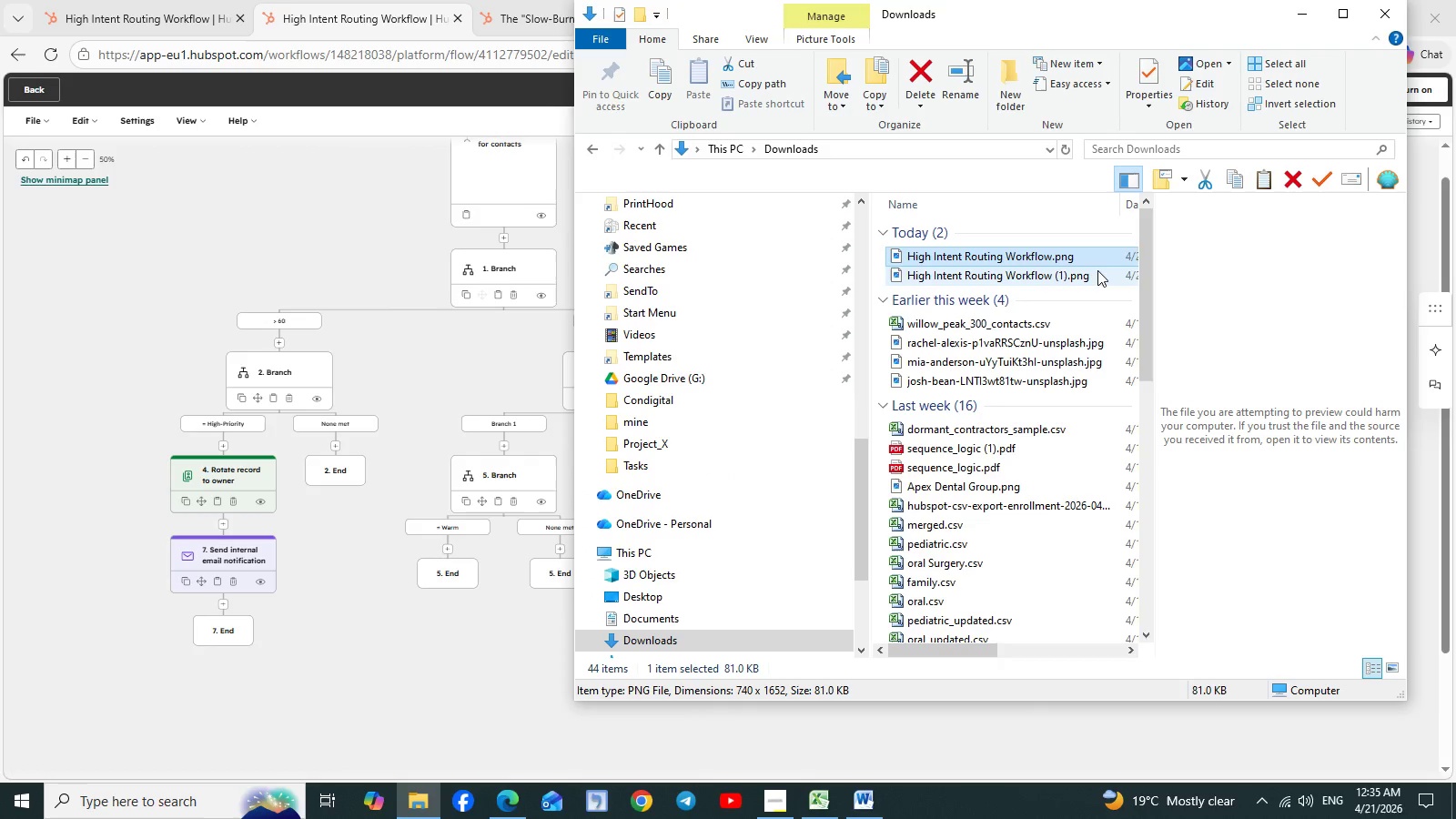 
mouse_move([1000, 280])
 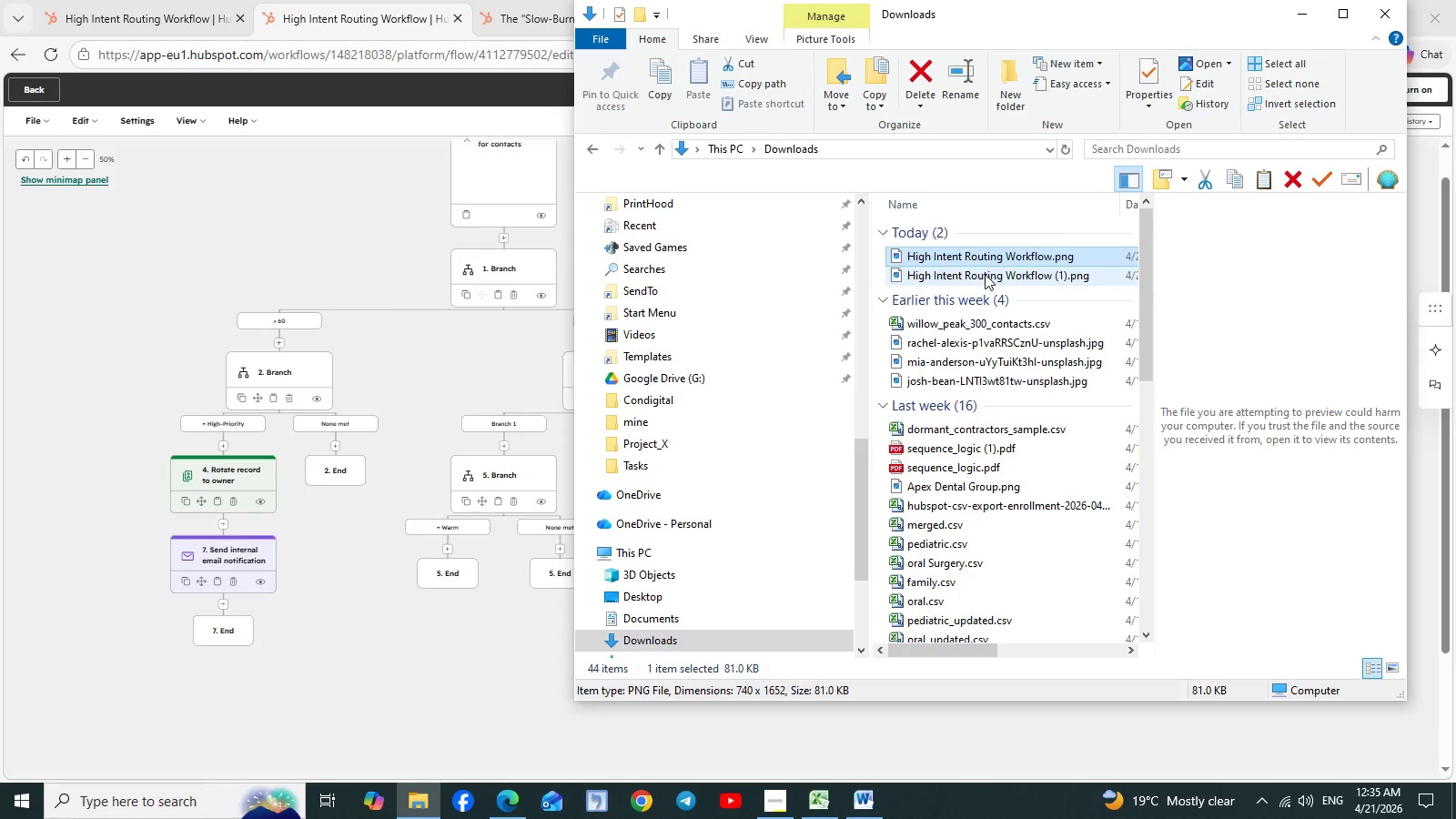 
double_click([985, 274])
 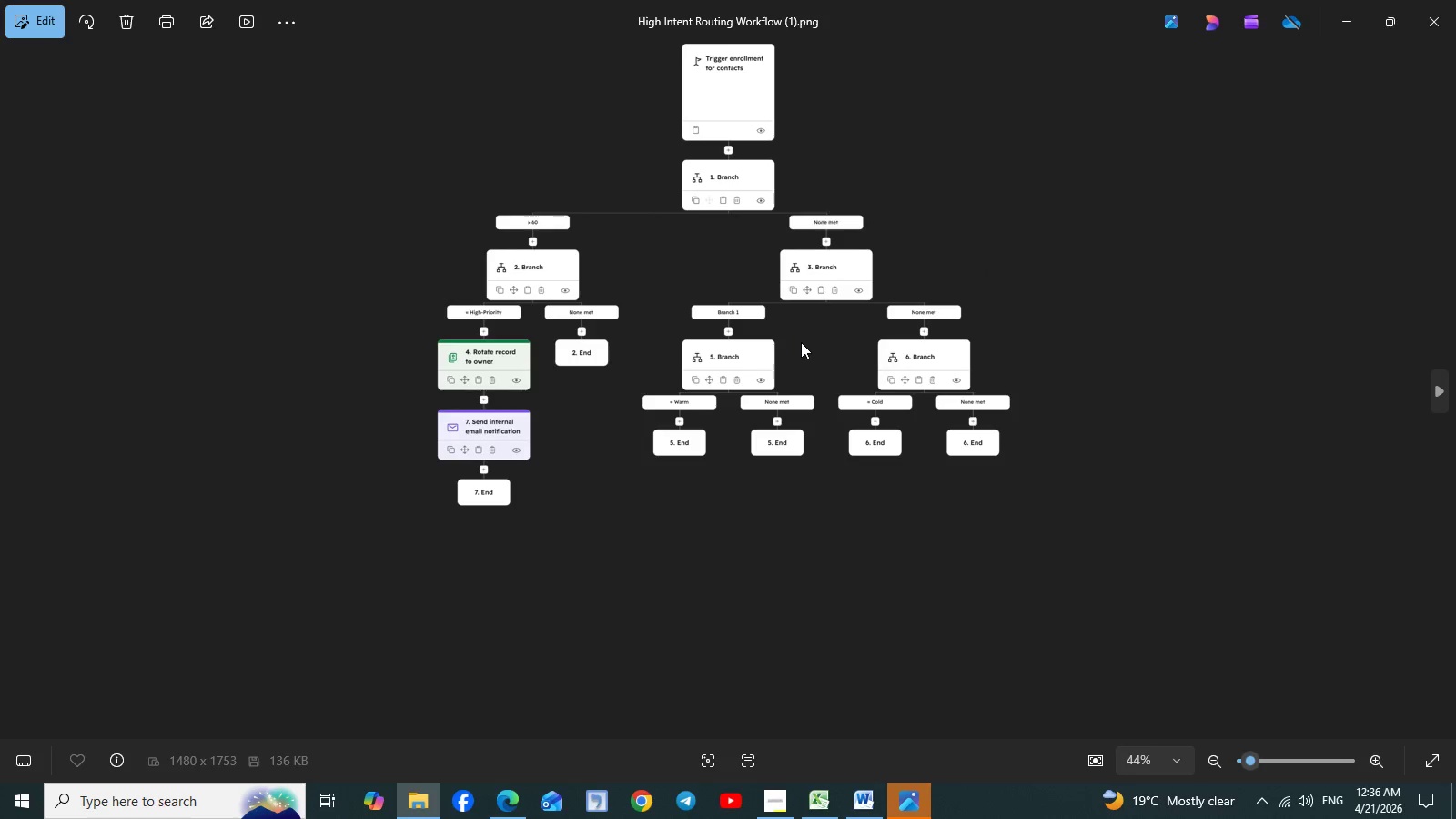 
wait(10.64)
 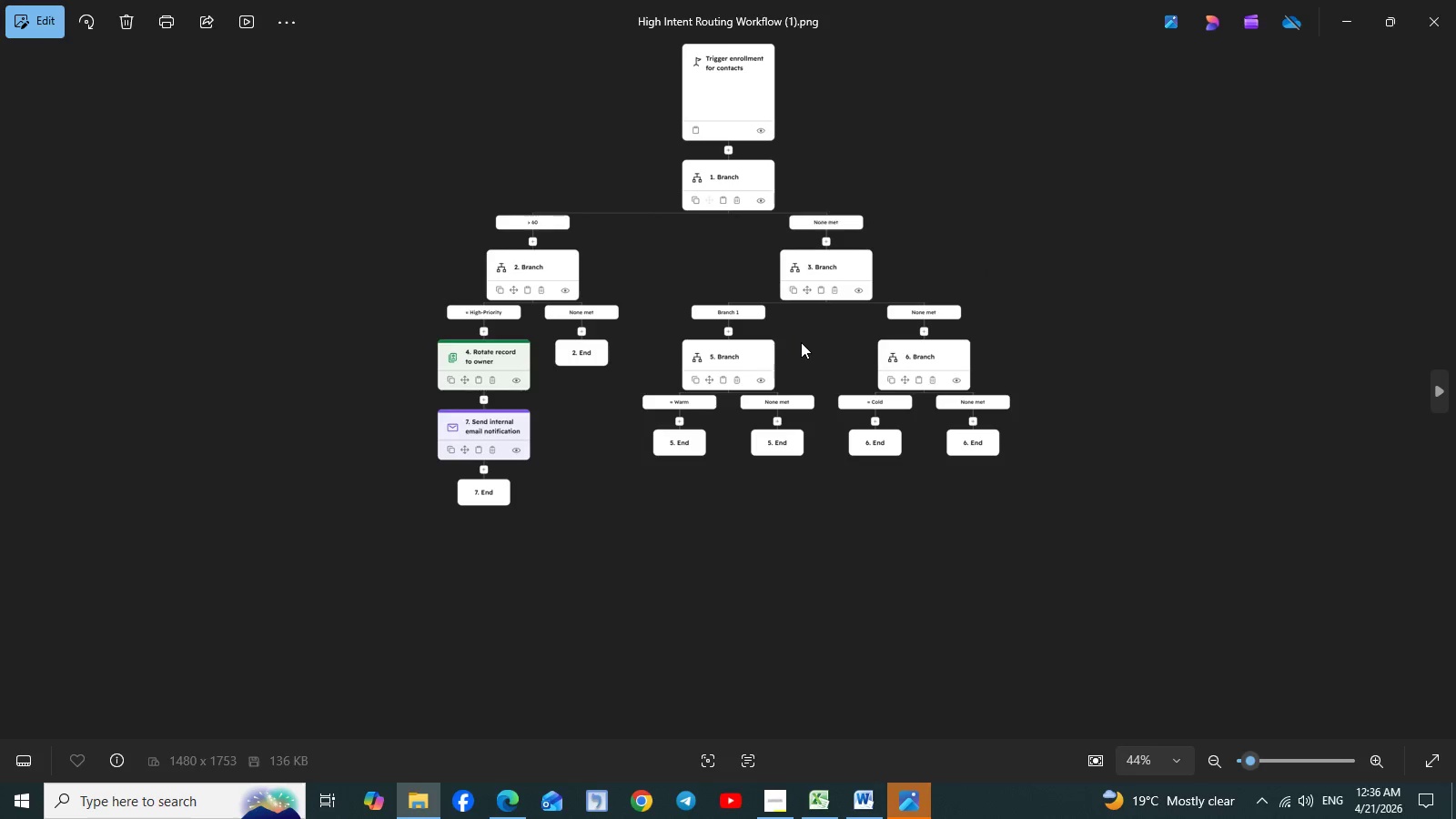 
left_click([907, 346])
 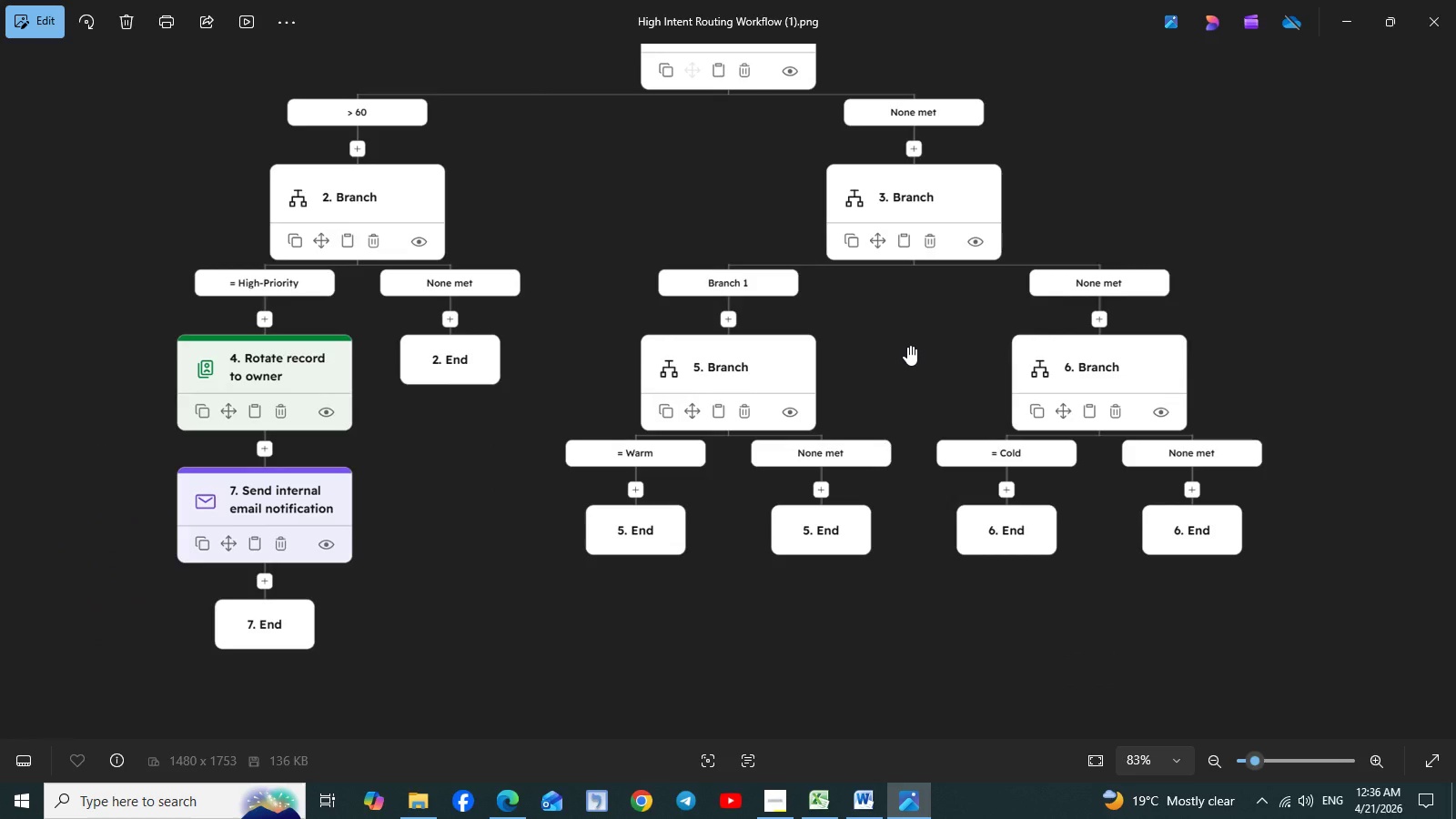 
wait(6.36)
 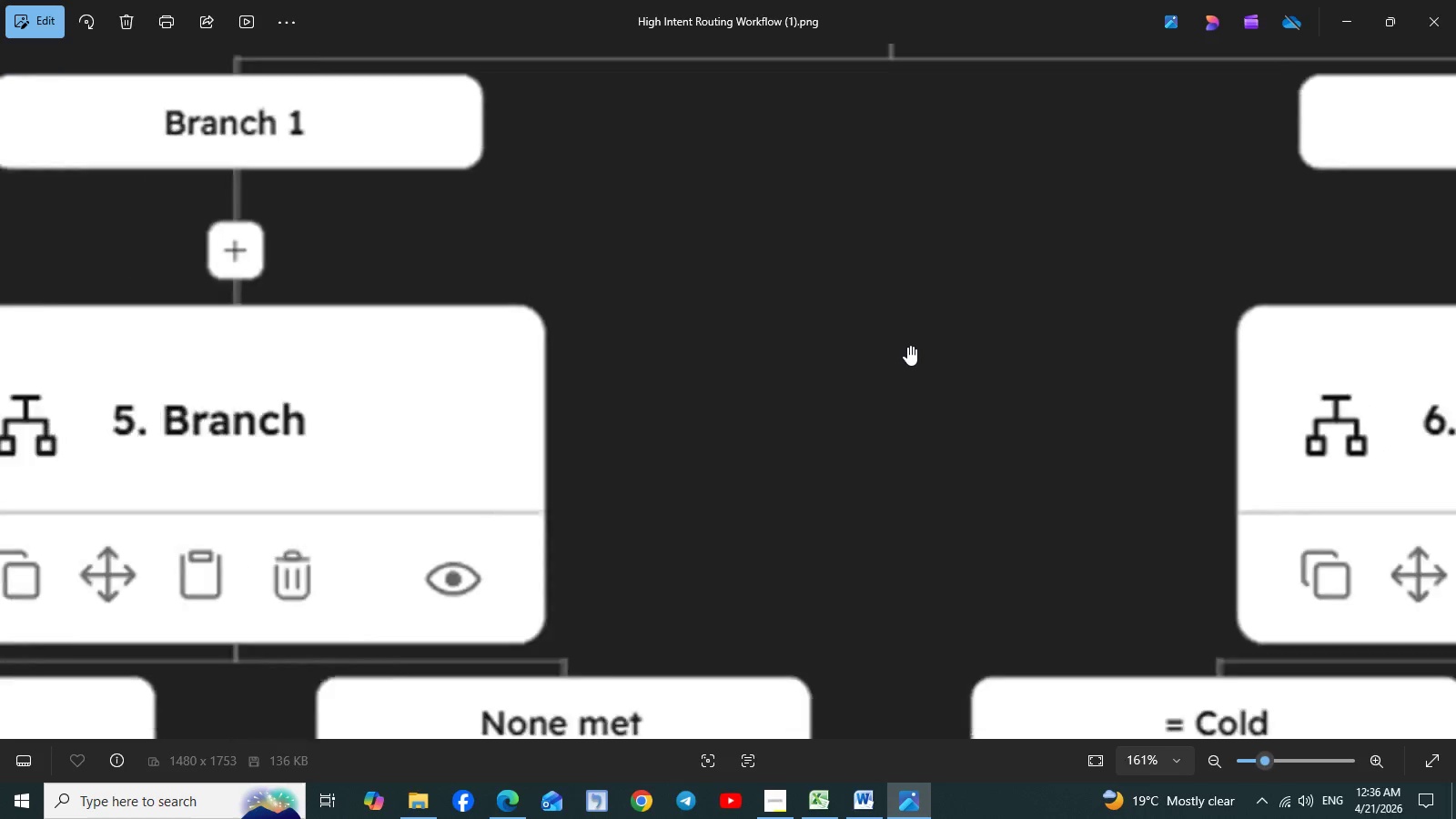 
mouse_move([870, 328])
 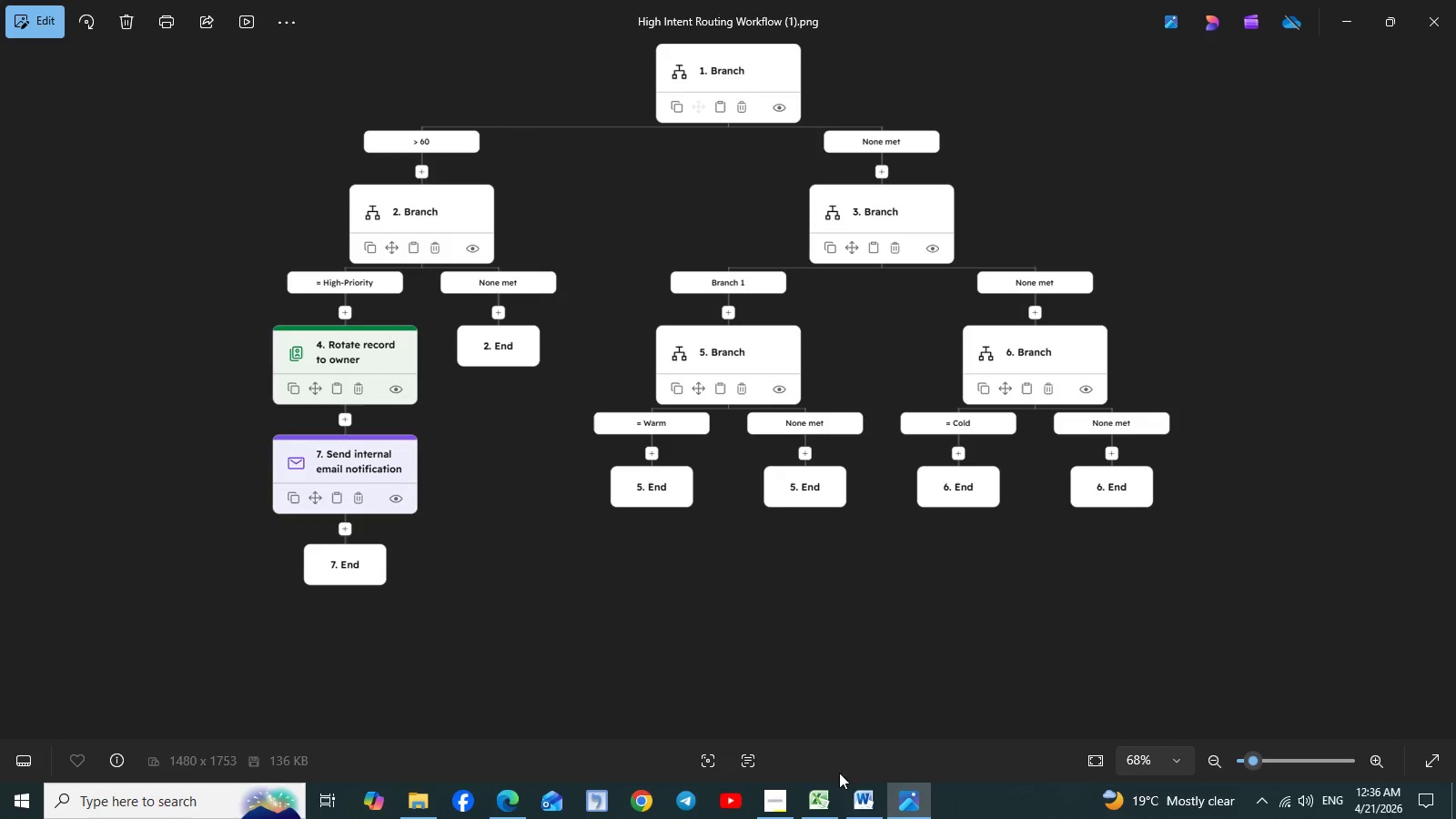 
mouse_move([844, 795])
 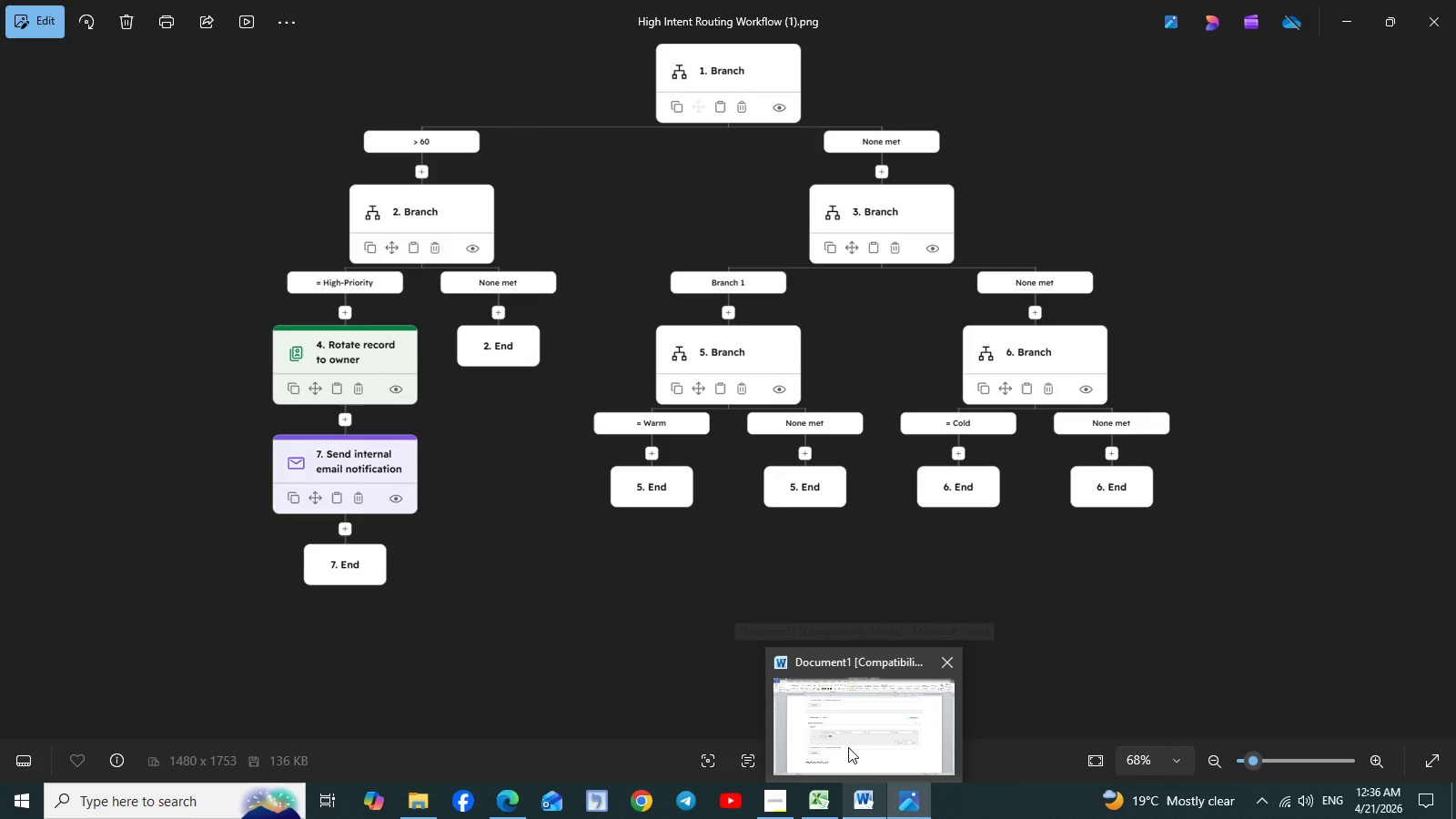 
left_click([848, 747])
 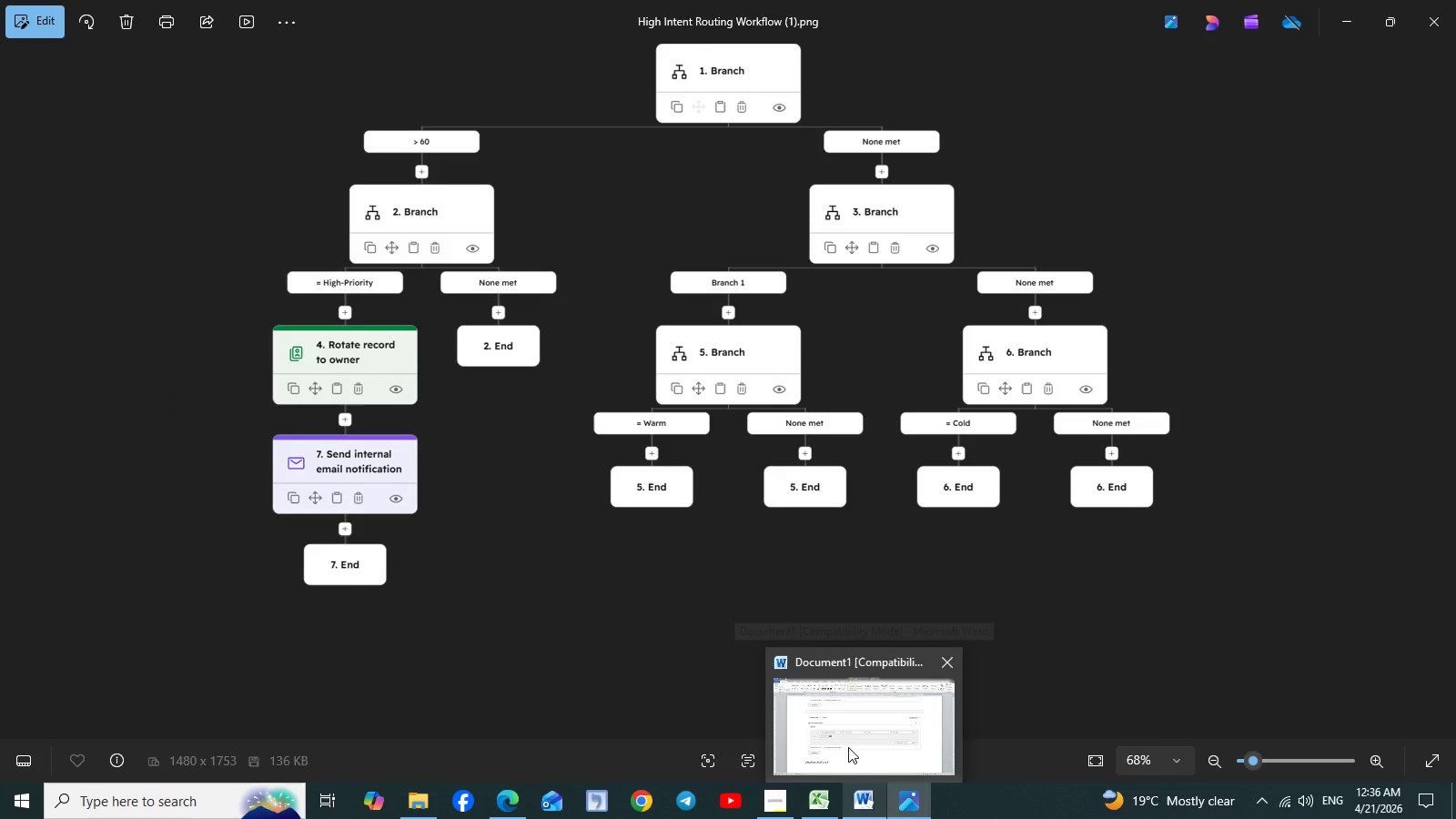 
left_click([706, 489])
 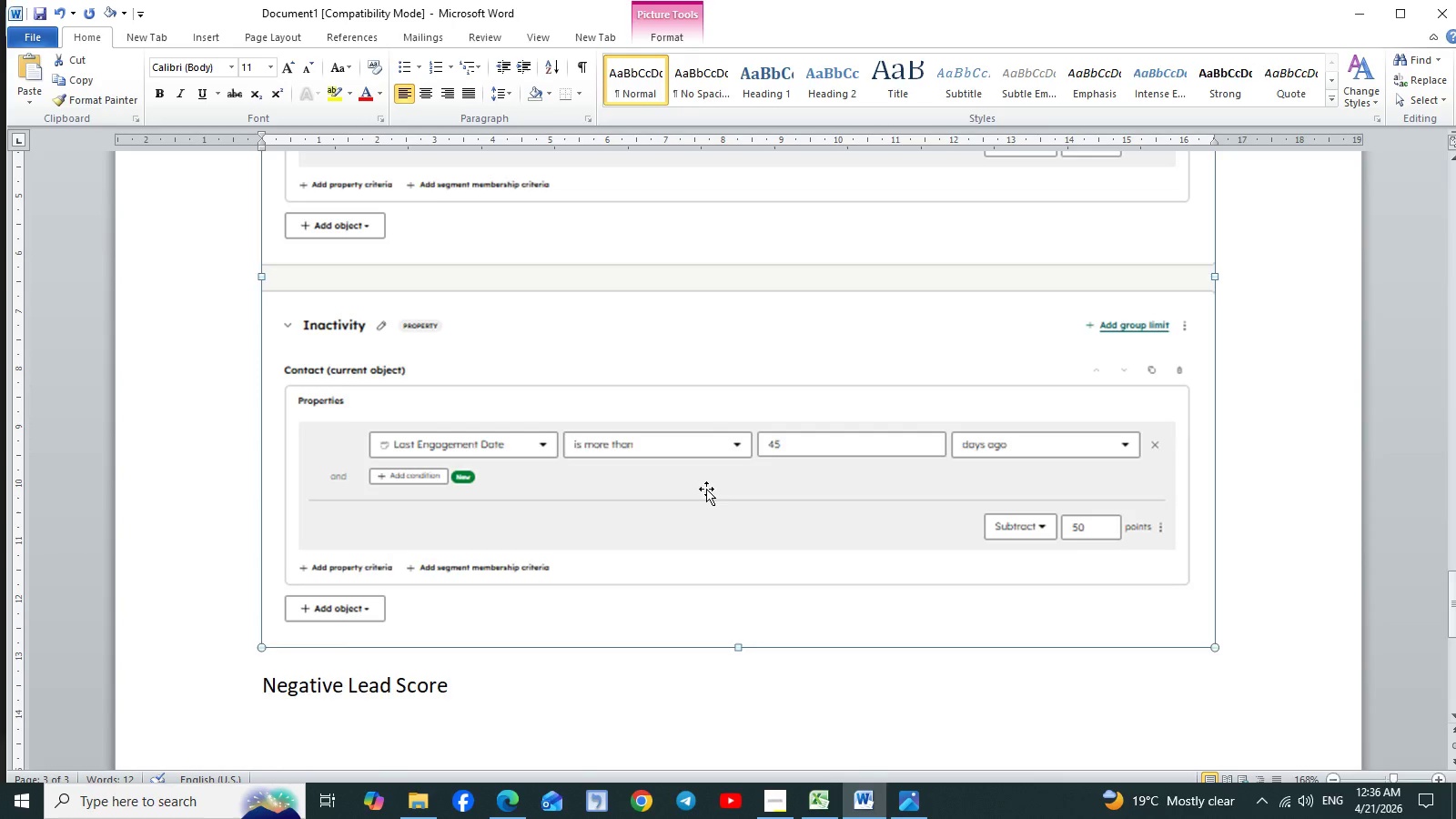 
key(Backspace)
 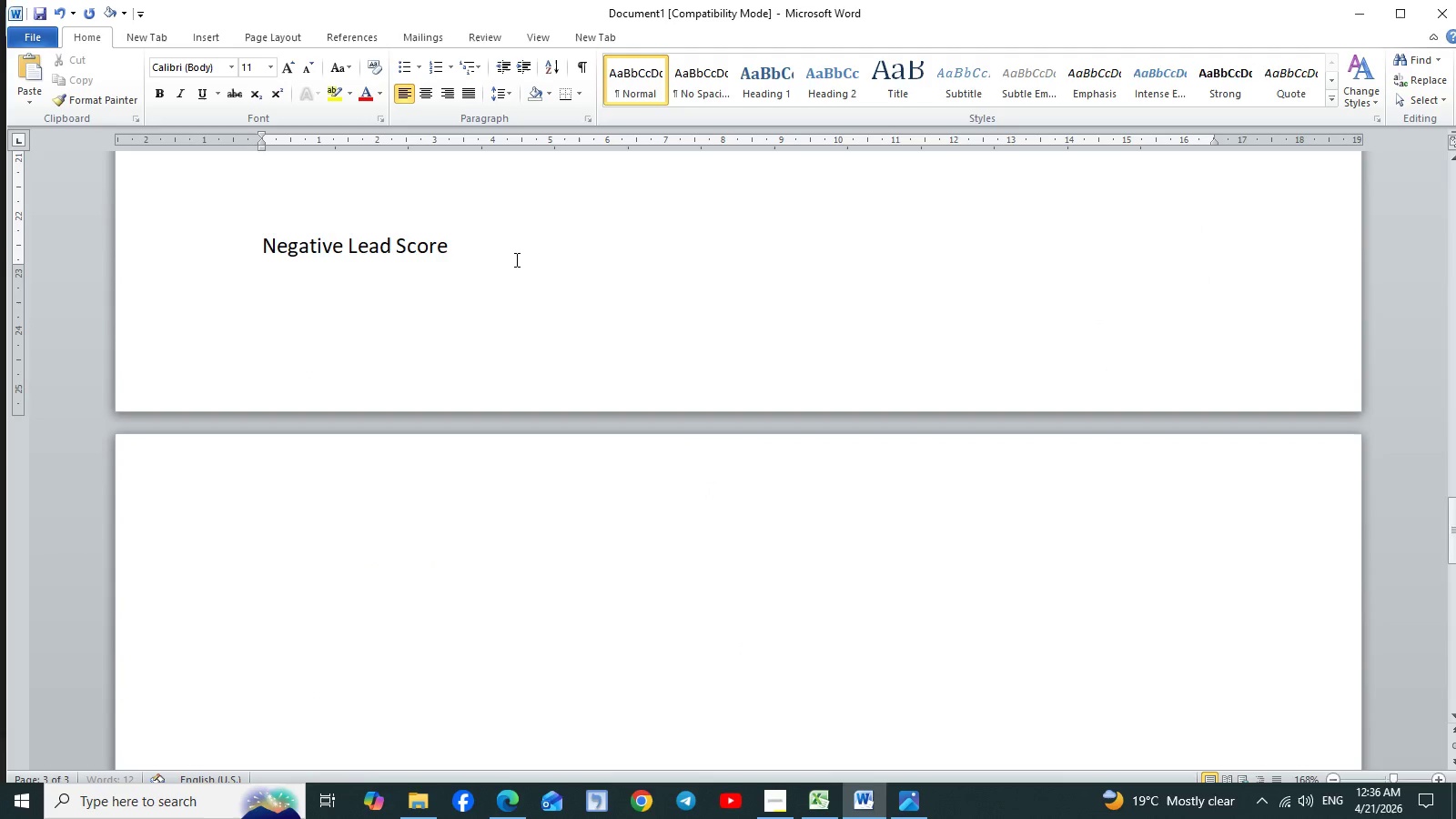 
left_click_drag(start_coordinate=[511, 259], to_coordinate=[259, 241])
 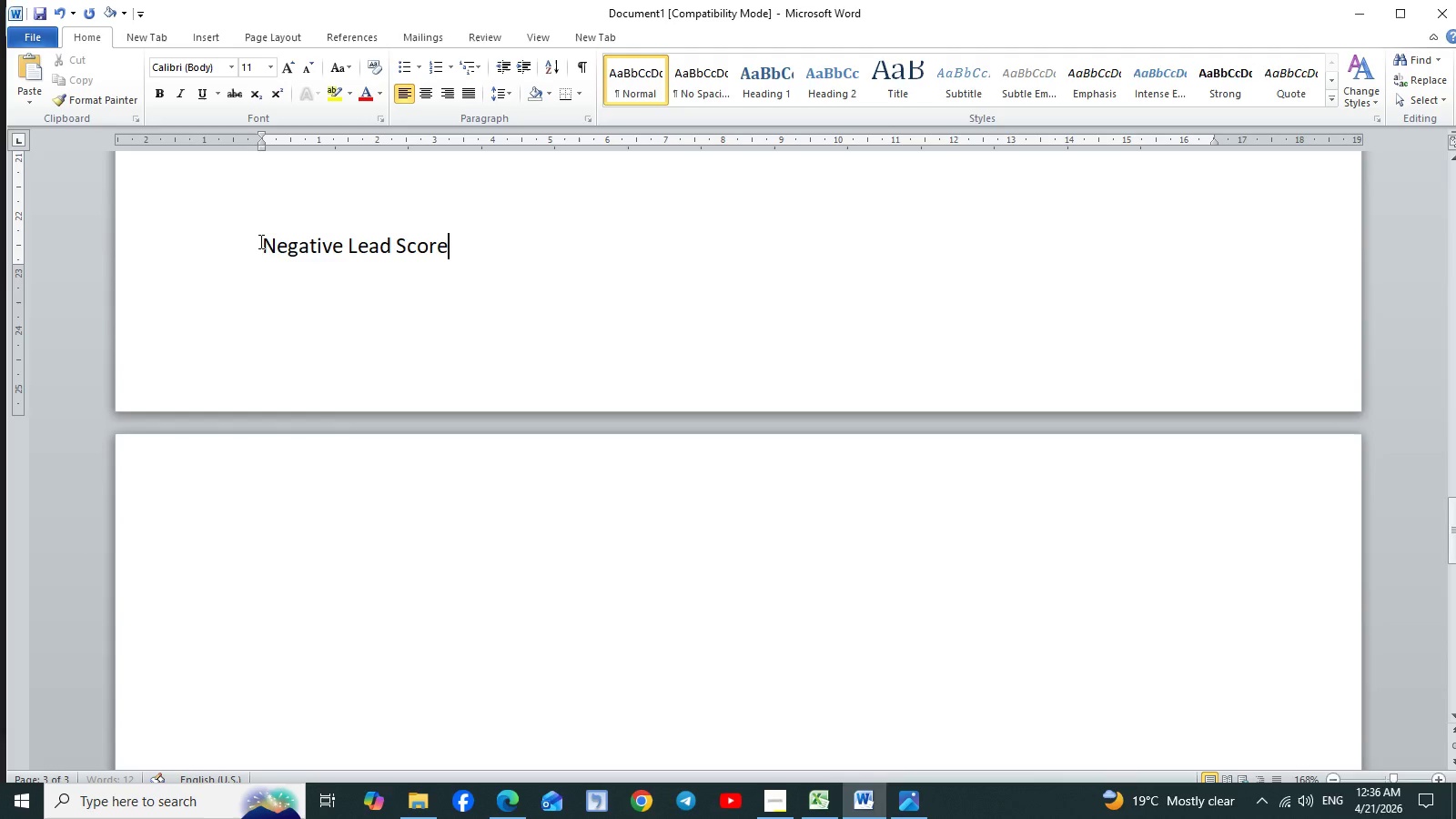 
left_click_drag(start_coordinate=[259, 241], to_coordinate=[527, 247])
 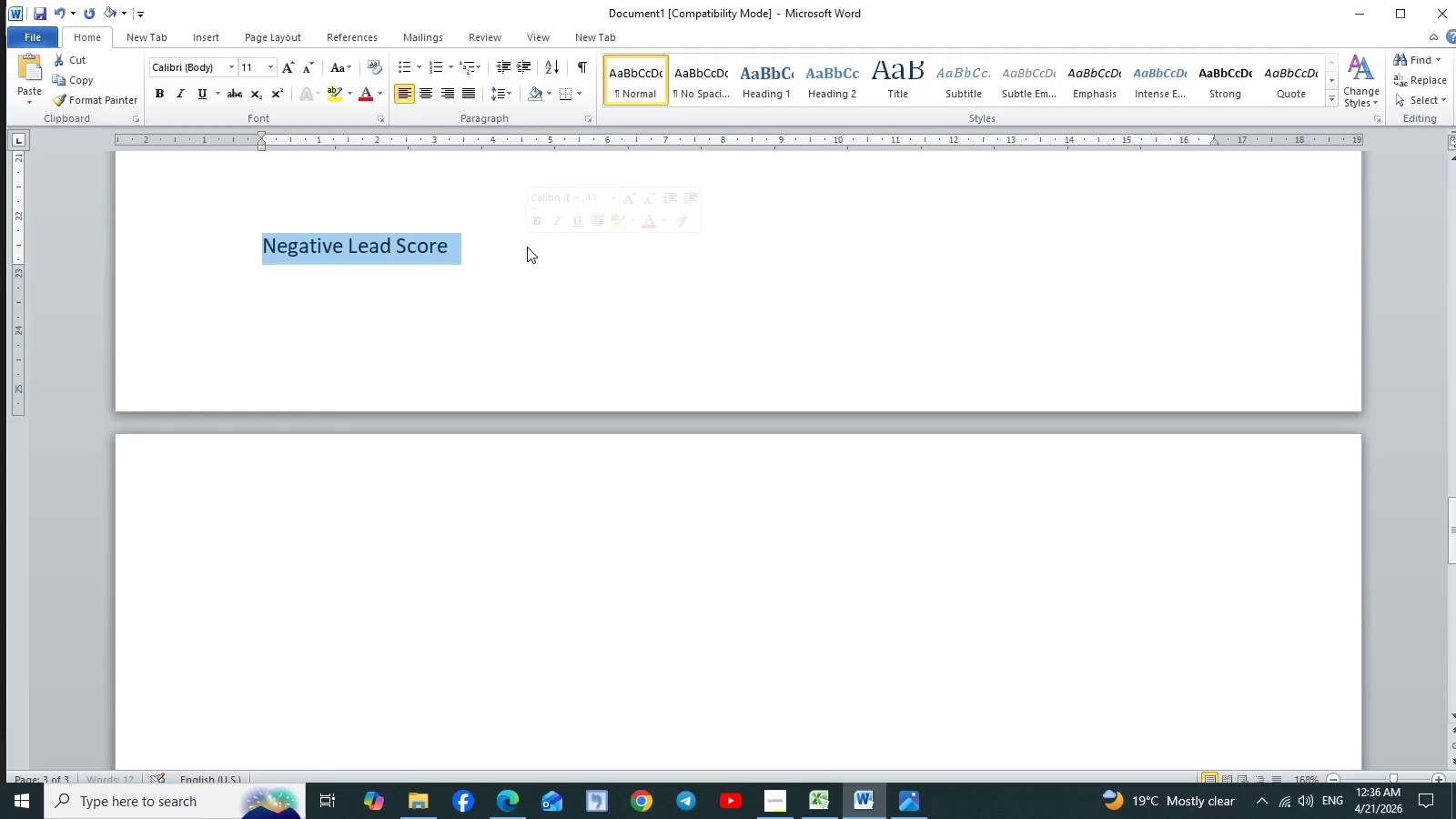 
key(Delete)
 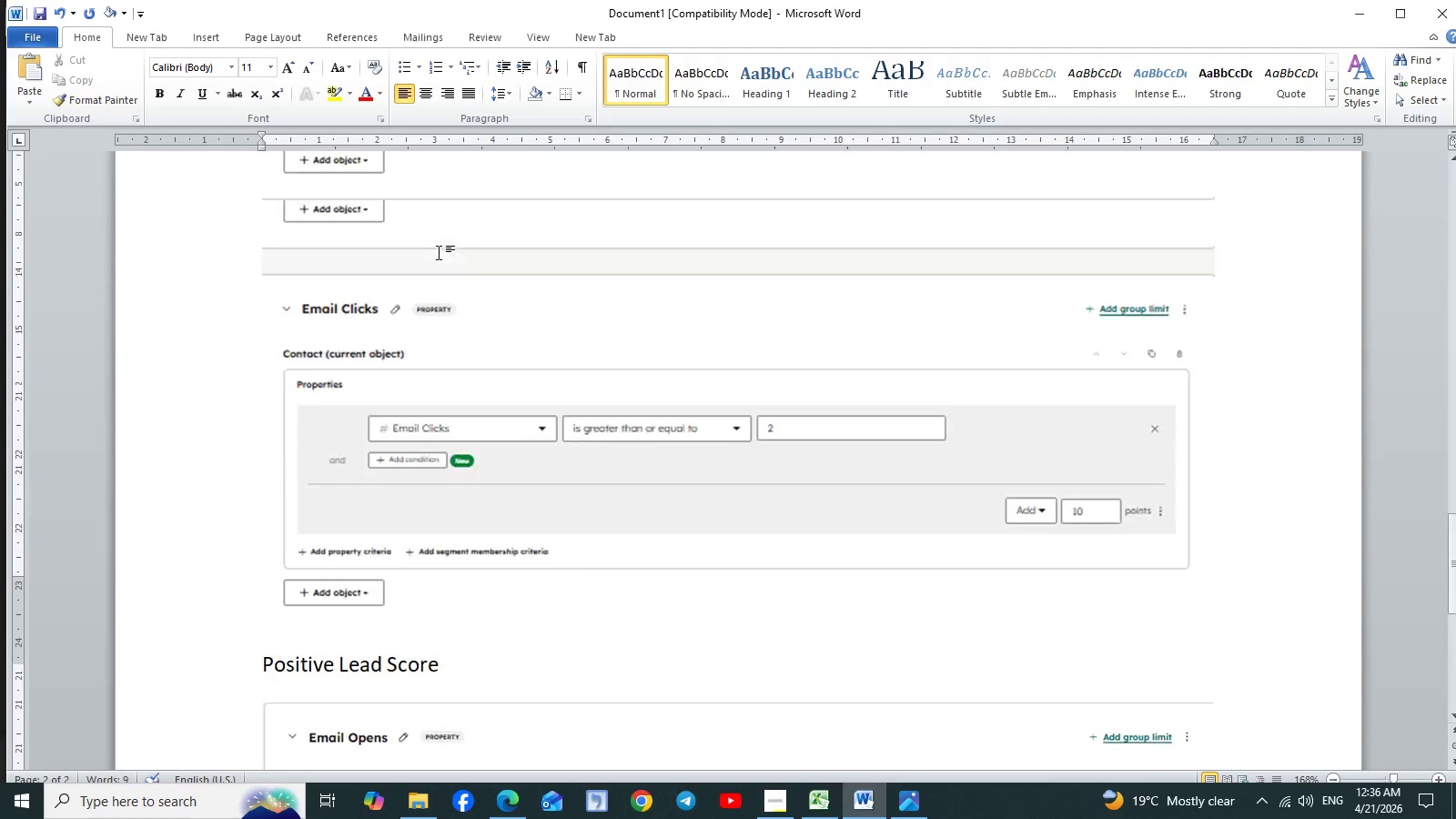 
left_click([476, 358])
 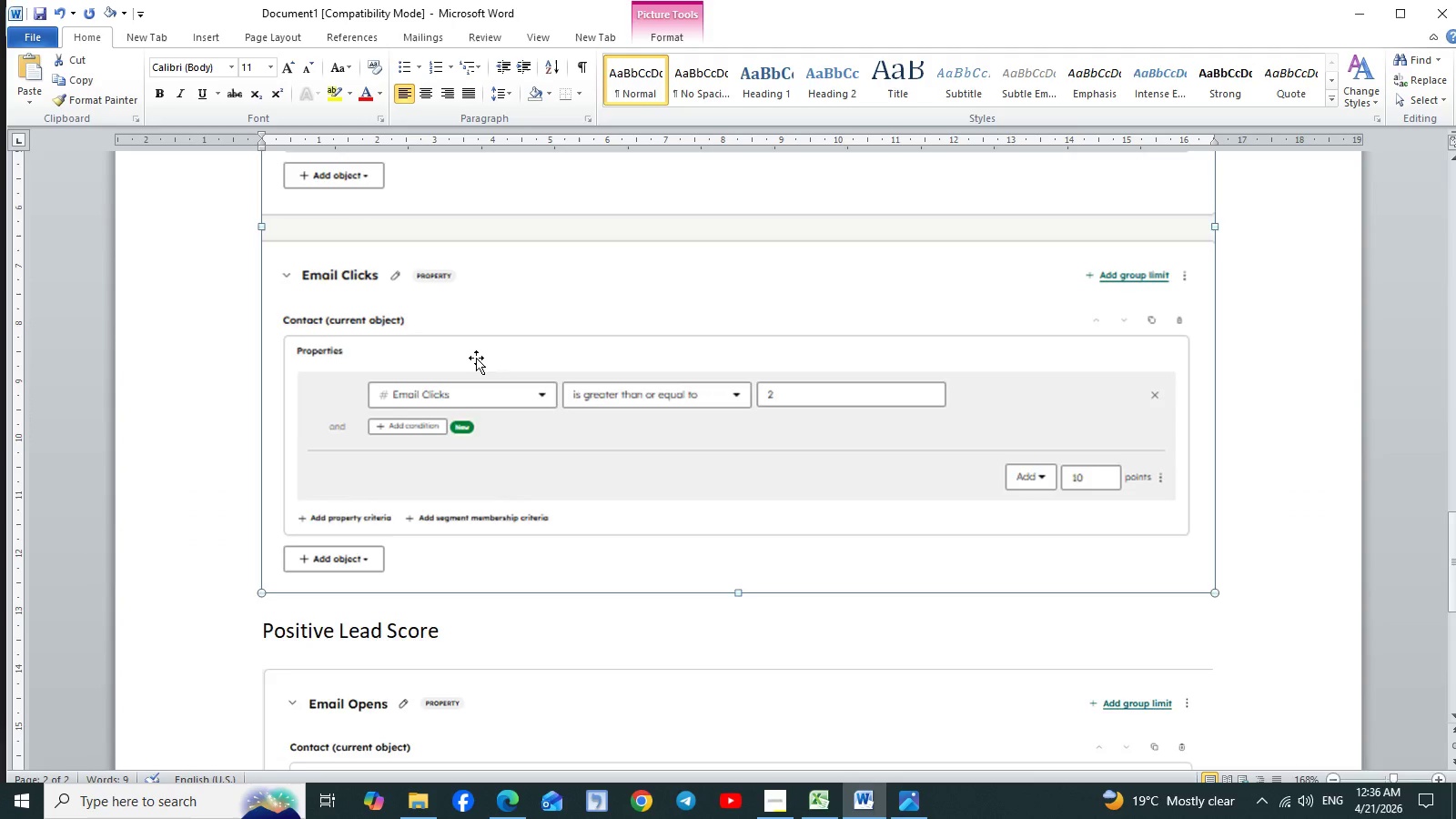 
key(Backspace)
 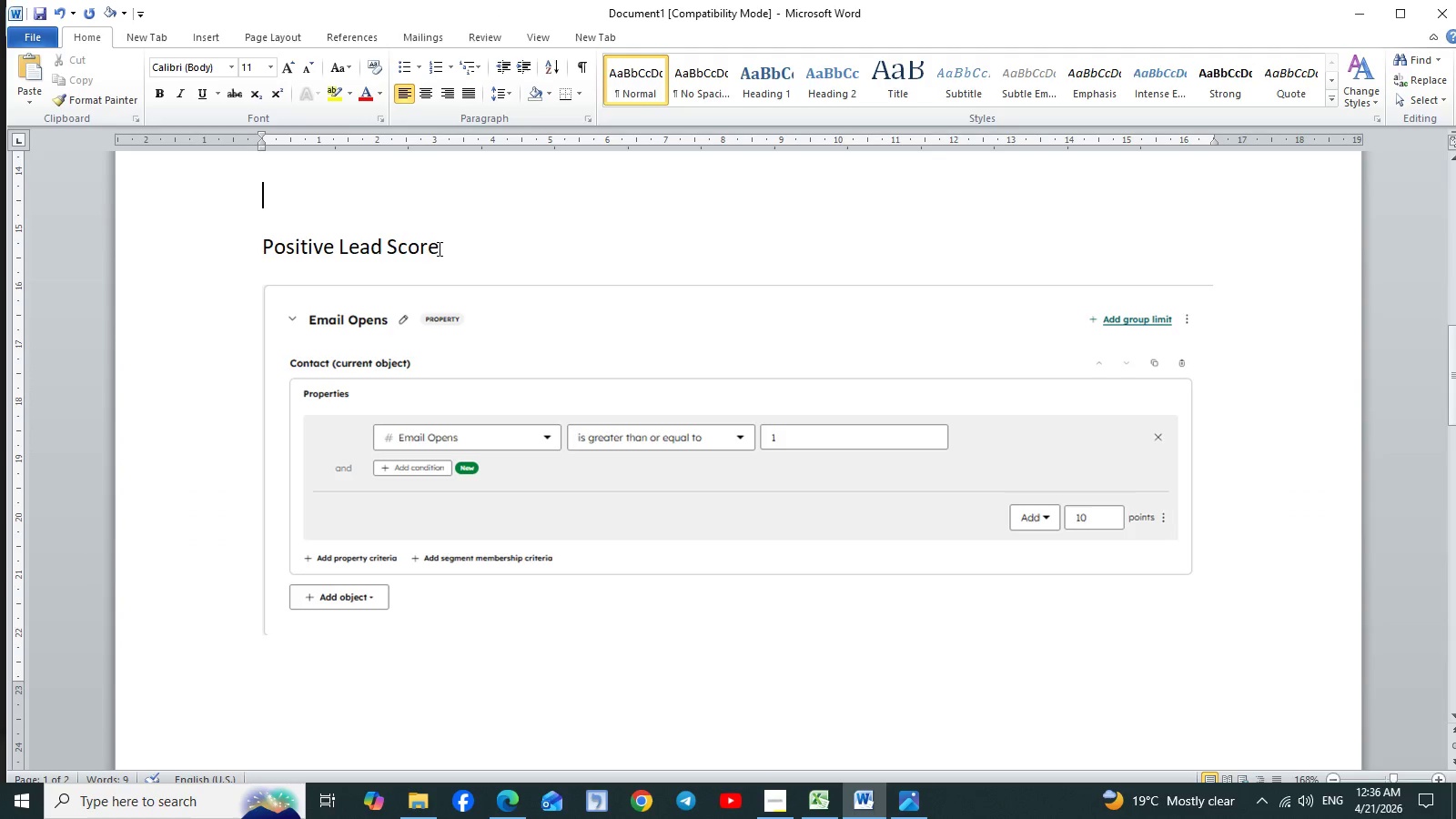 
left_click_drag(start_coordinate=[443, 245], to_coordinate=[298, 246])
 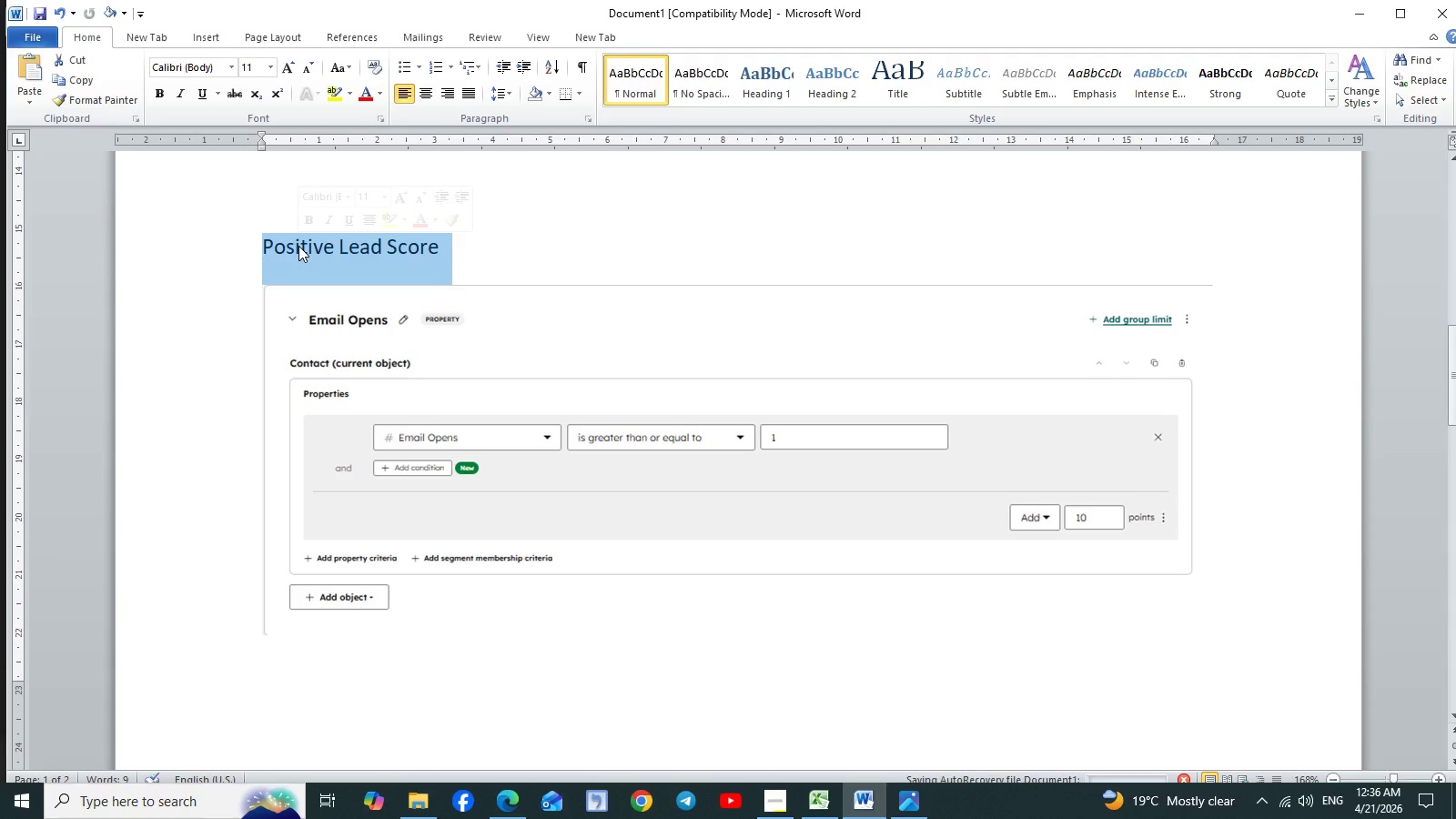 
key(Delete)
 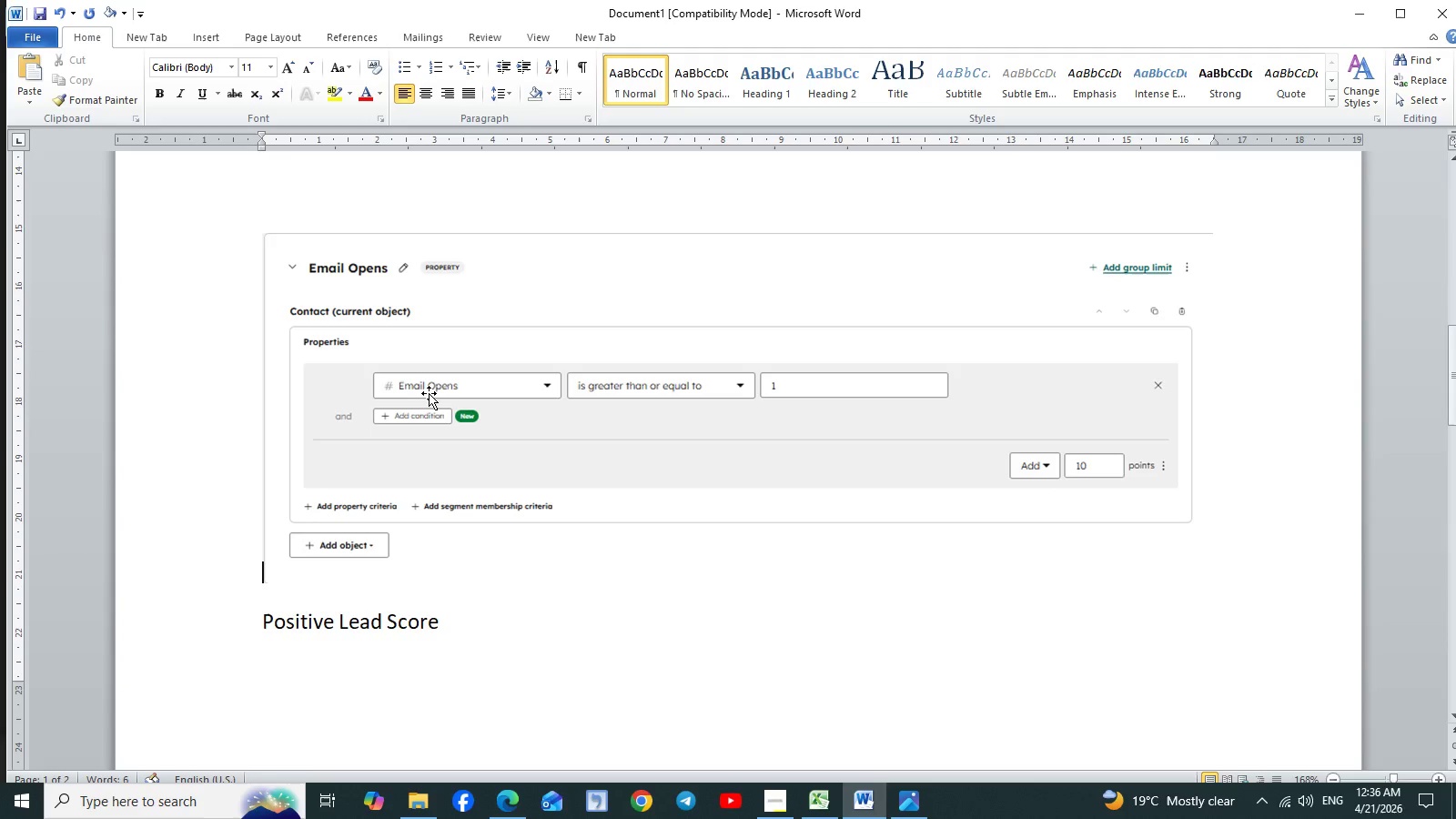 
left_click([429, 393])
 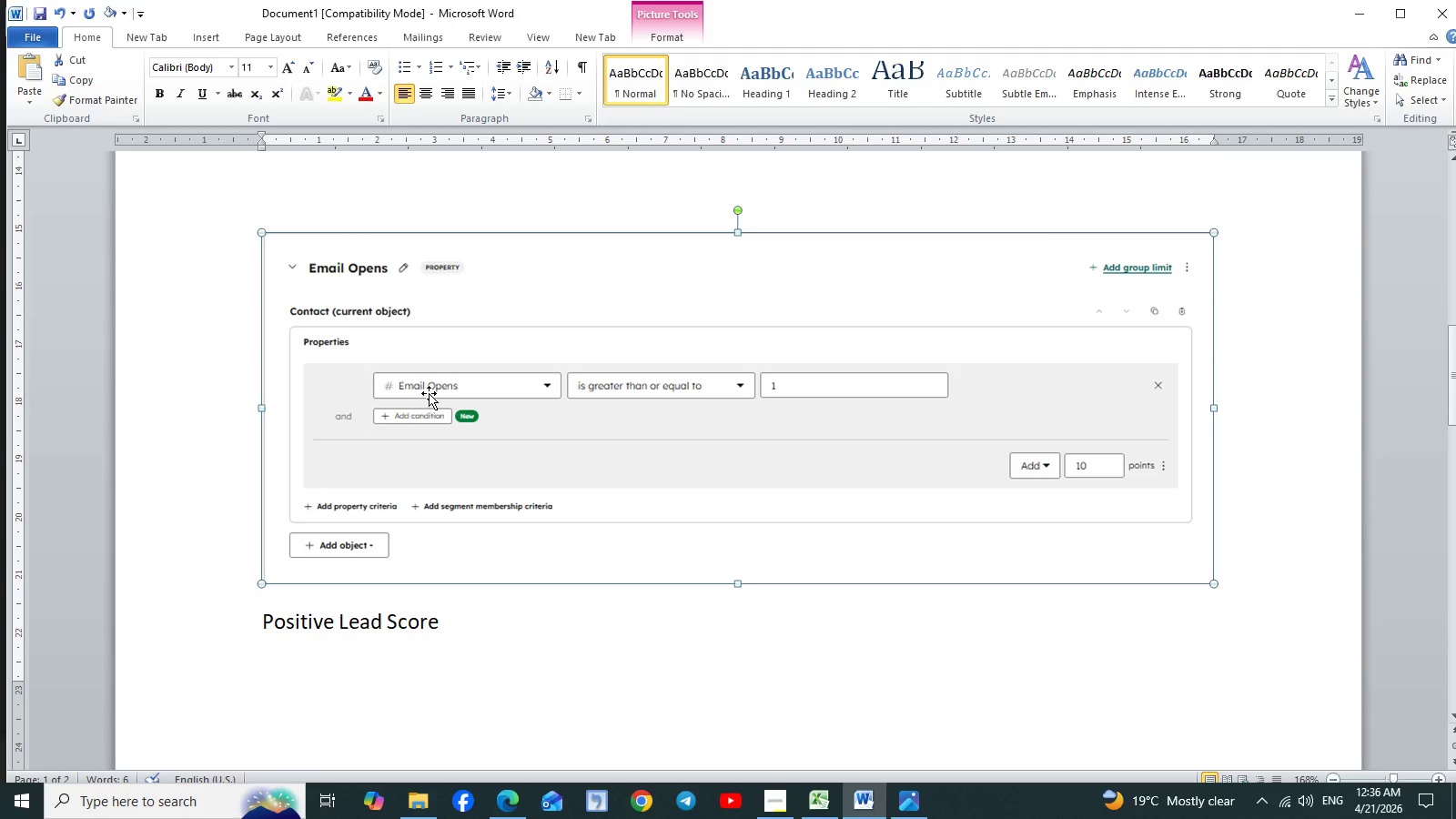 
key(Delete)
 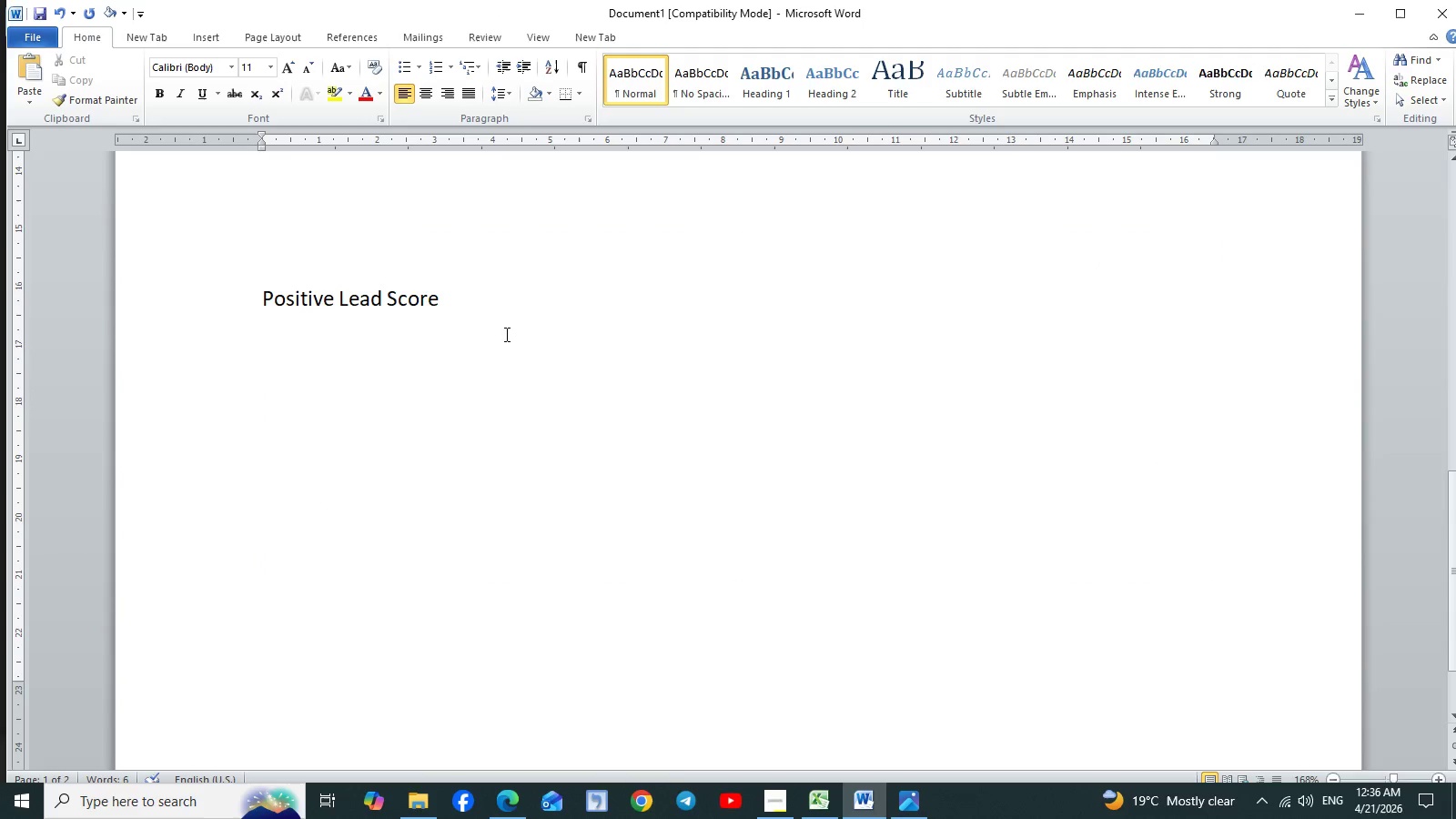 
left_click_drag(start_coordinate=[474, 308], to_coordinate=[321, 298])
 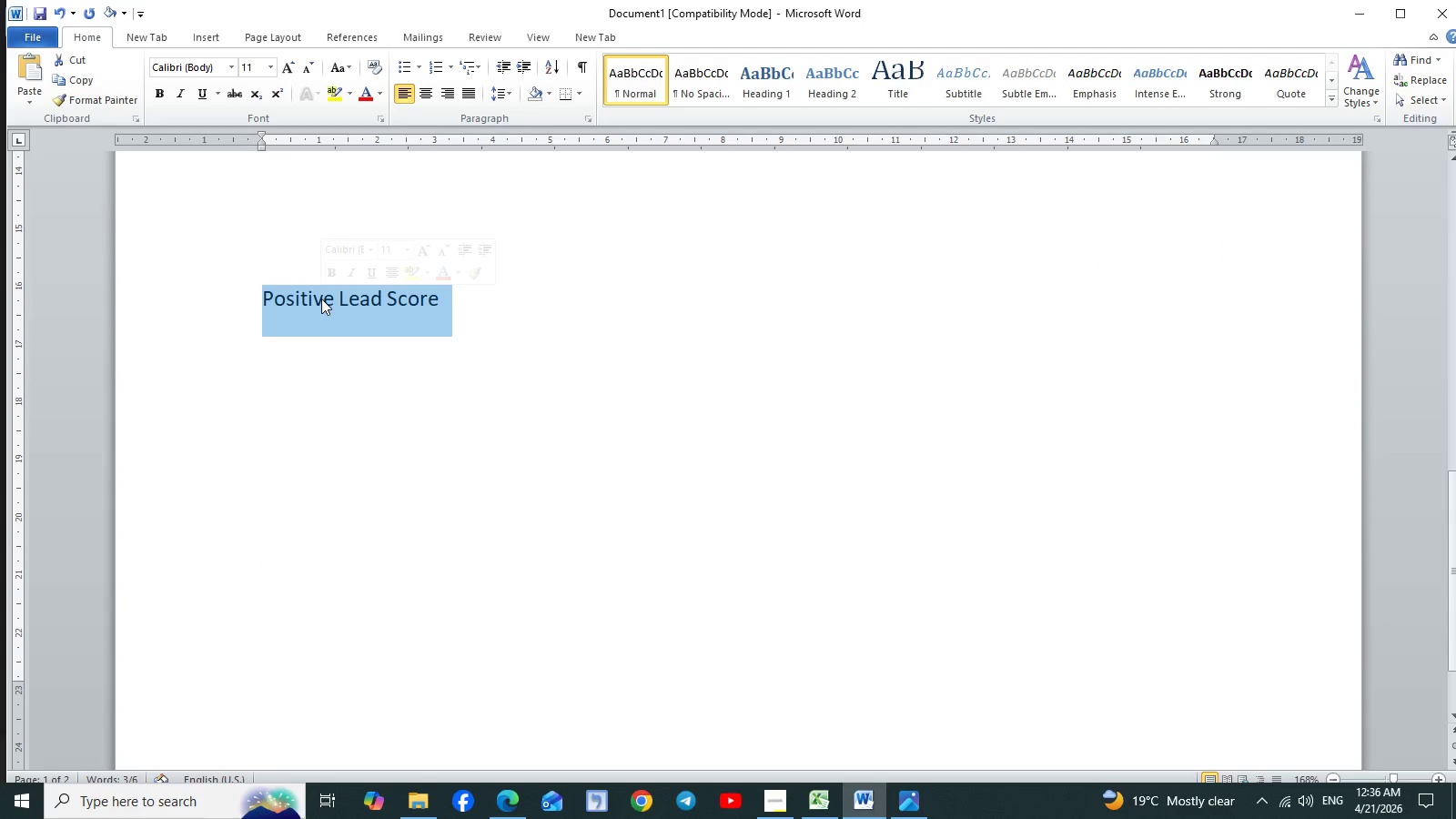 
key(Delete)
 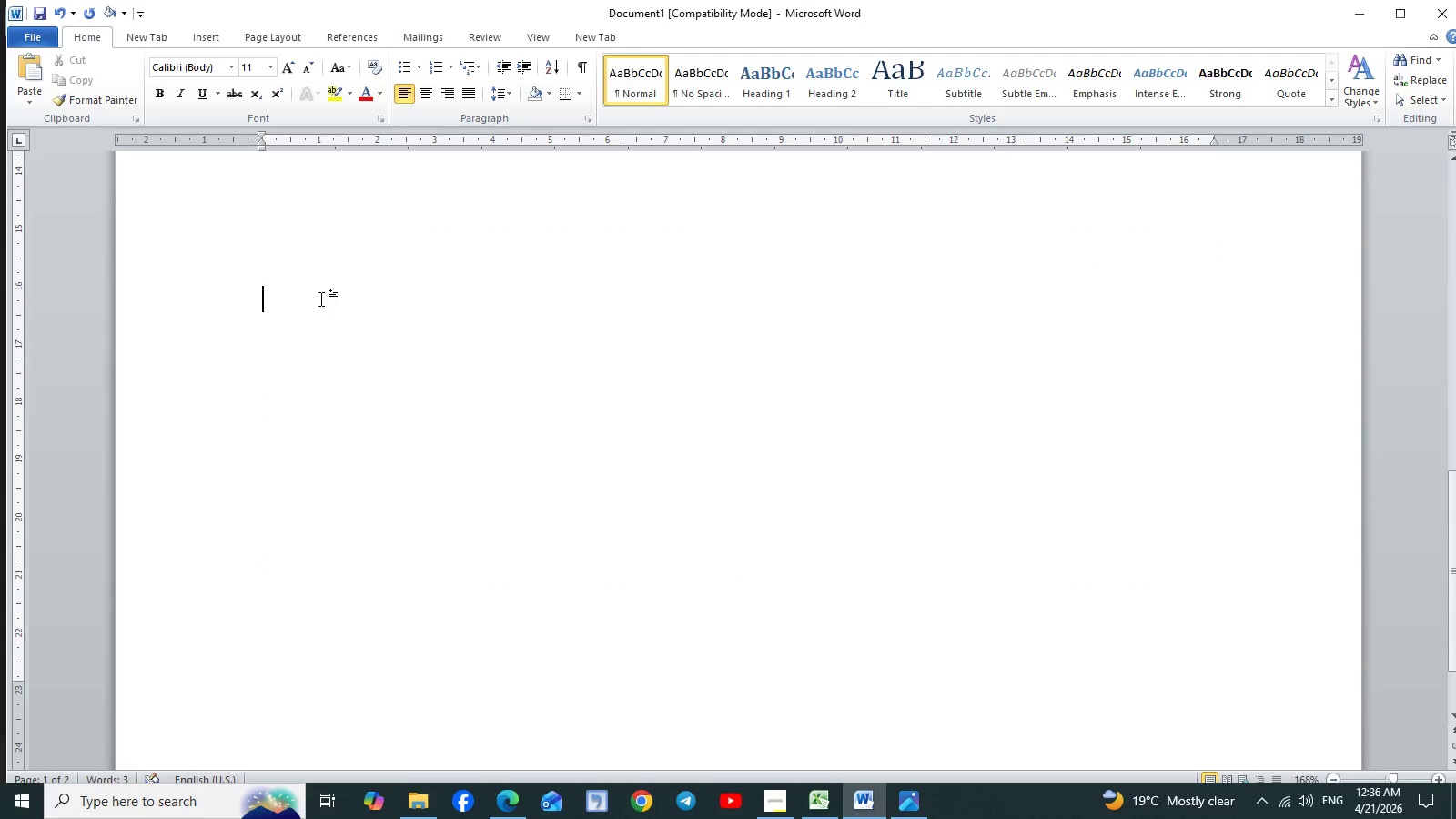 
key(Delete)
 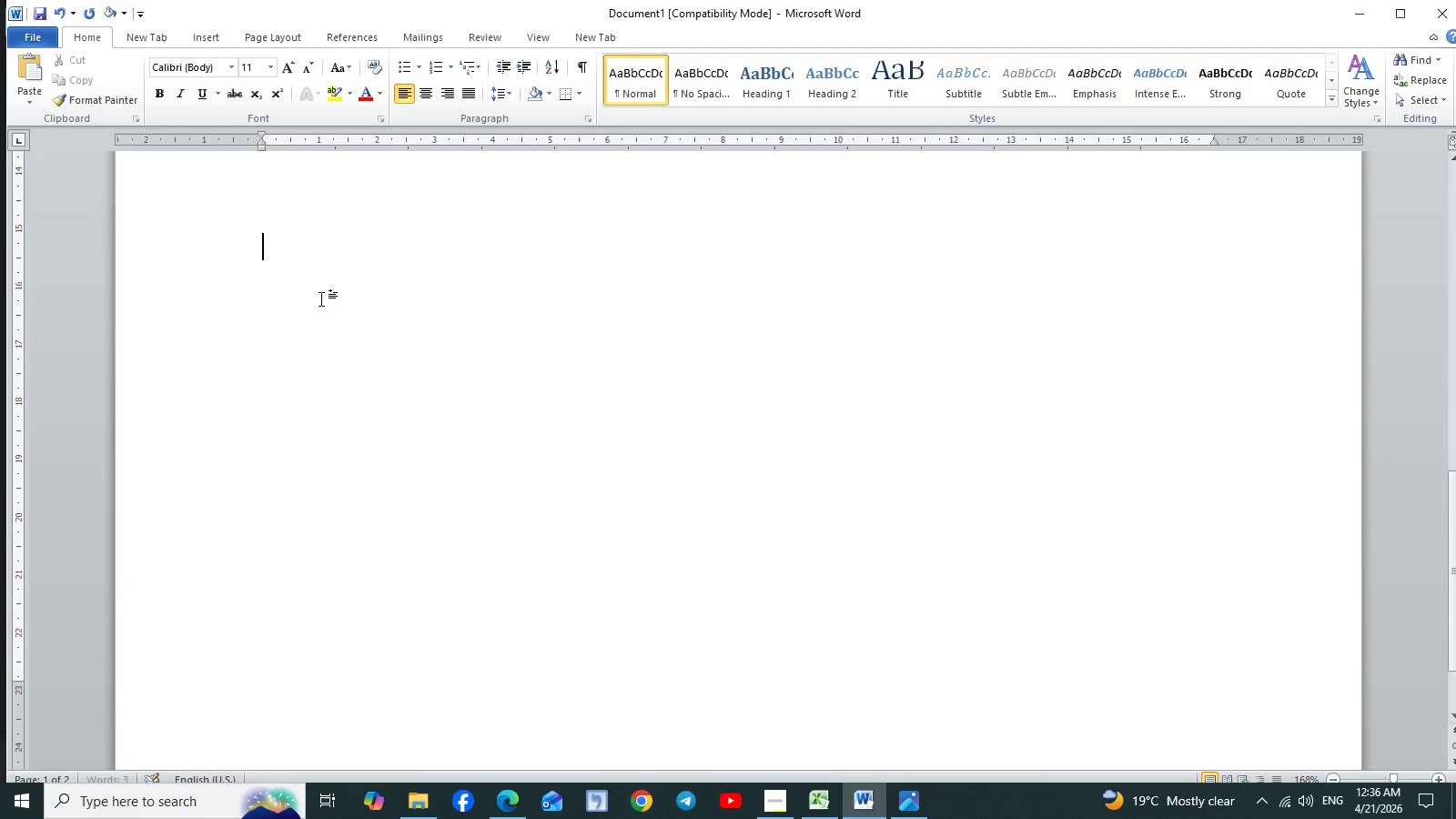 
key(Delete)
 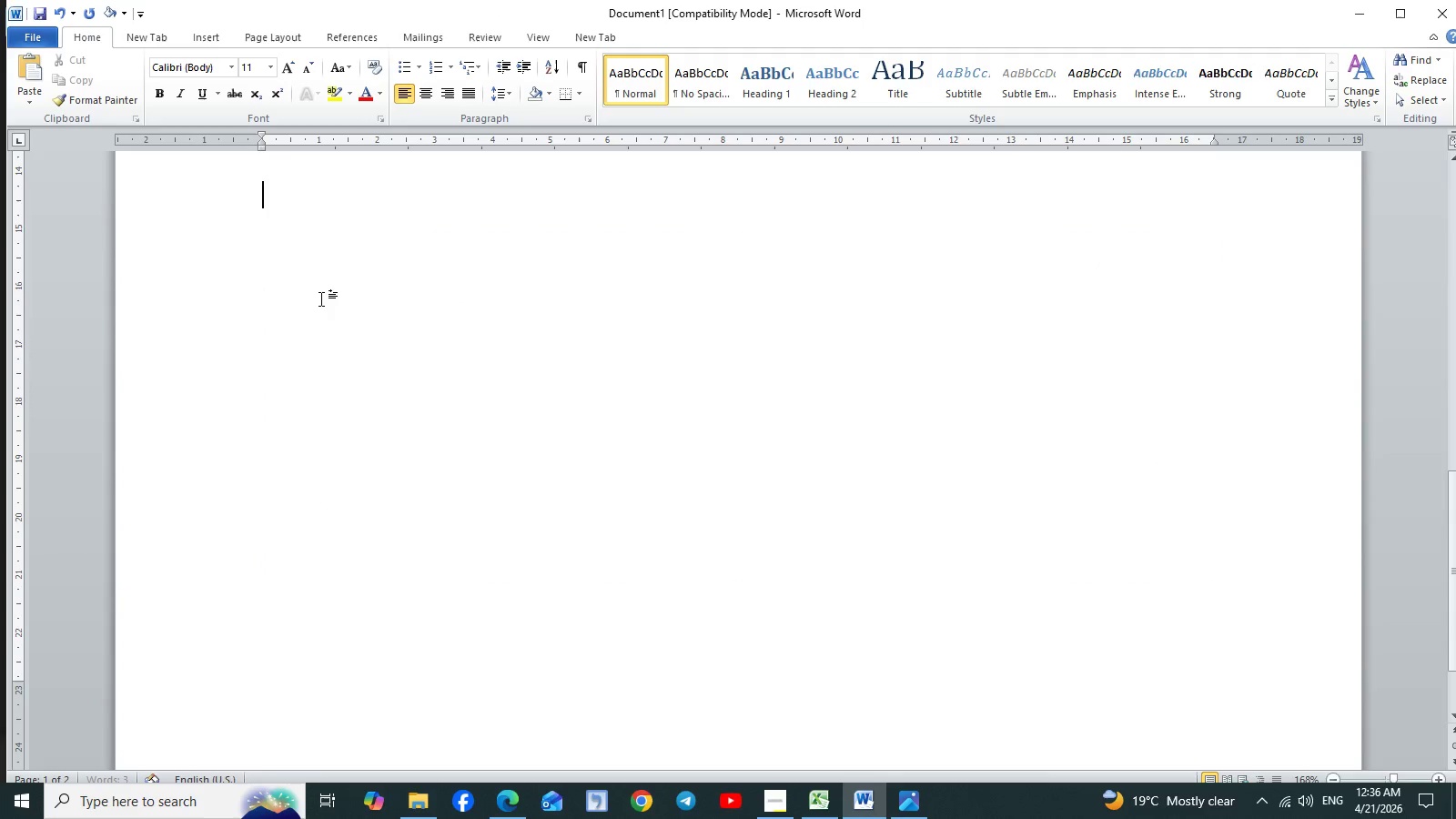 
key(Delete)
 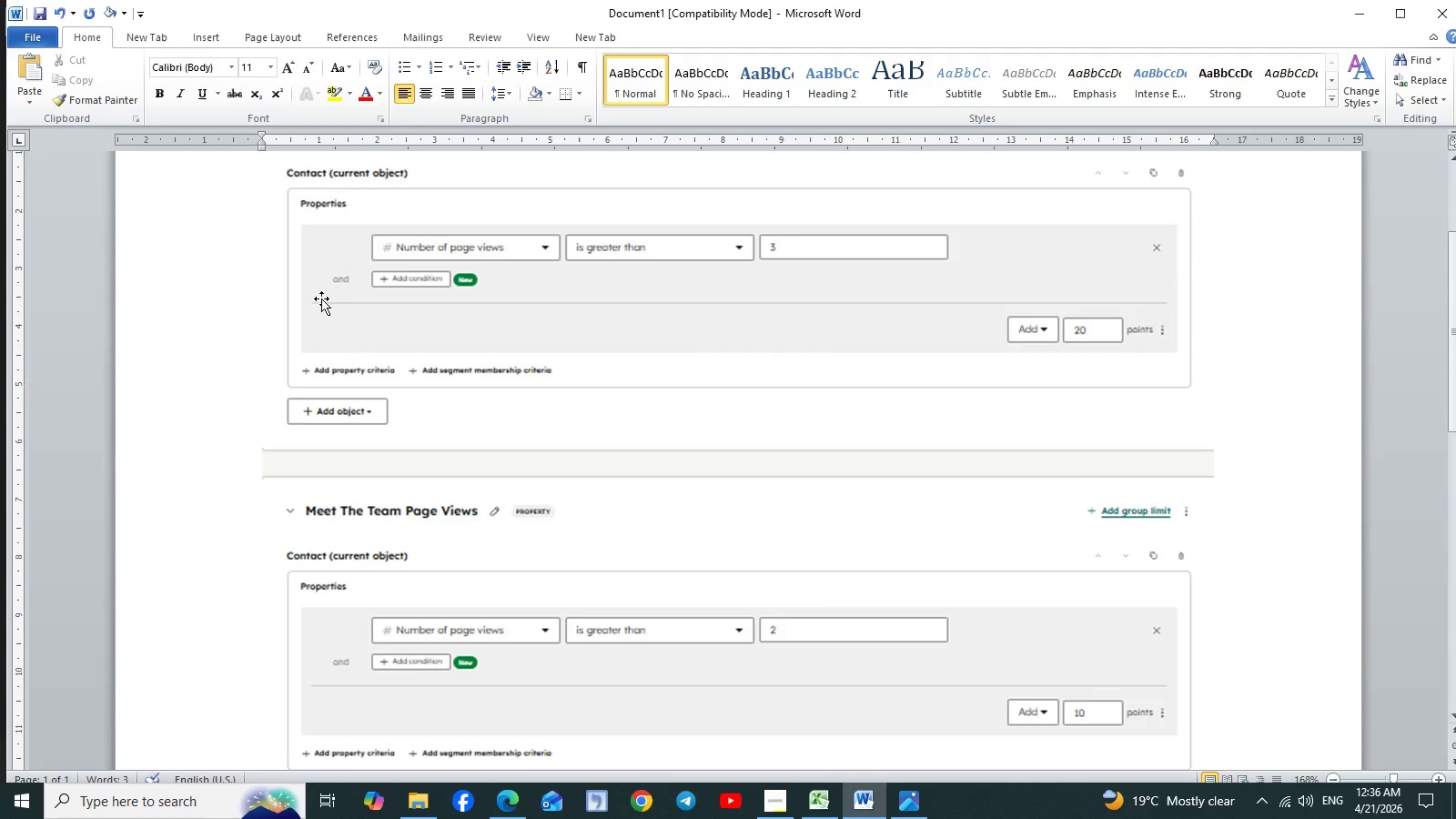 
left_click([518, 615])
 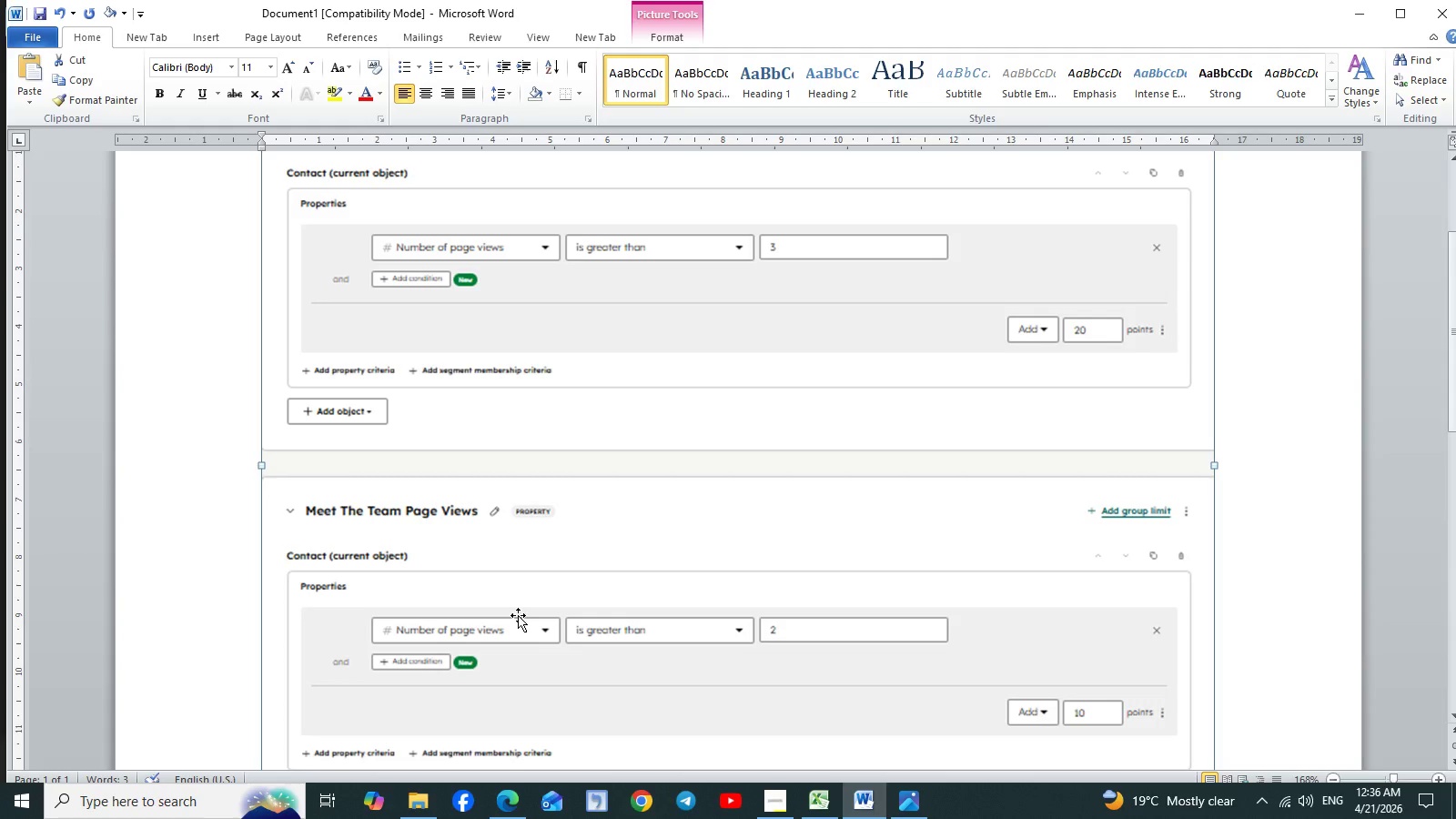 
key(Delete)
 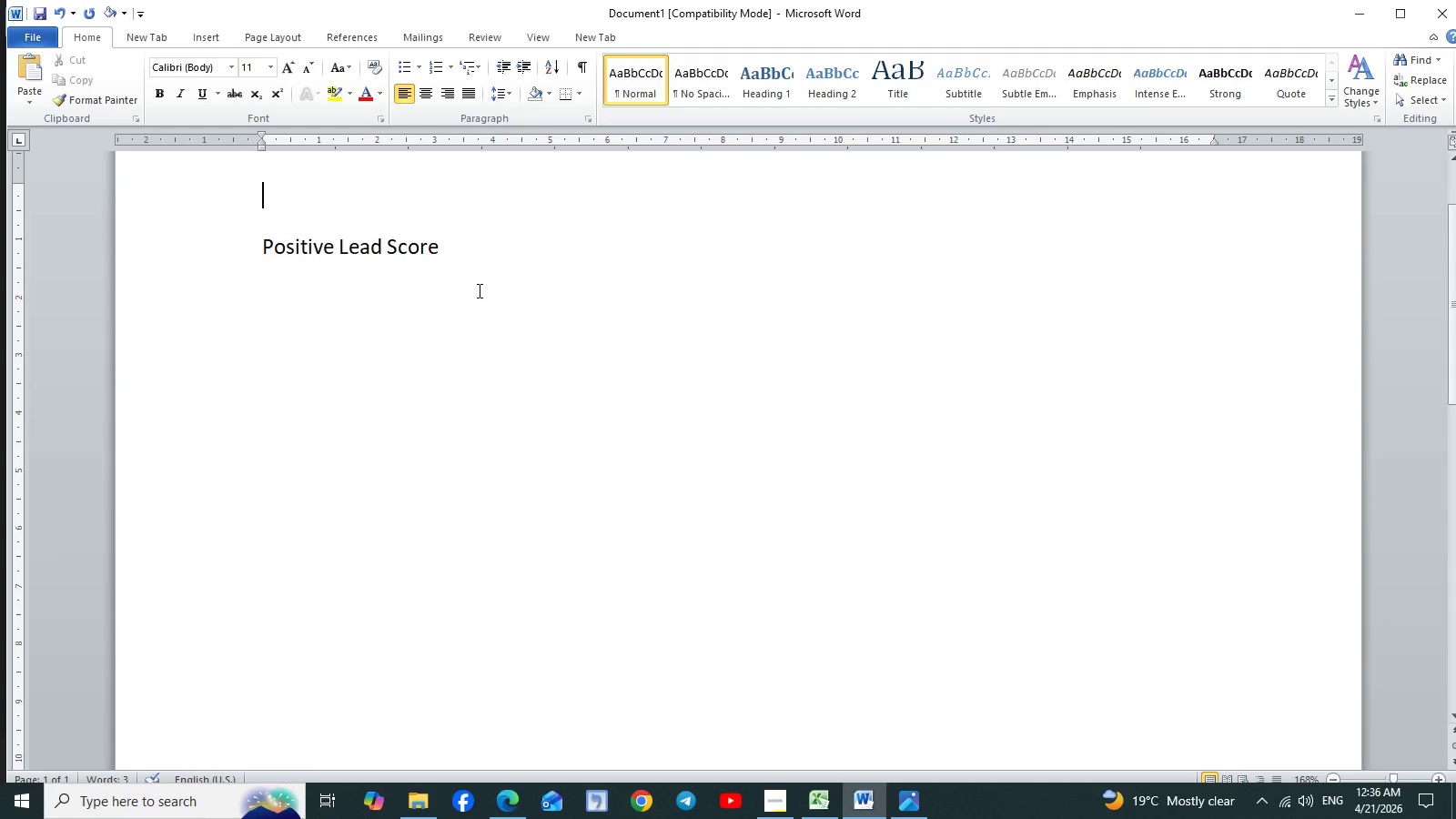 
left_click_drag(start_coordinate=[463, 258], to_coordinate=[244, 230])
 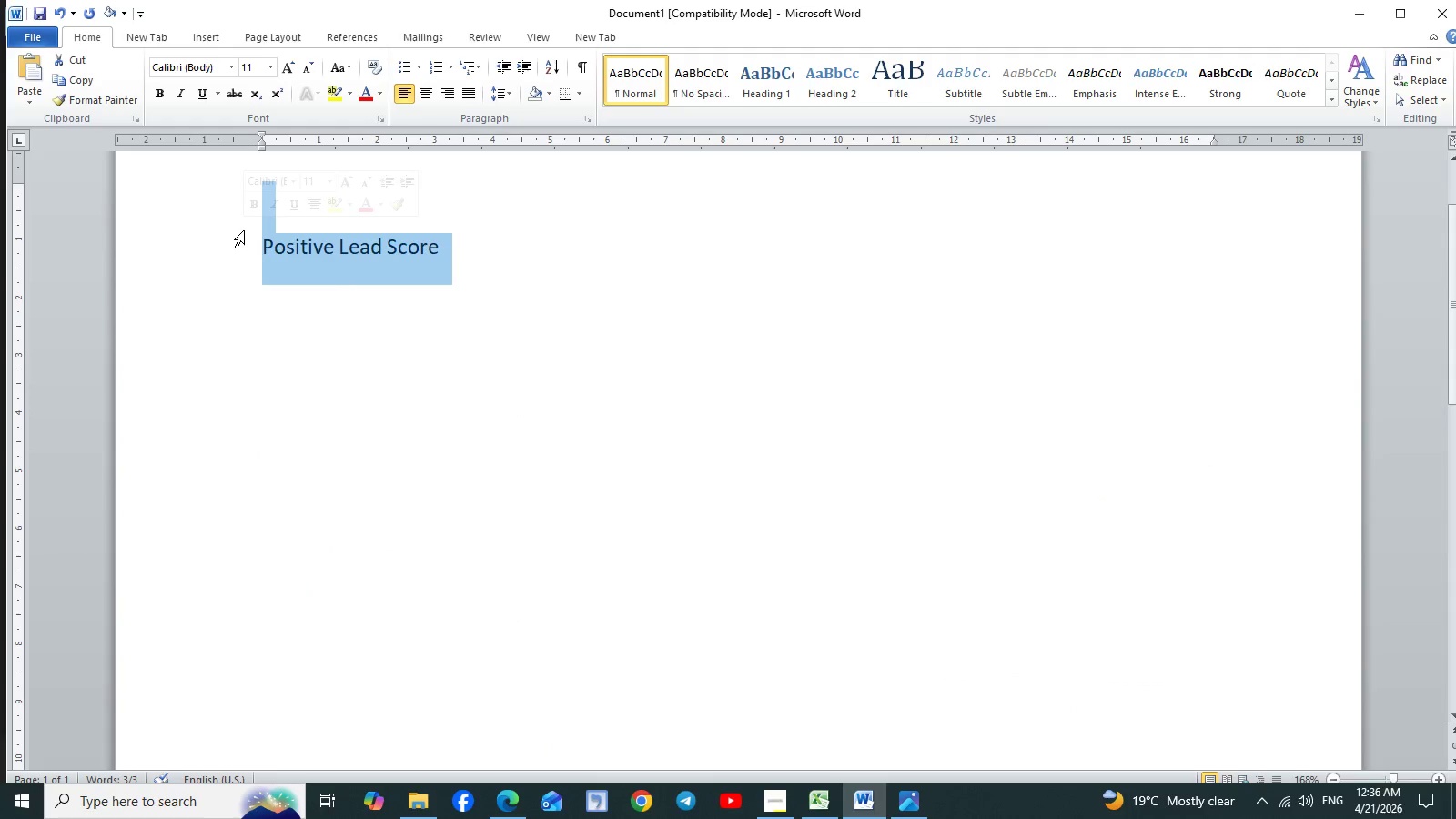 
key(Delete)
 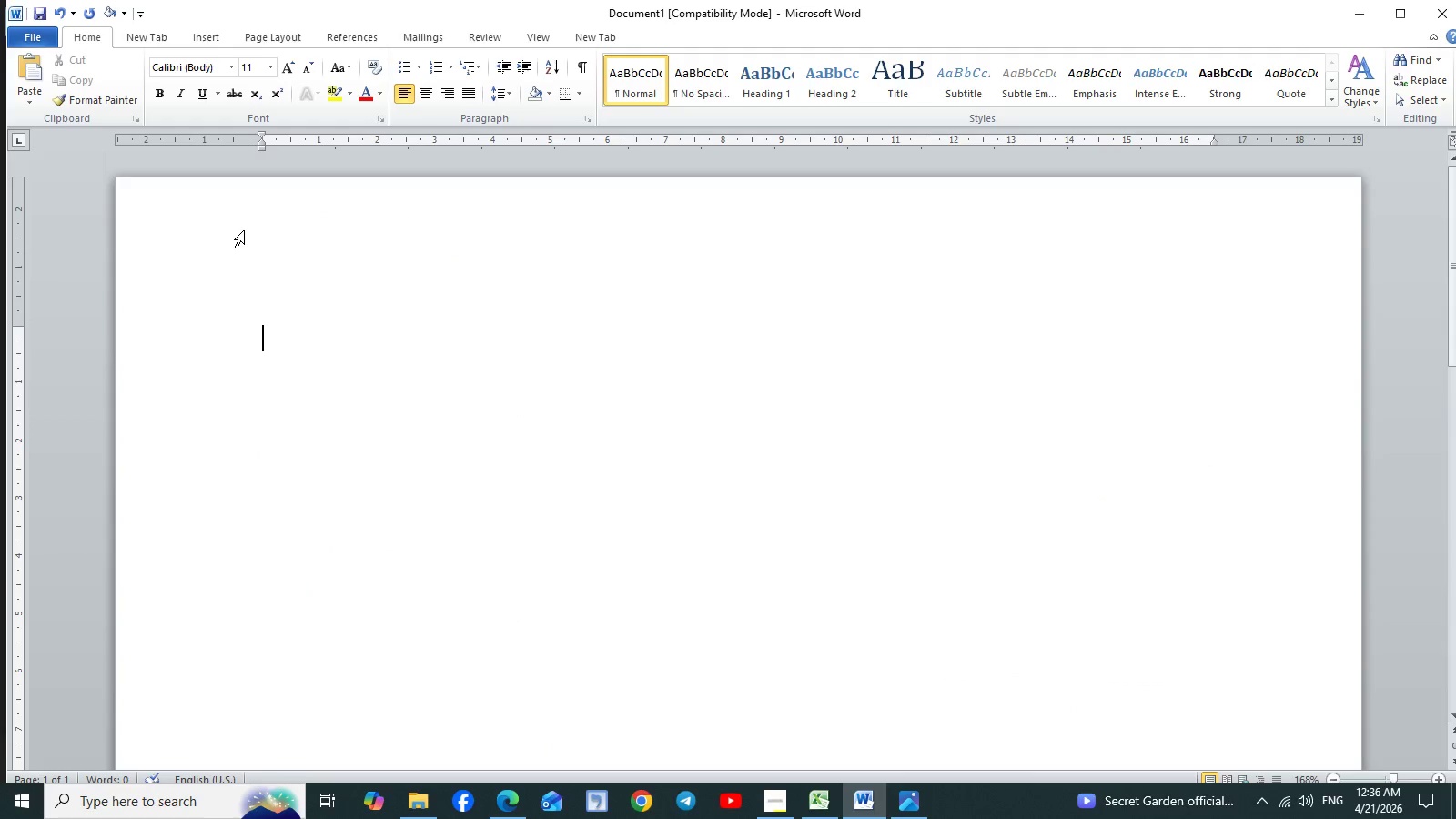 
left_click([244, 231])
 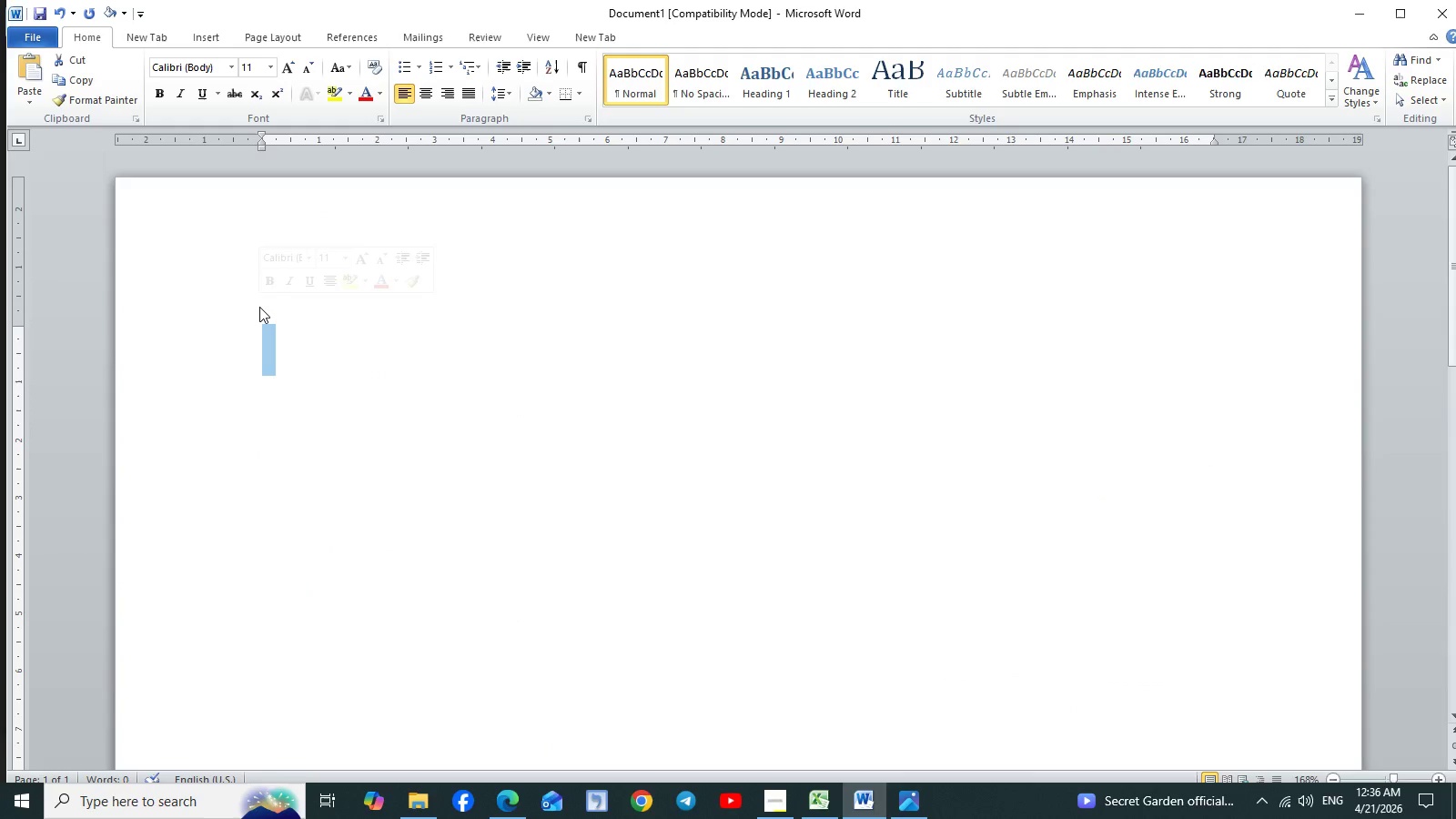 
key(Delete)
 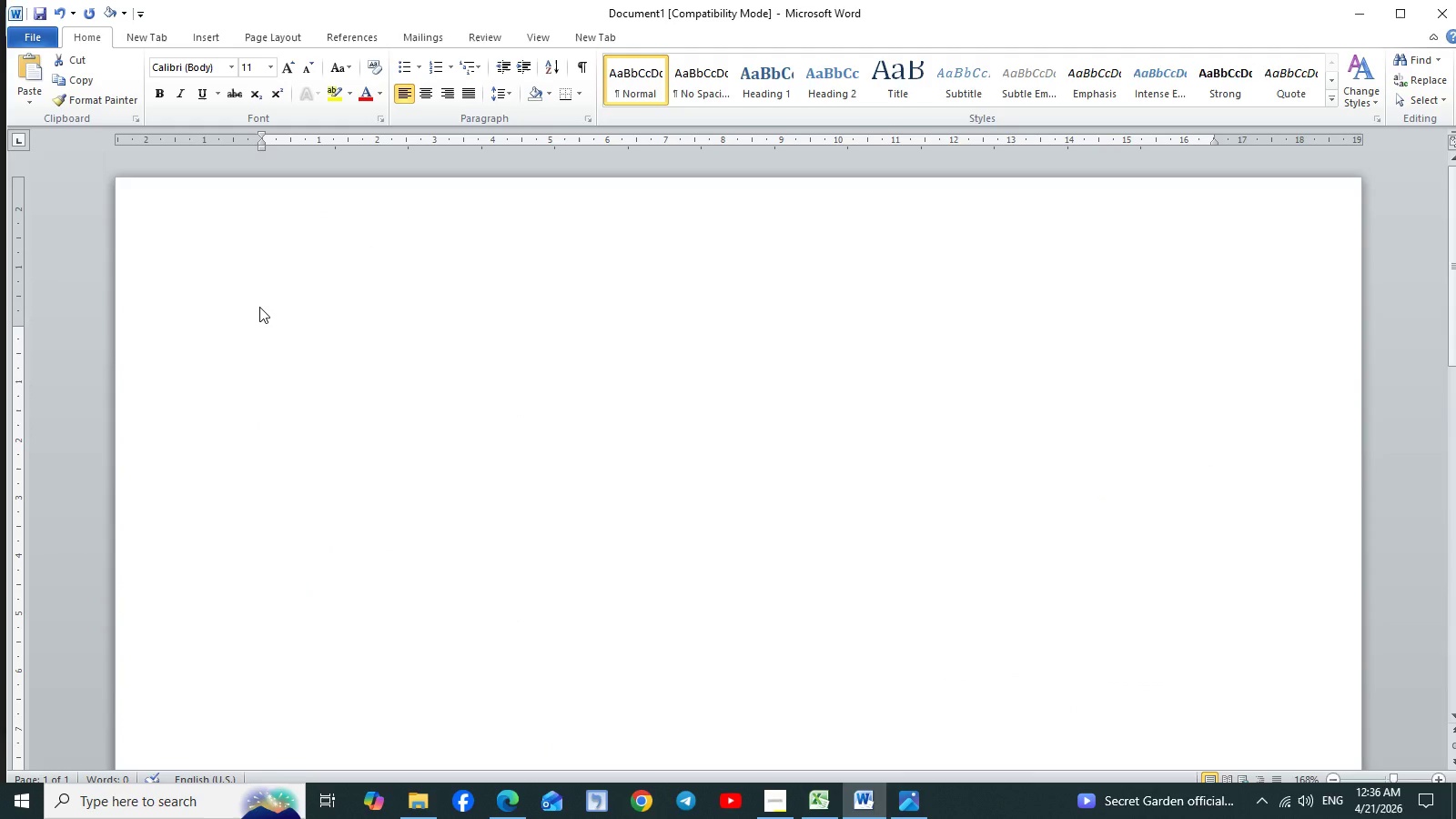 
key(Delete)
 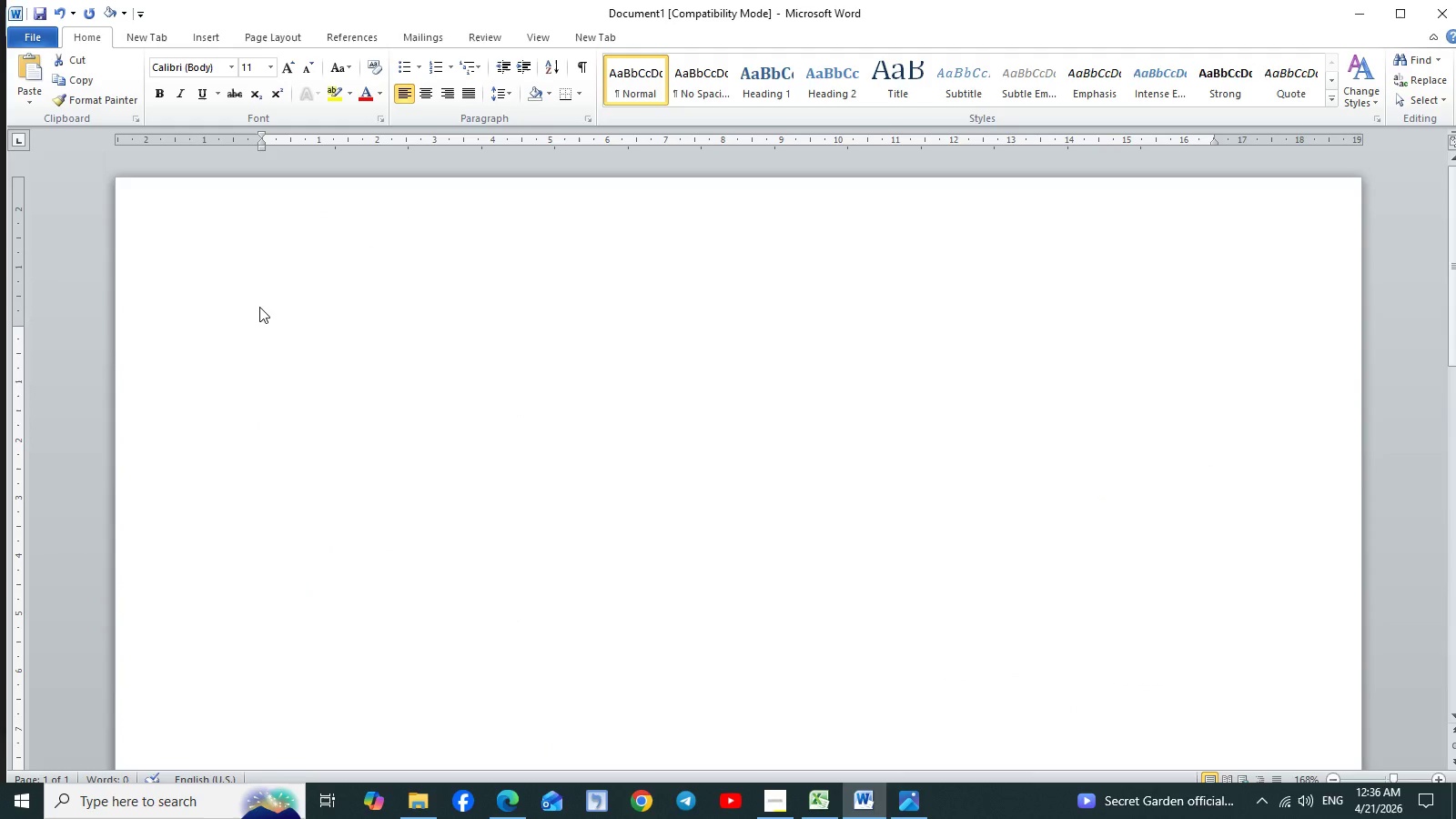 
key(Delete)
 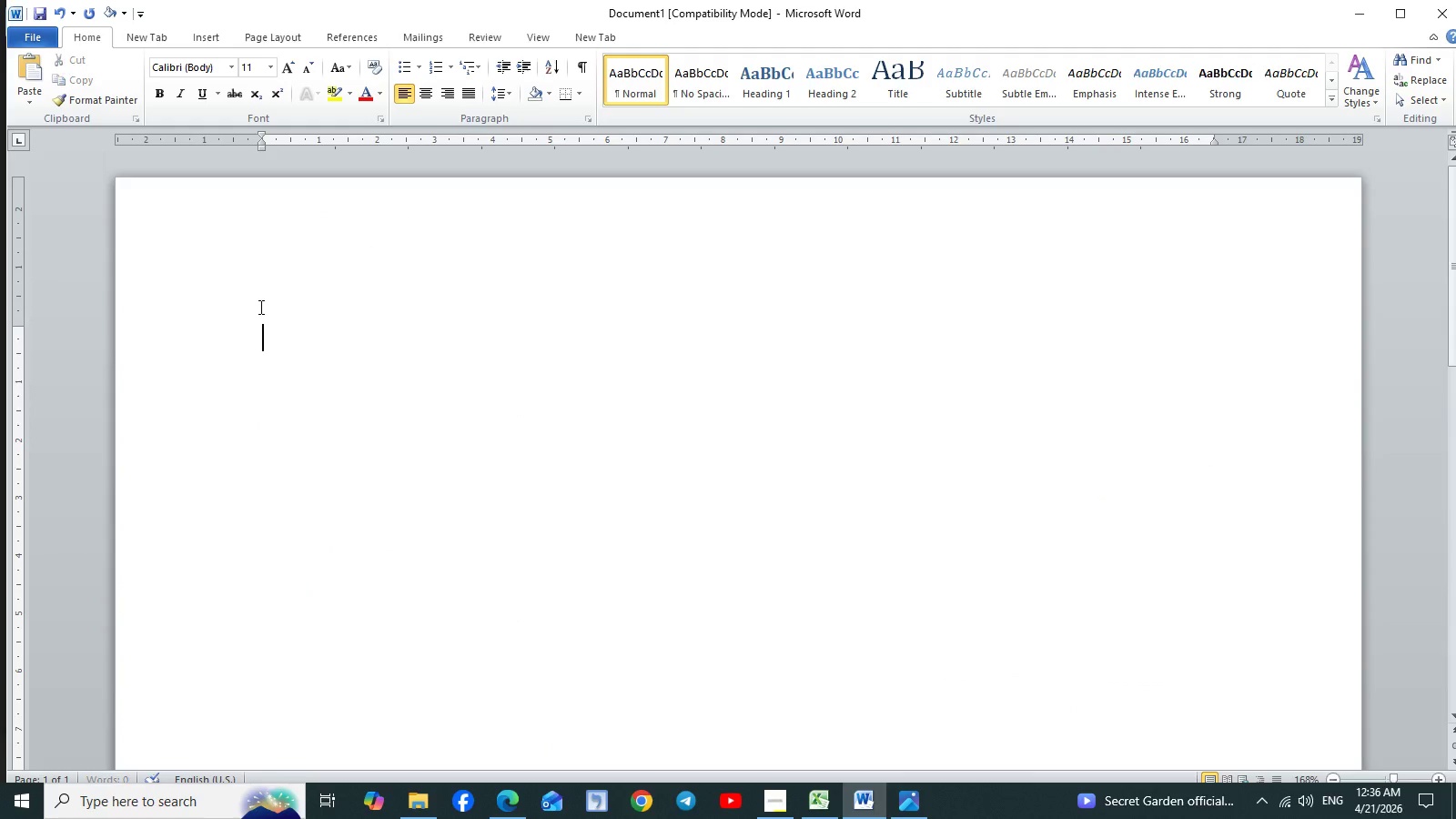 
key(Delete)
 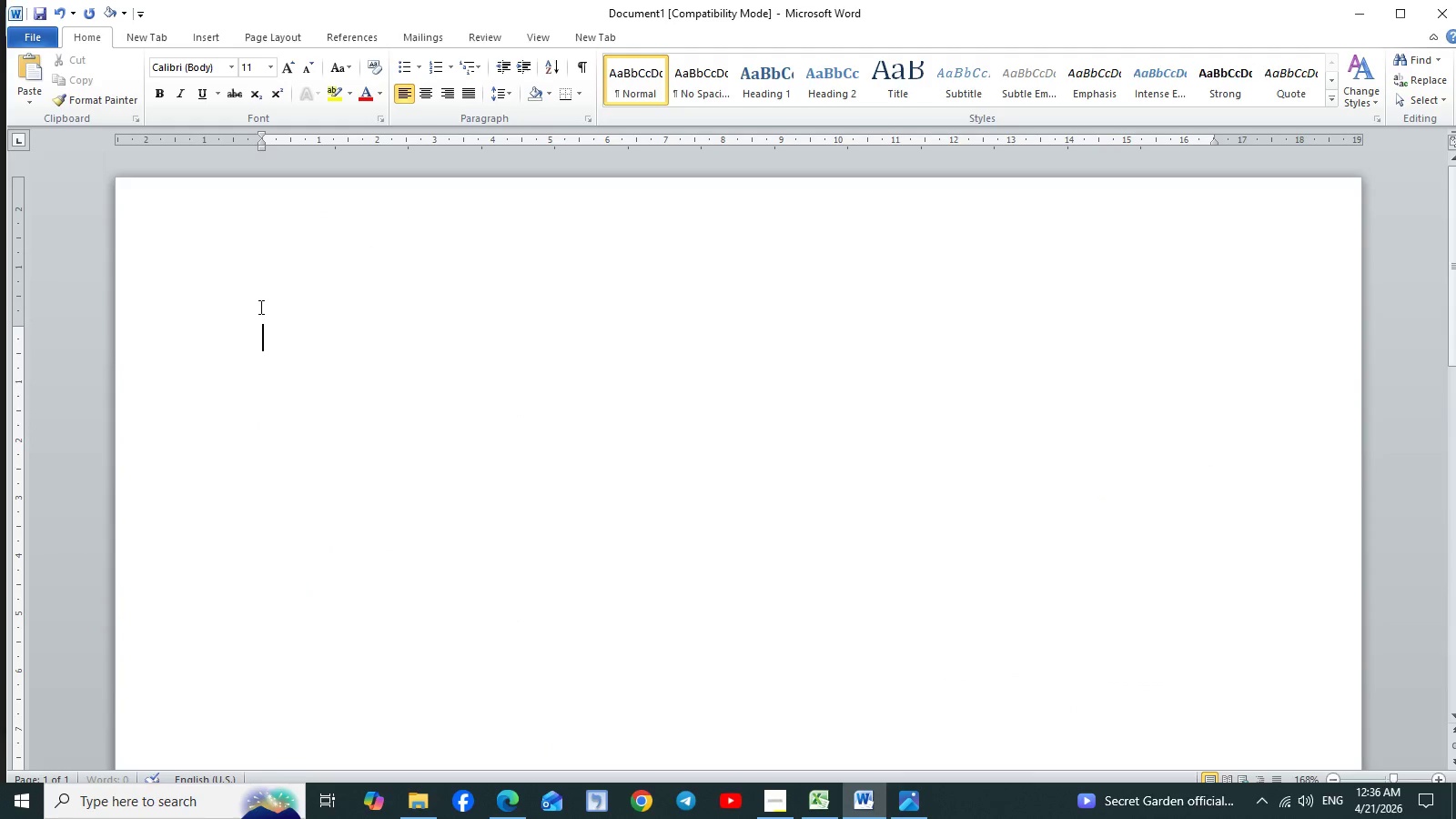 
key(Delete)
 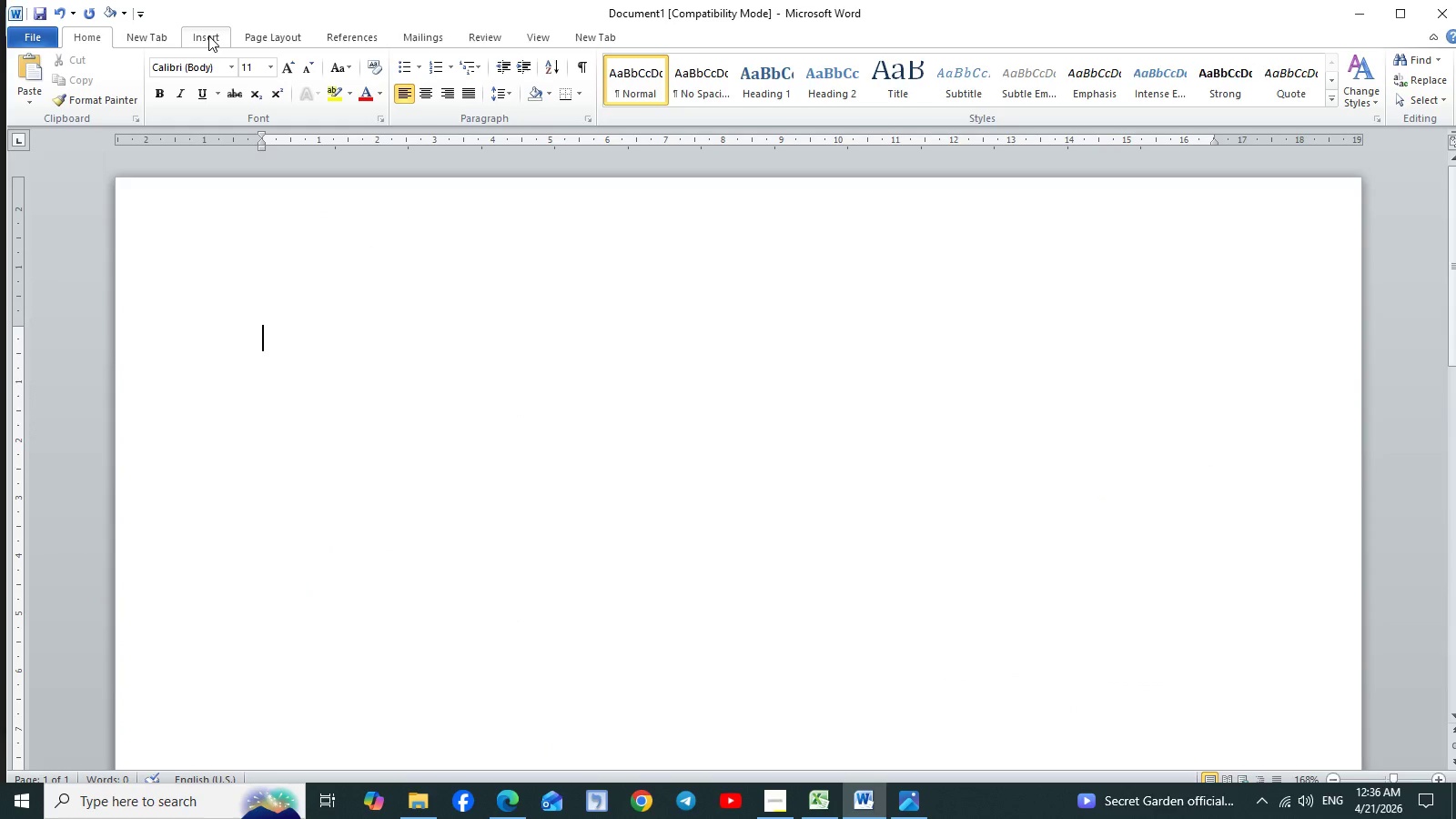 
left_click([196, 35])
 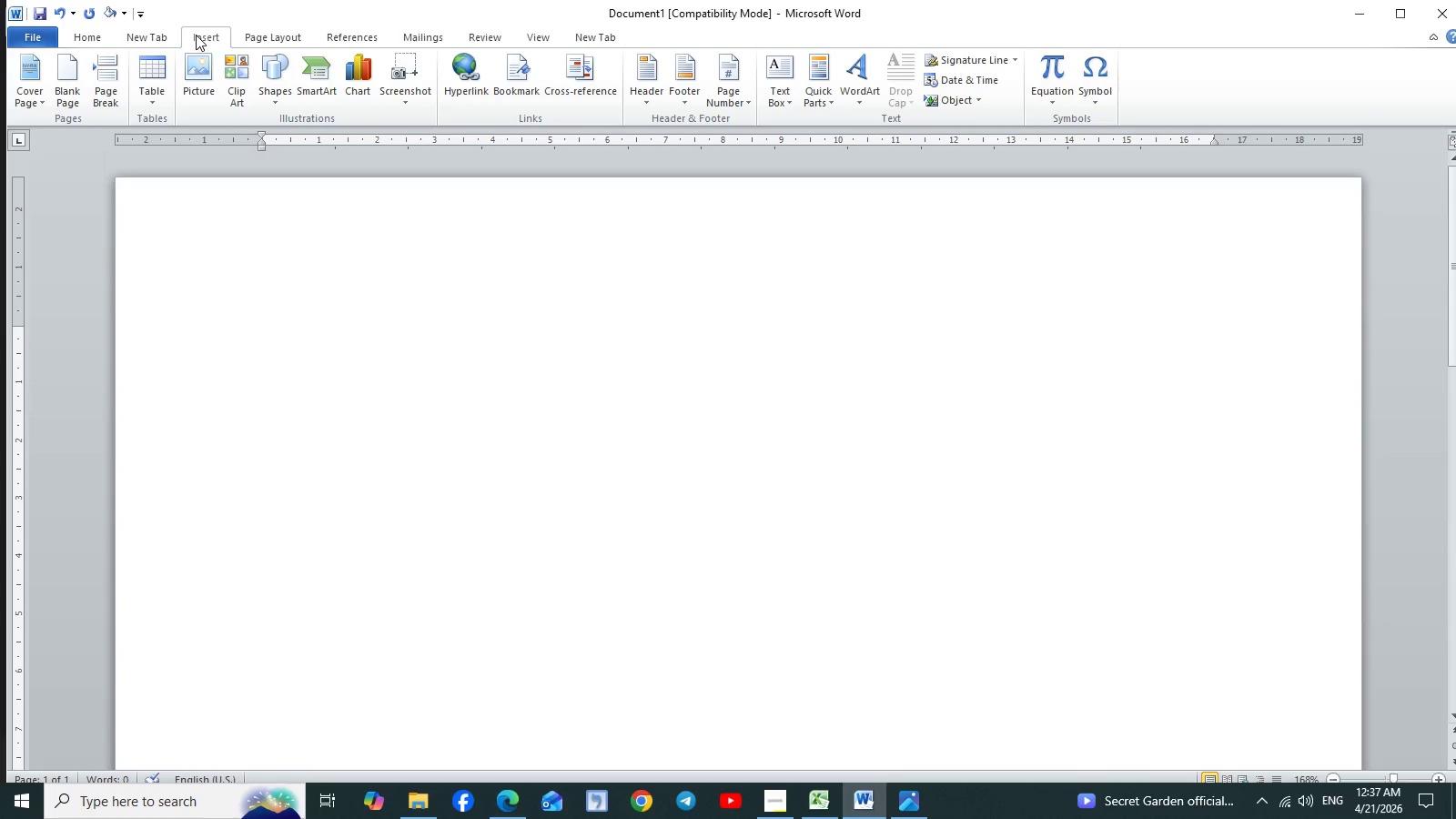 
left_click([208, 79])
 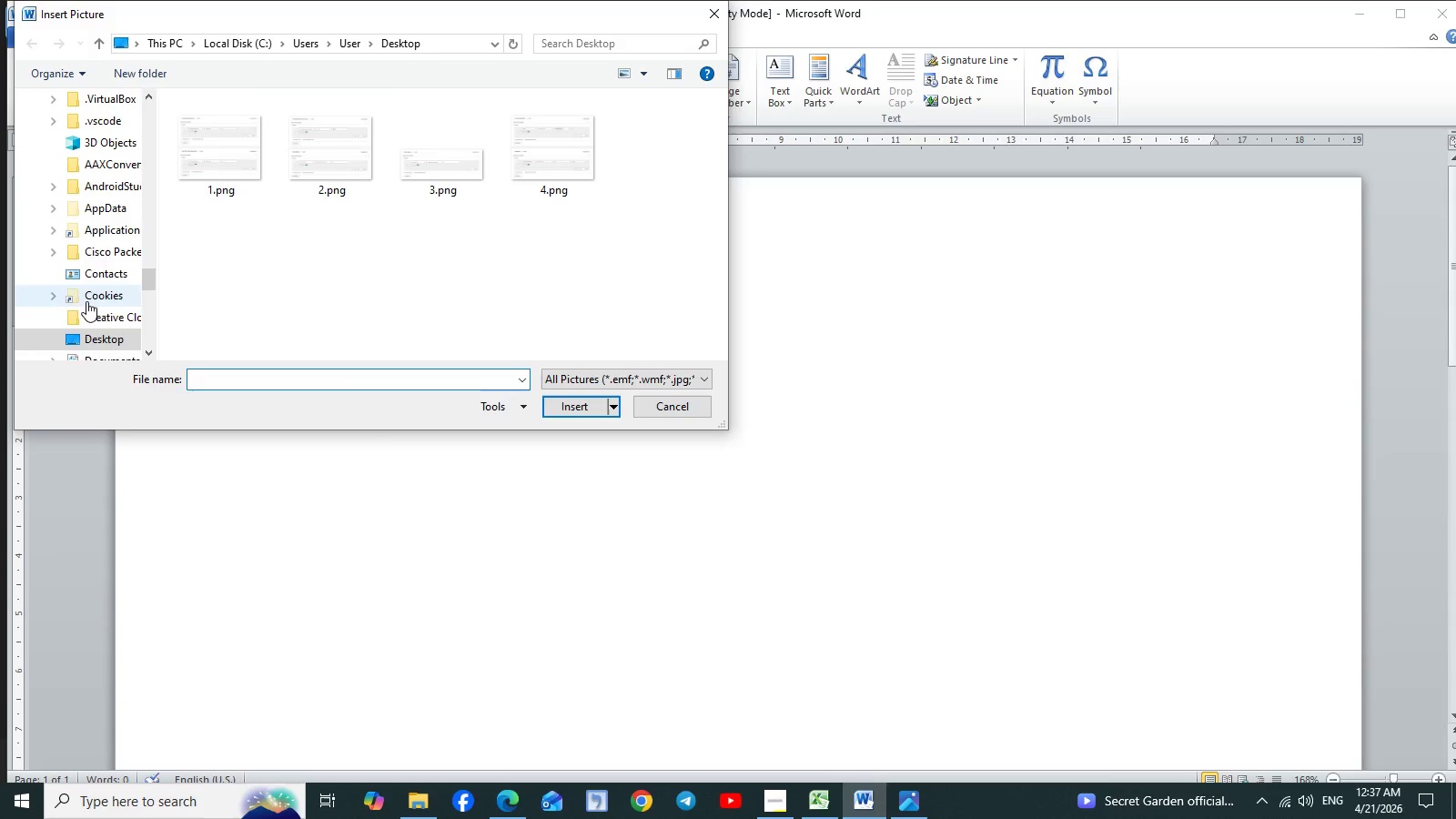 
wait(6.12)
 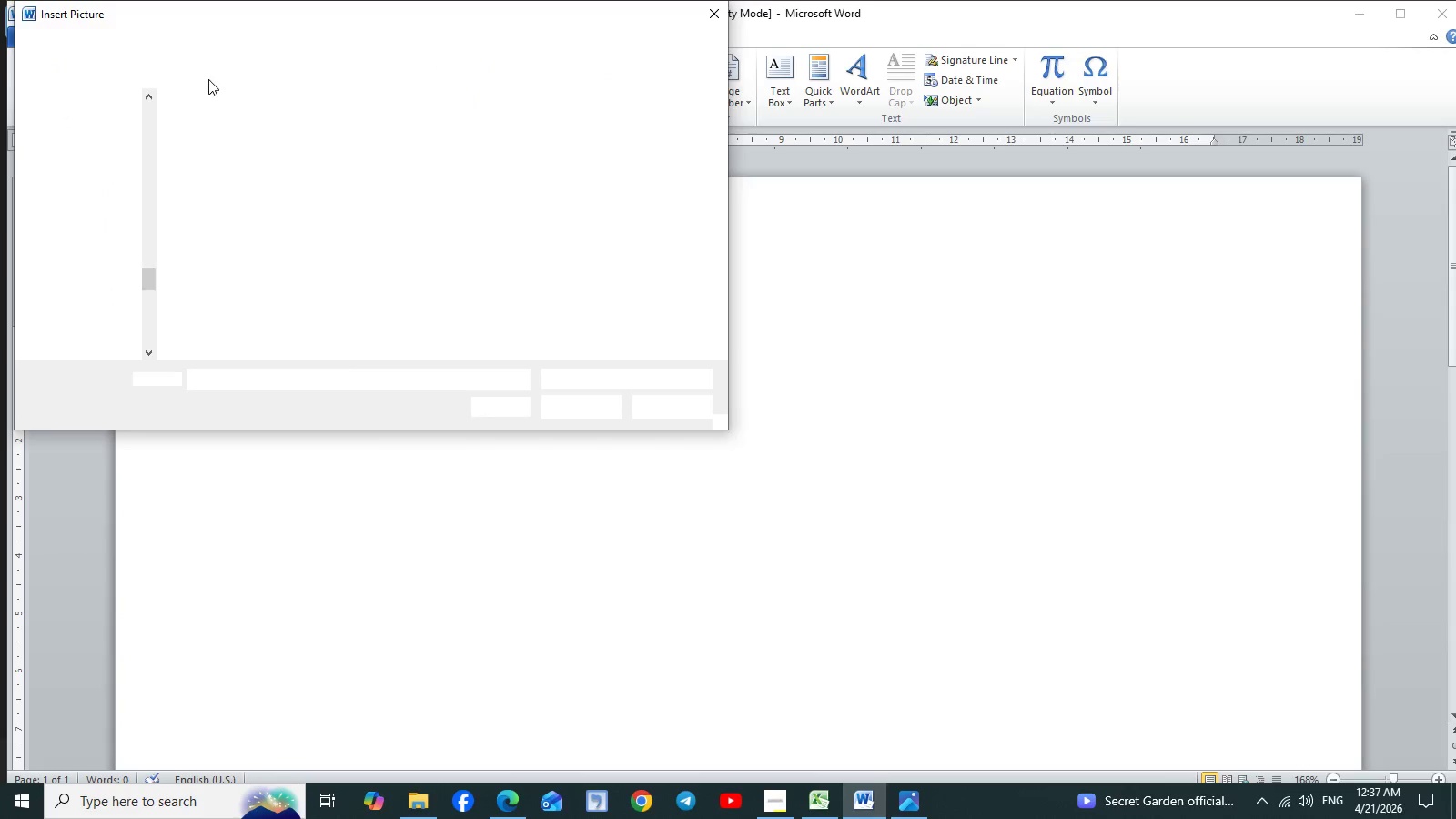 
left_click([96, 313])
 